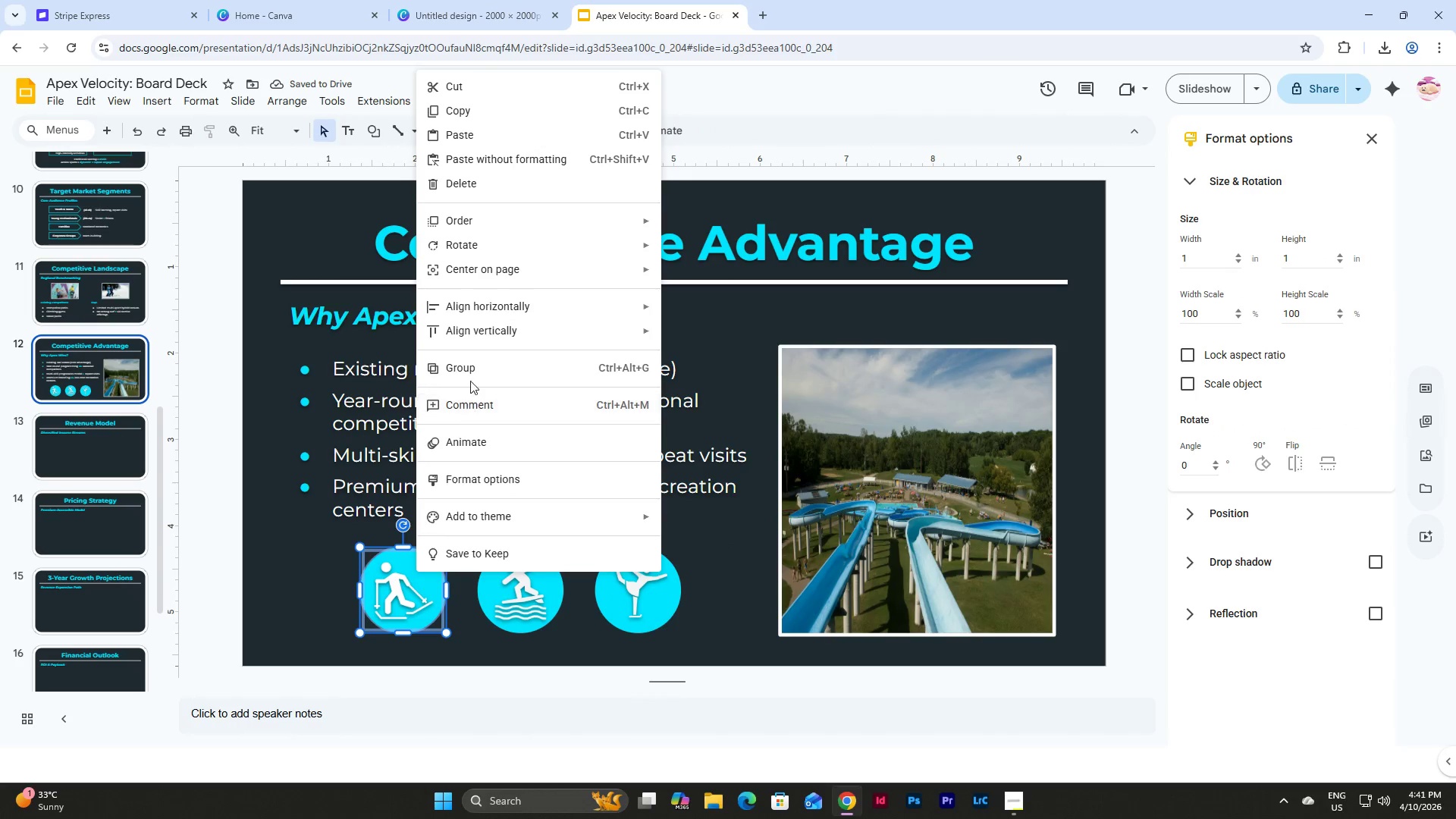 
left_click([476, 357])
 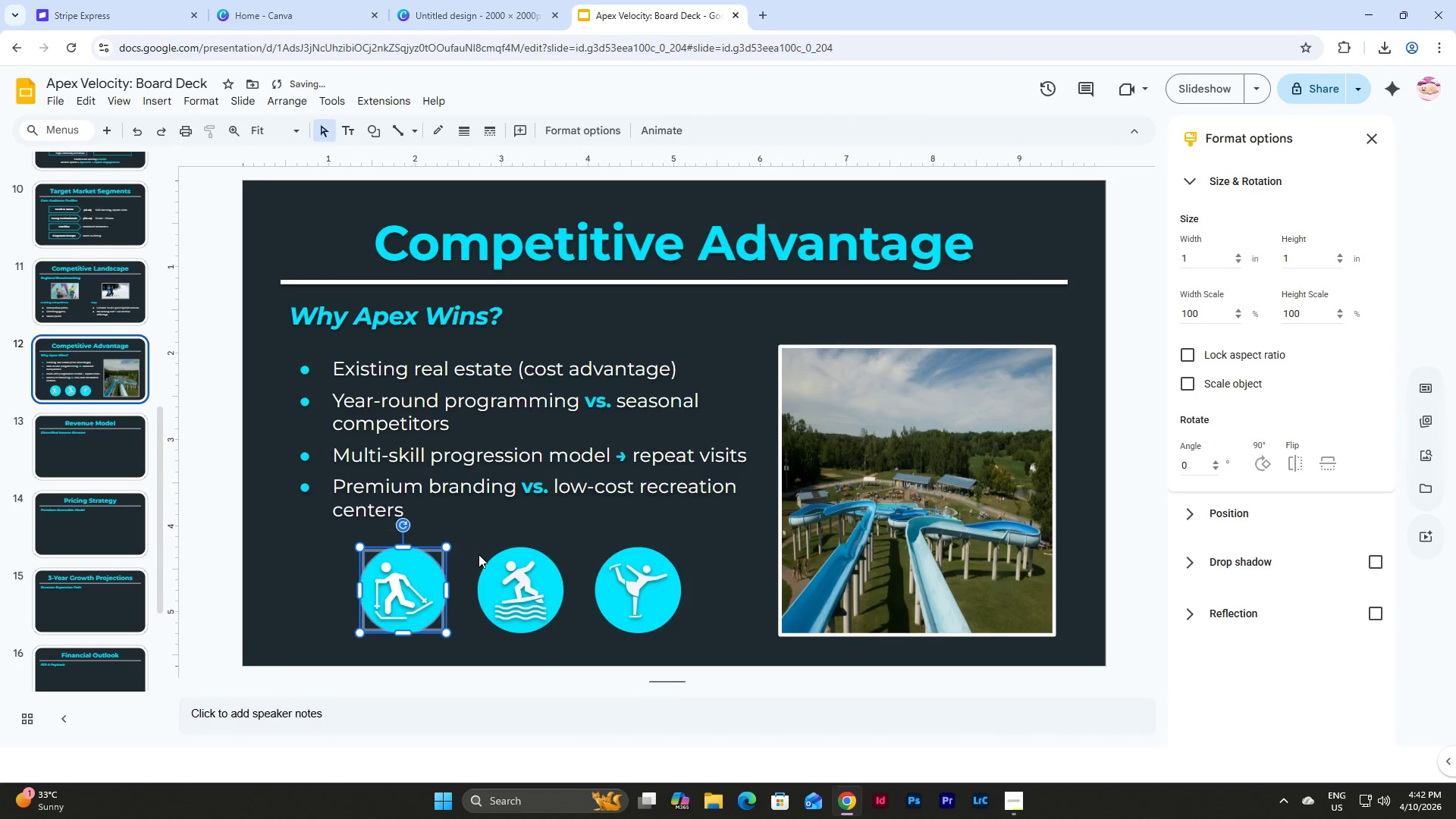 
left_click_drag(start_coordinate=[473, 534], to_coordinate=[546, 610])
 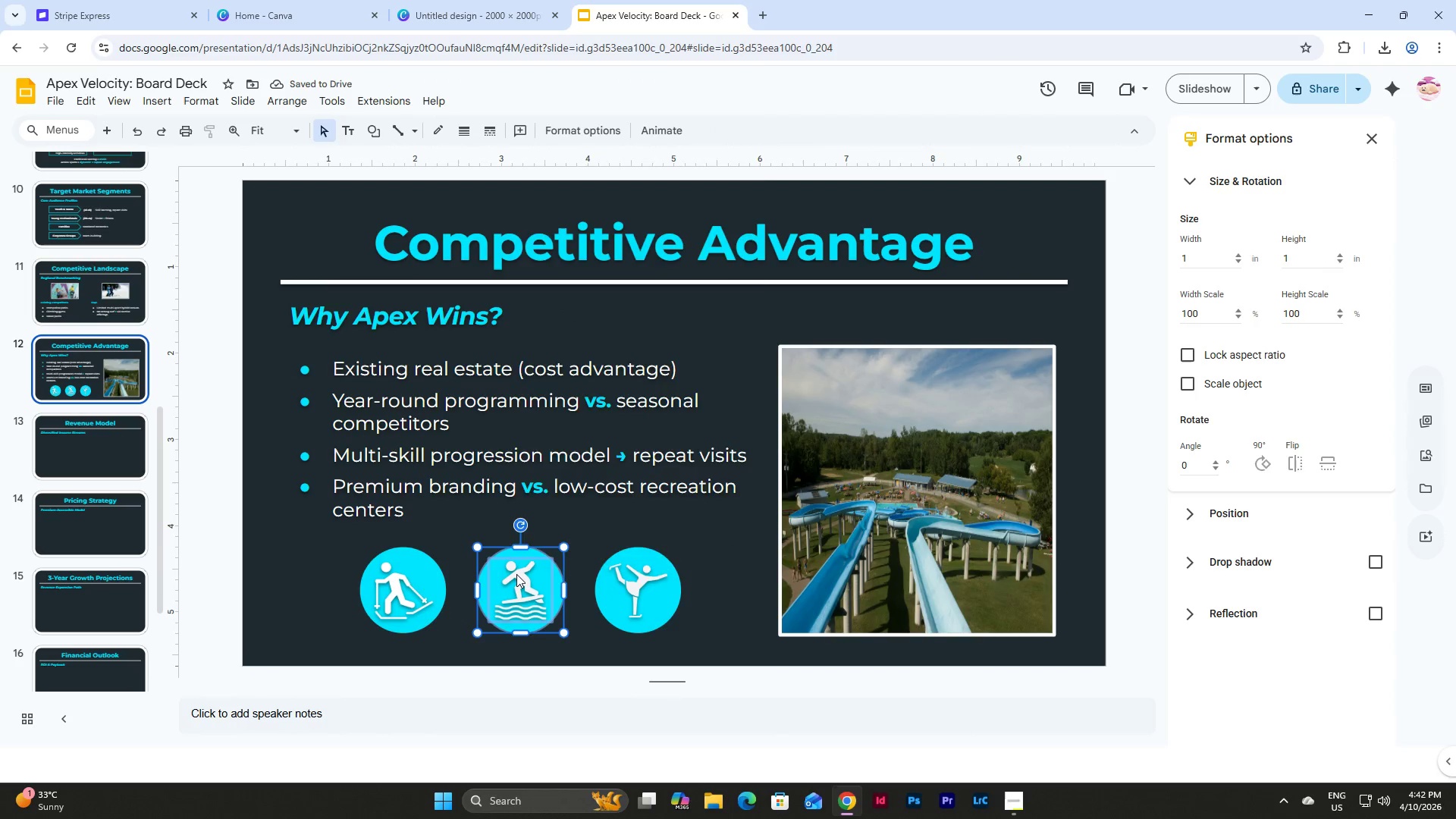 
right_click([516, 574])
 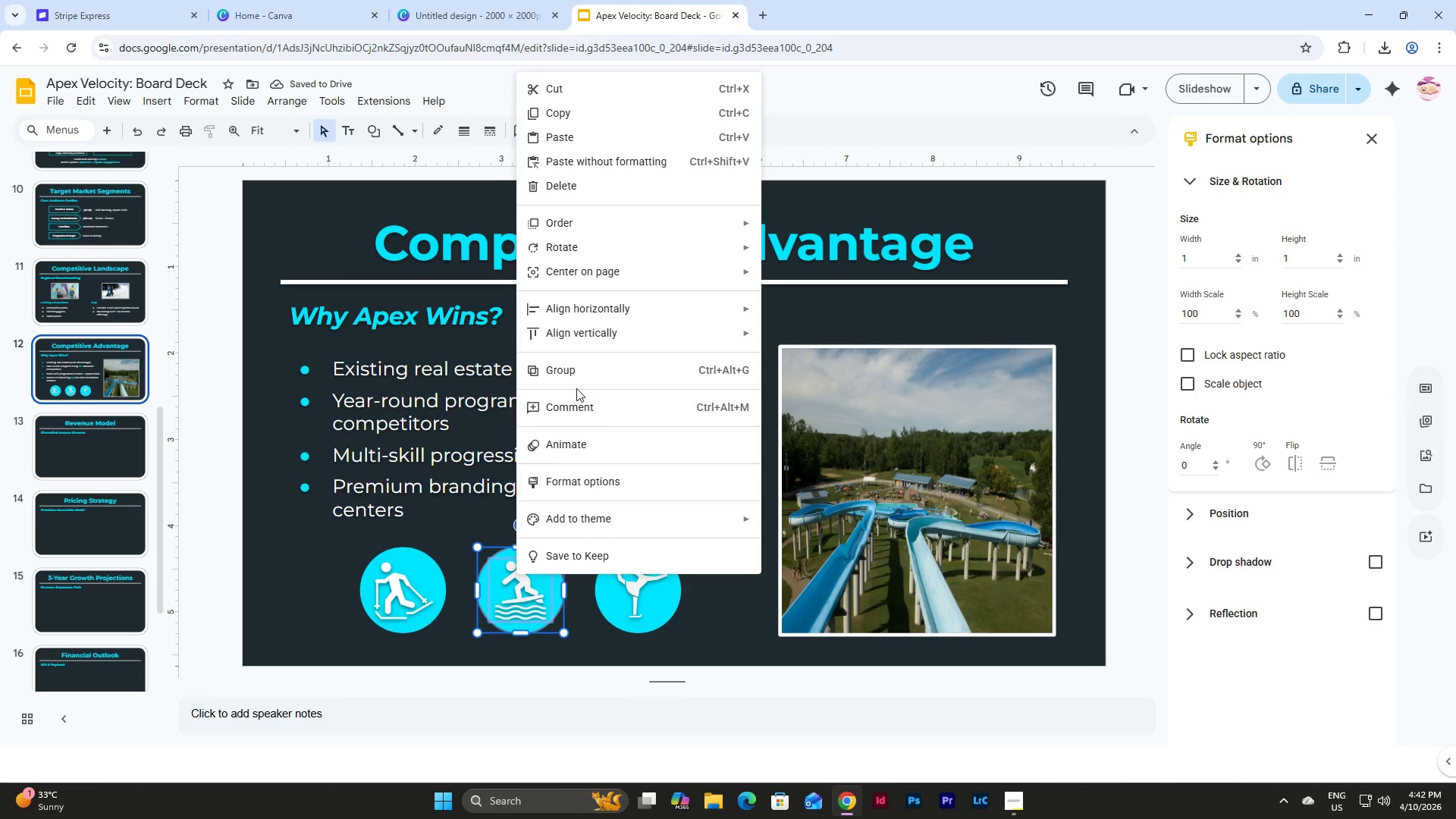 
left_click([576, 377])
 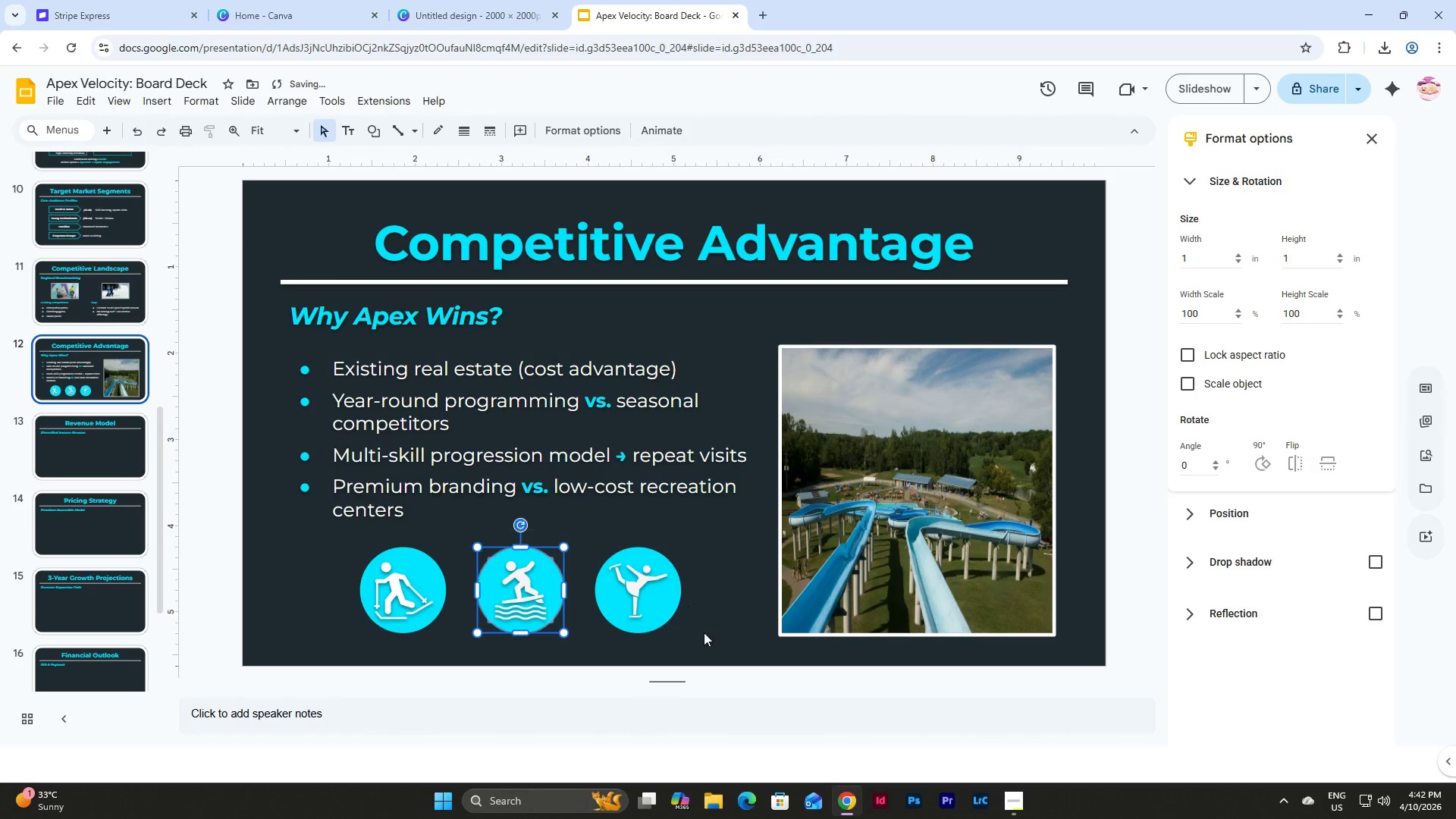 
left_click([704, 634])
 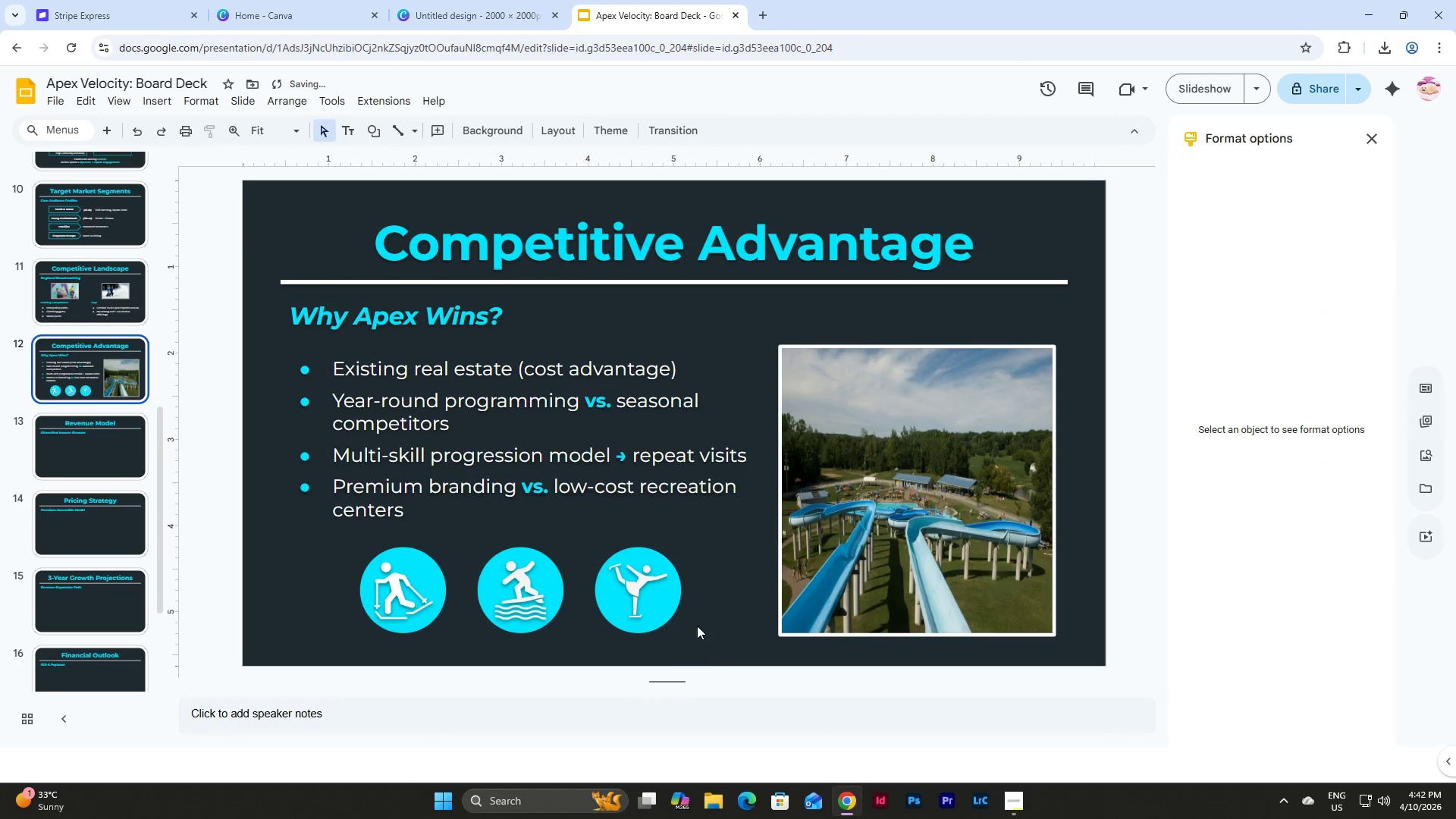 
left_click_drag(start_coordinate=[695, 623], to_coordinate=[619, 563])
 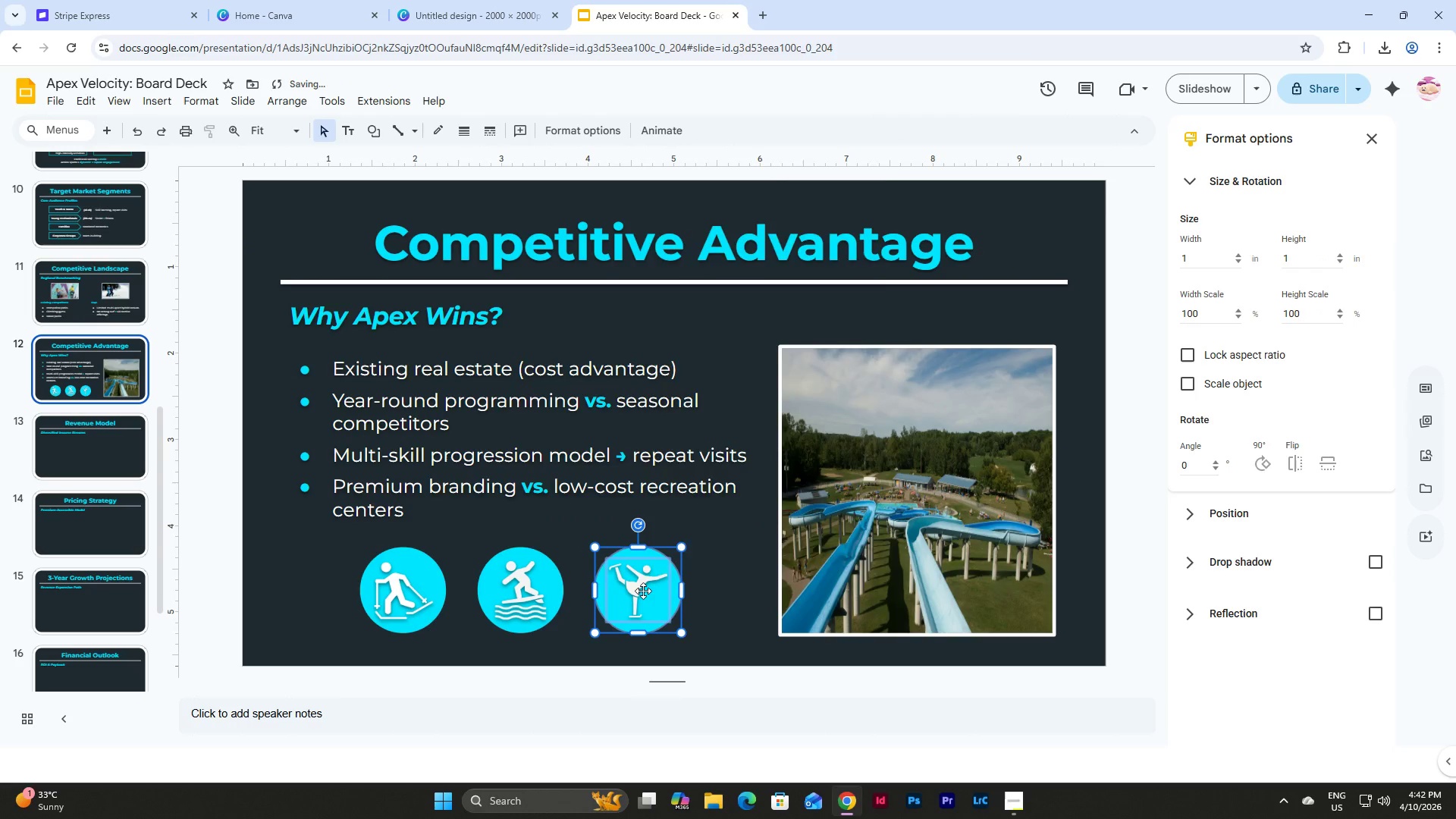 
right_click([643, 591])
 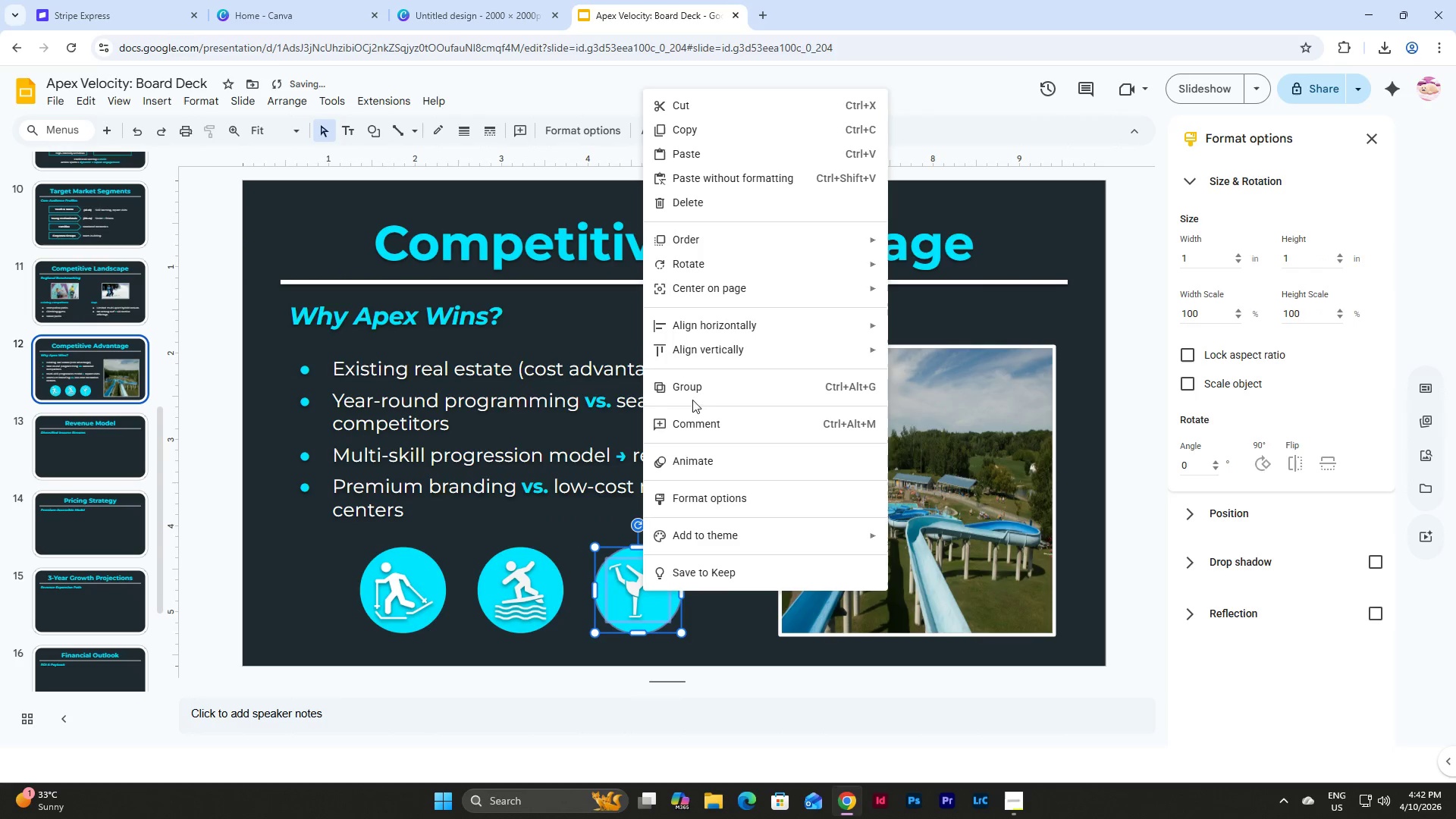 
left_click([692, 387])
 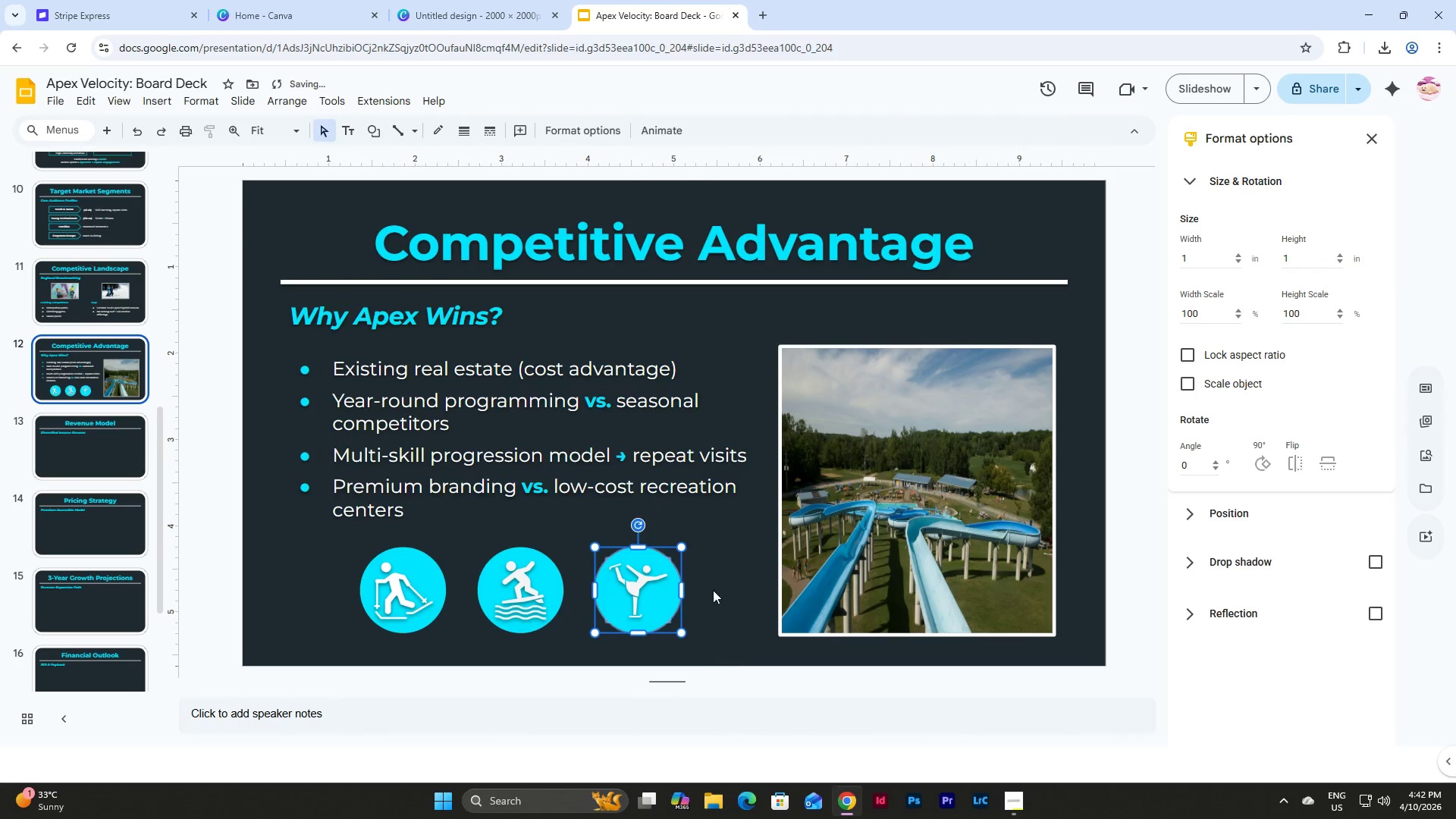 
left_click([710, 582])
 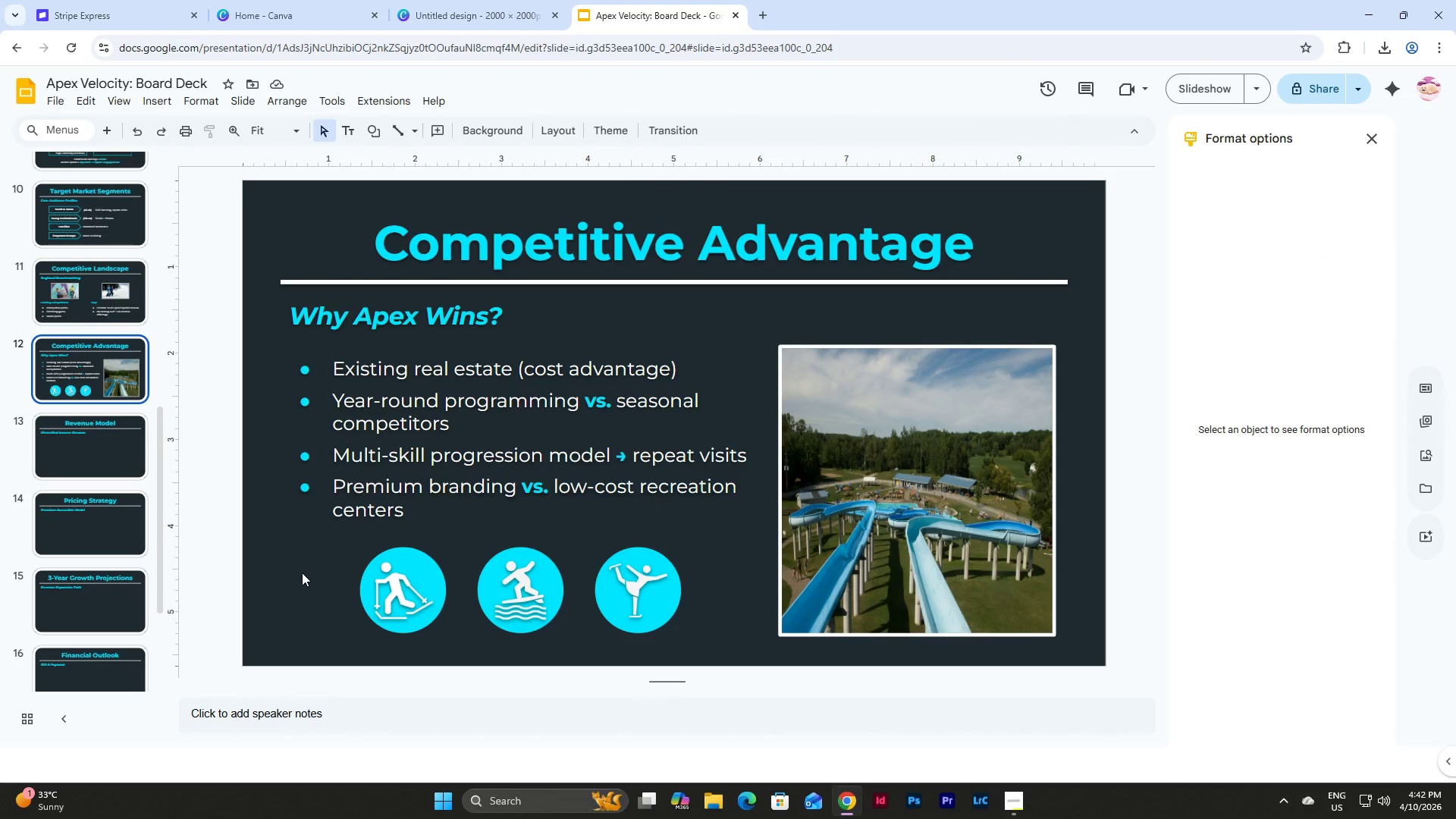 
wait(6.67)
 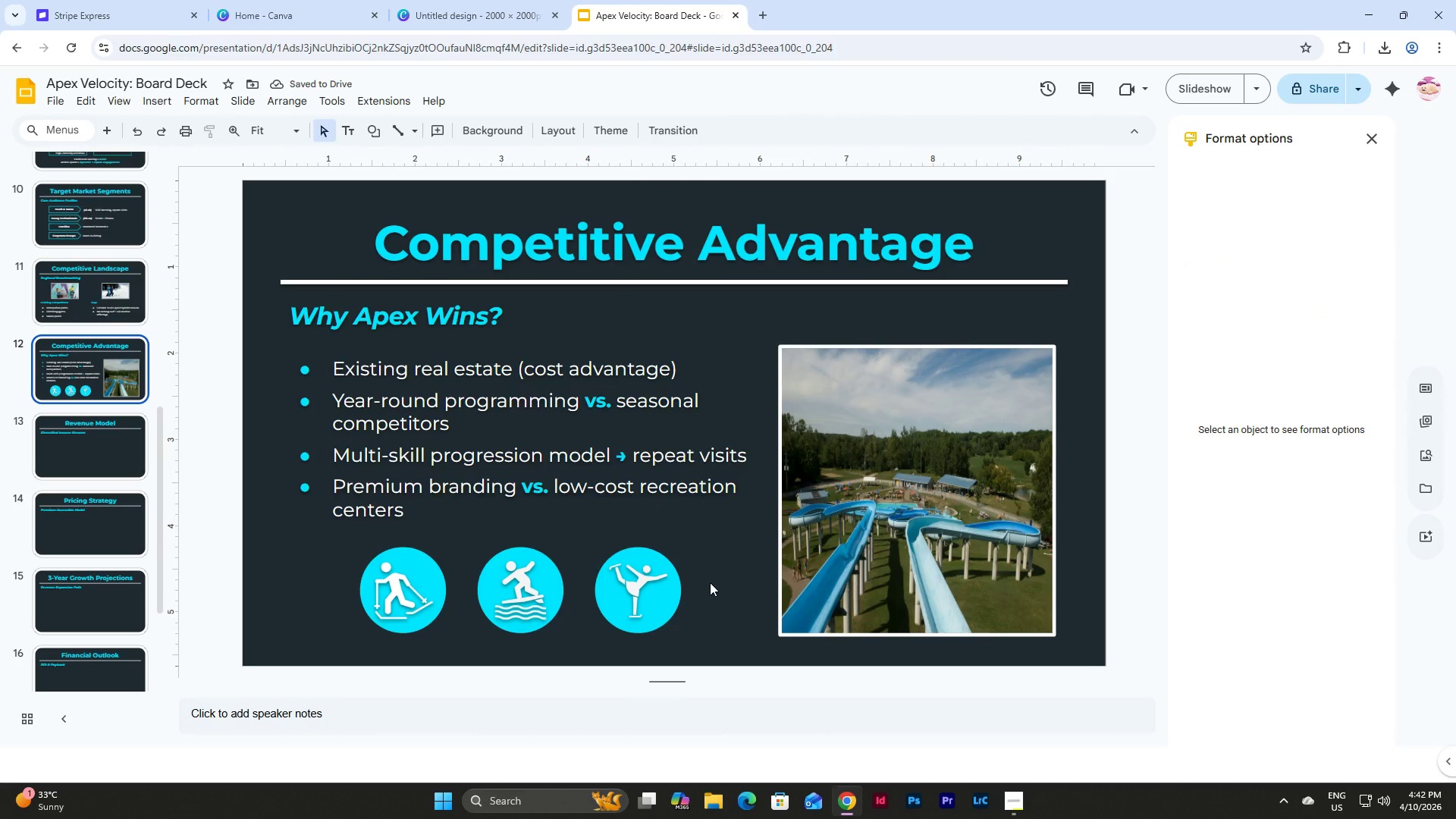 
left_click_drag(start_coordinate=[302, 547], to_coordinate=[312, 547])
 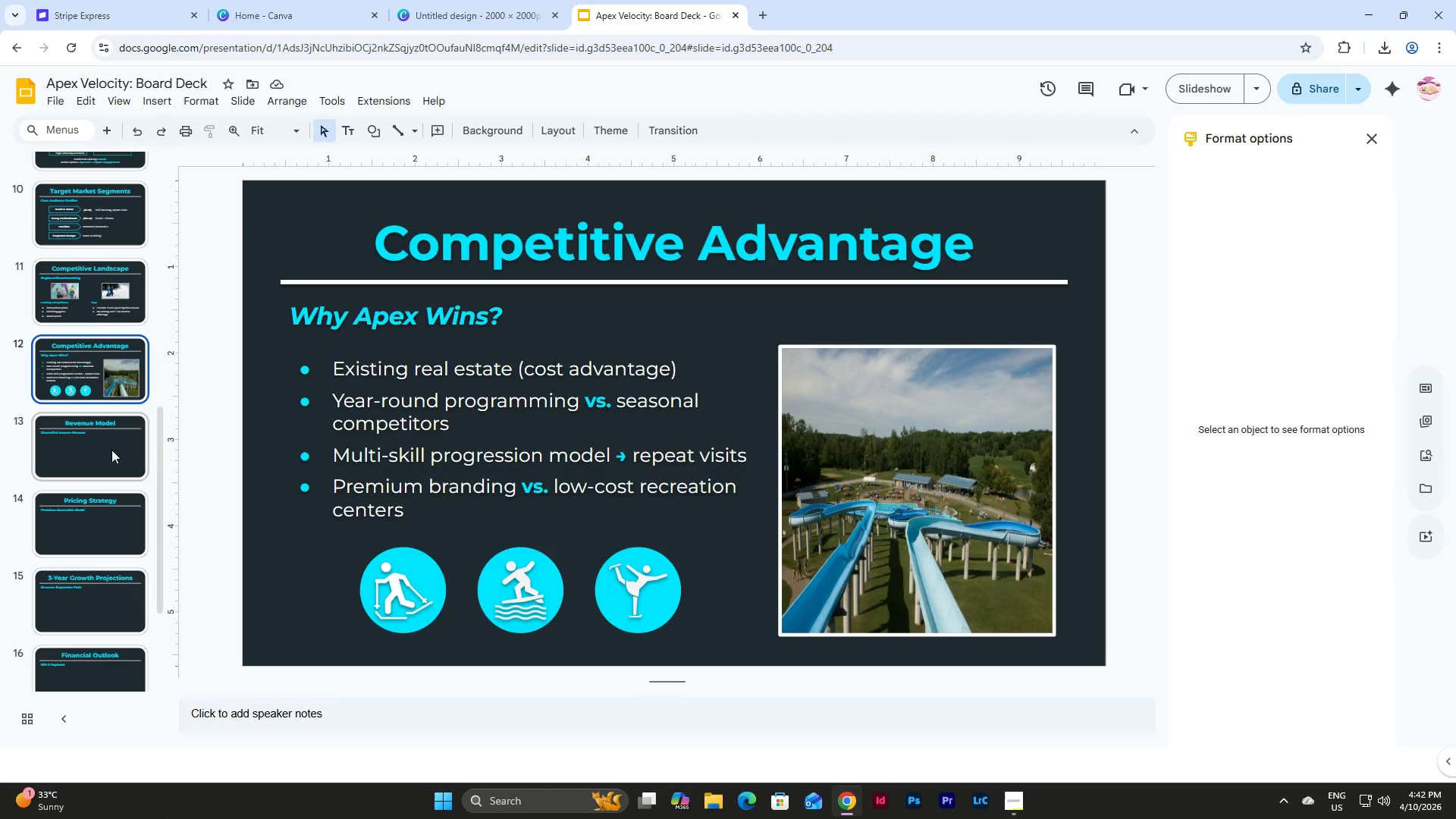 
left_click([111, 453])
 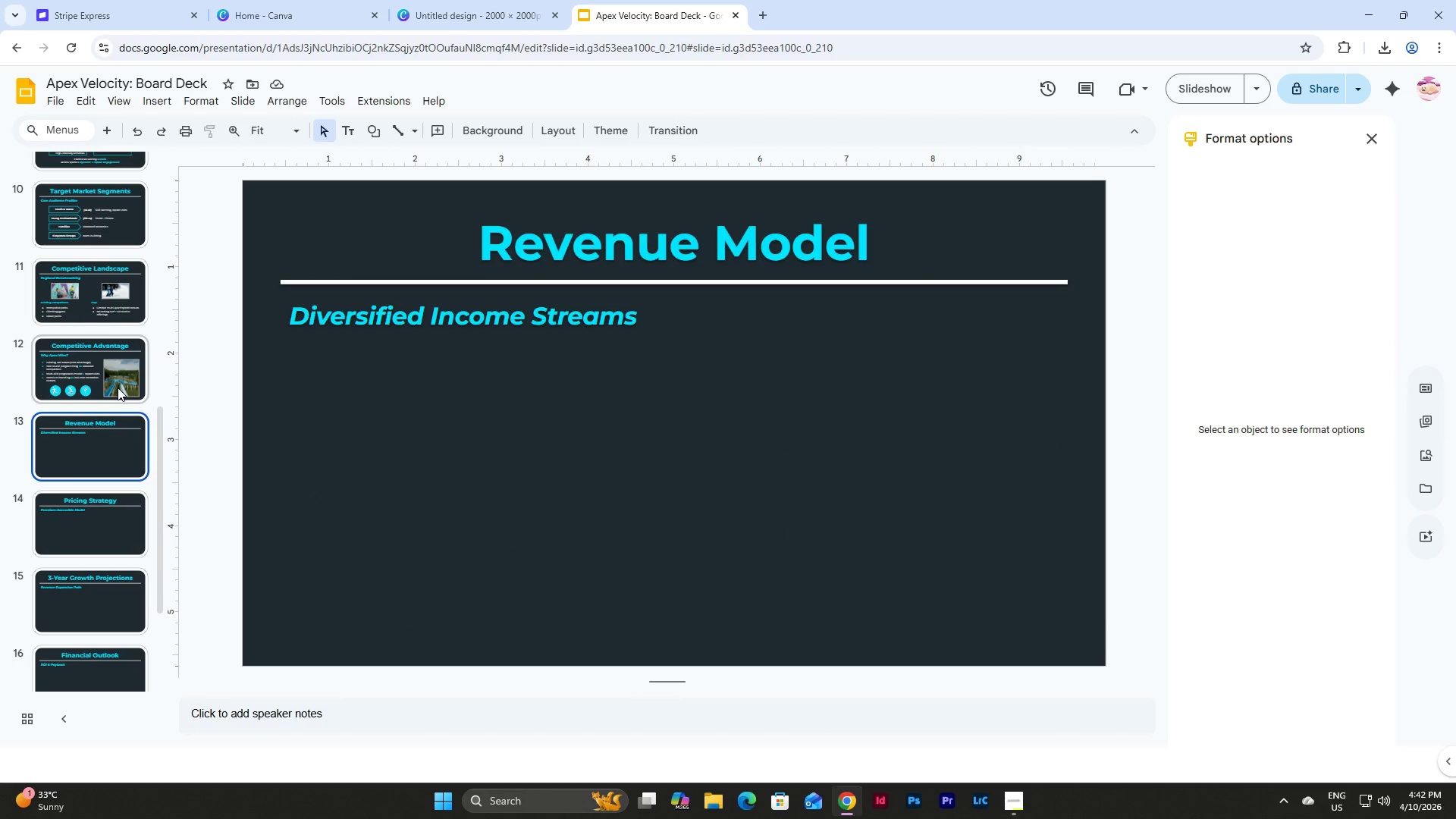 
left_click([86, 466])
 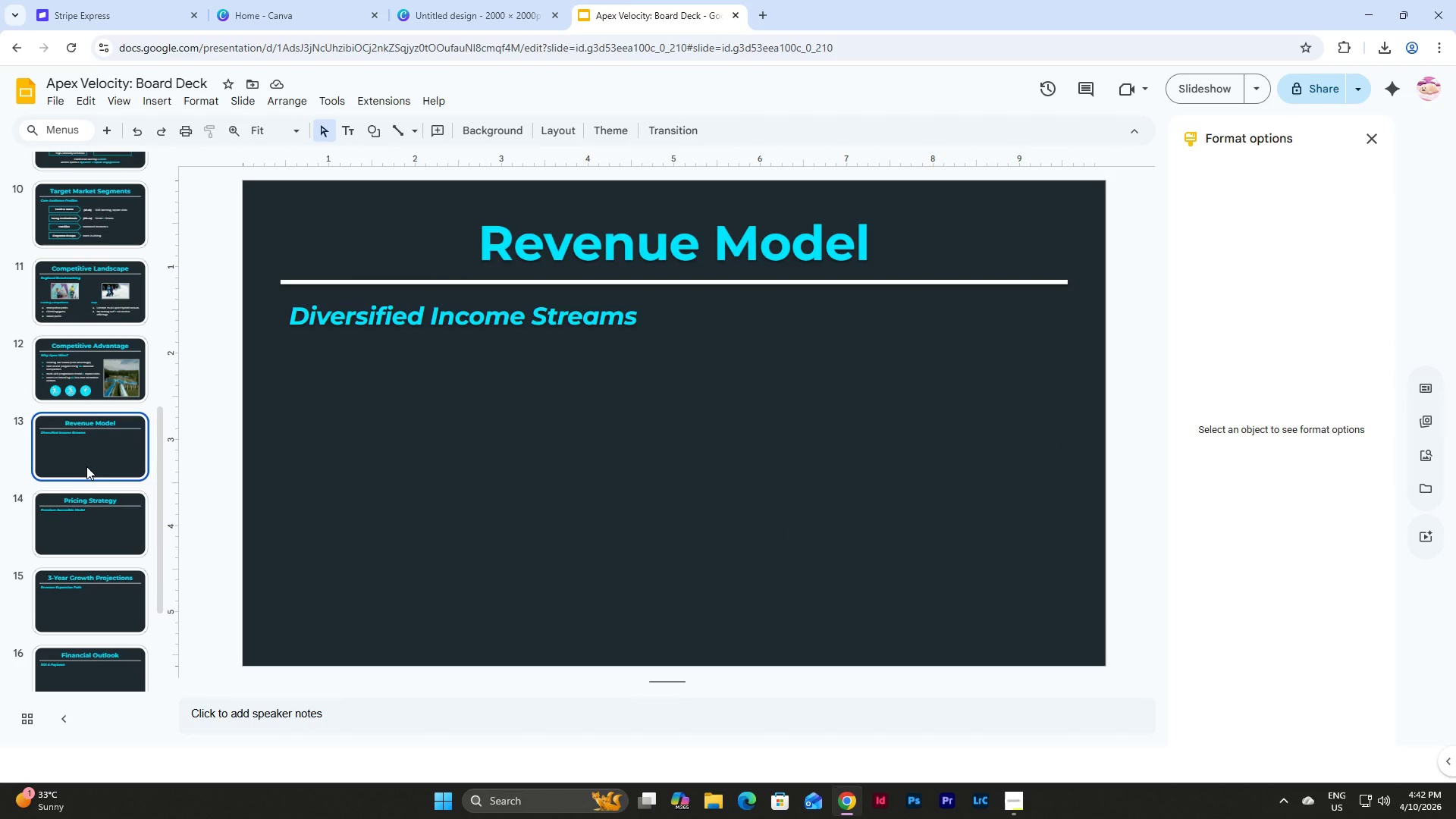 
wait(8.08)
 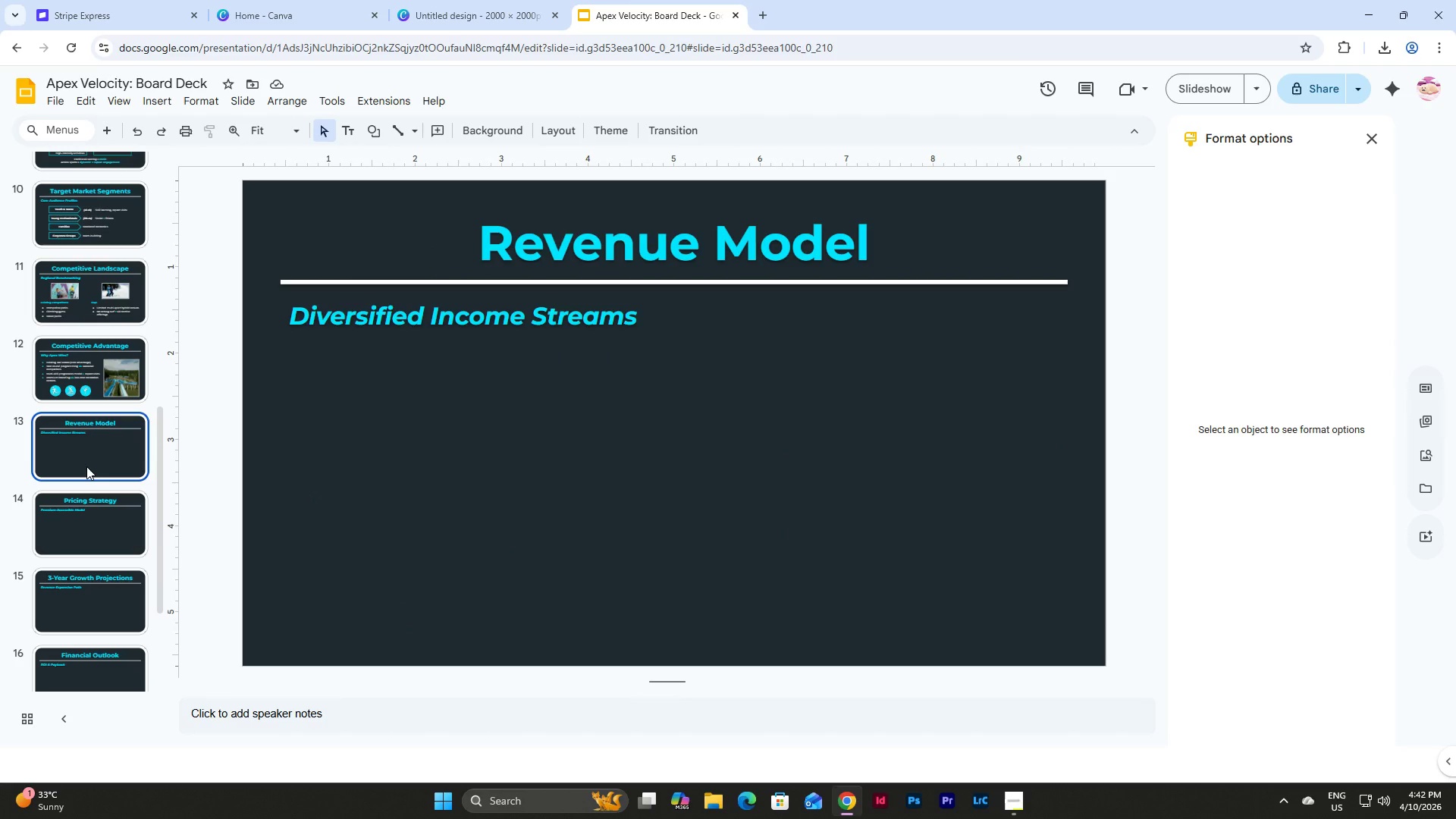 
scroll: coordinate [96, 340], scroll_direction: up, amount: 10.0
 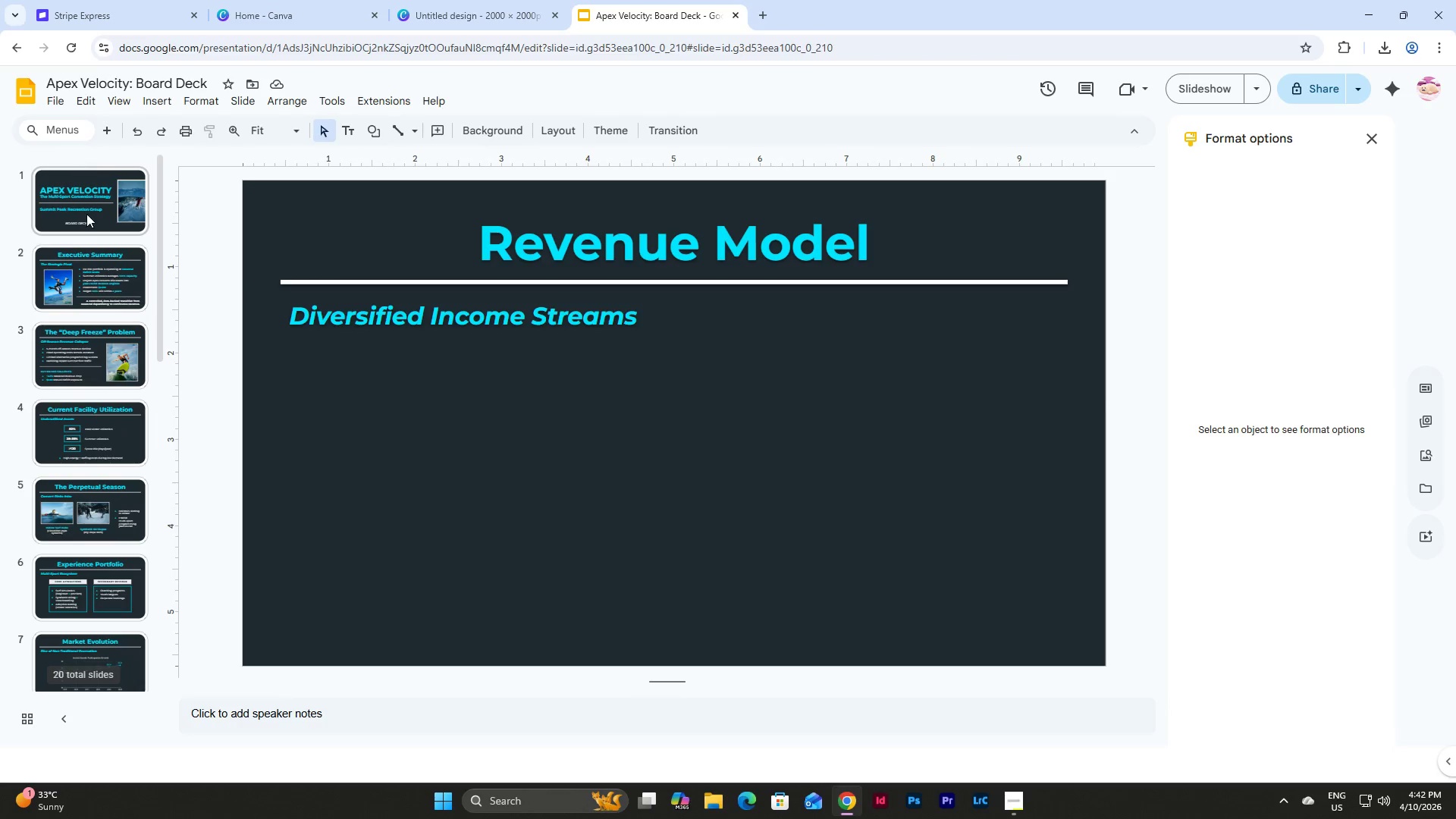 
left_click([86, 214])
 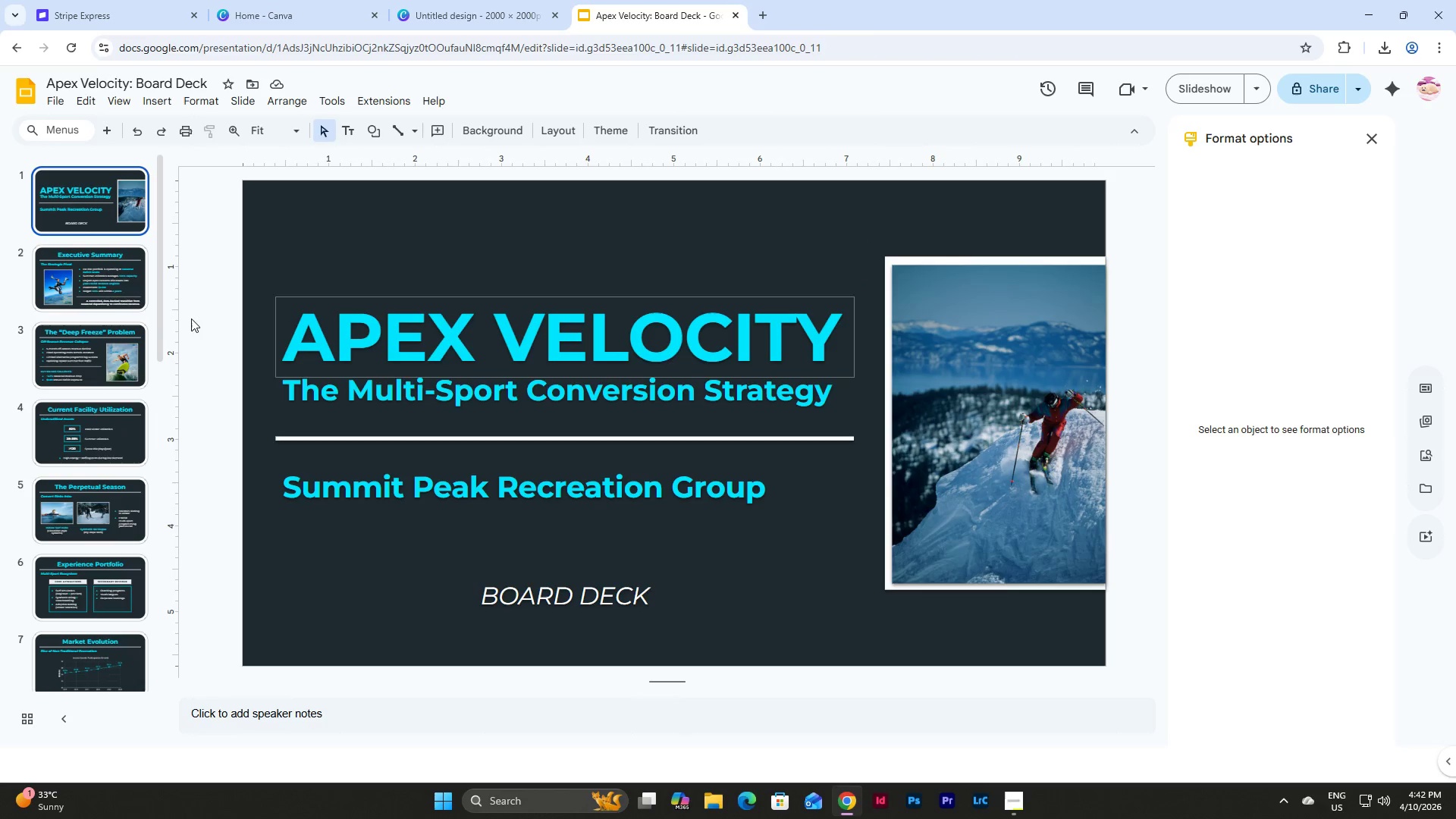 
scroll: coordinate [111, 273], scroll_direction: down, amount: 7.0
 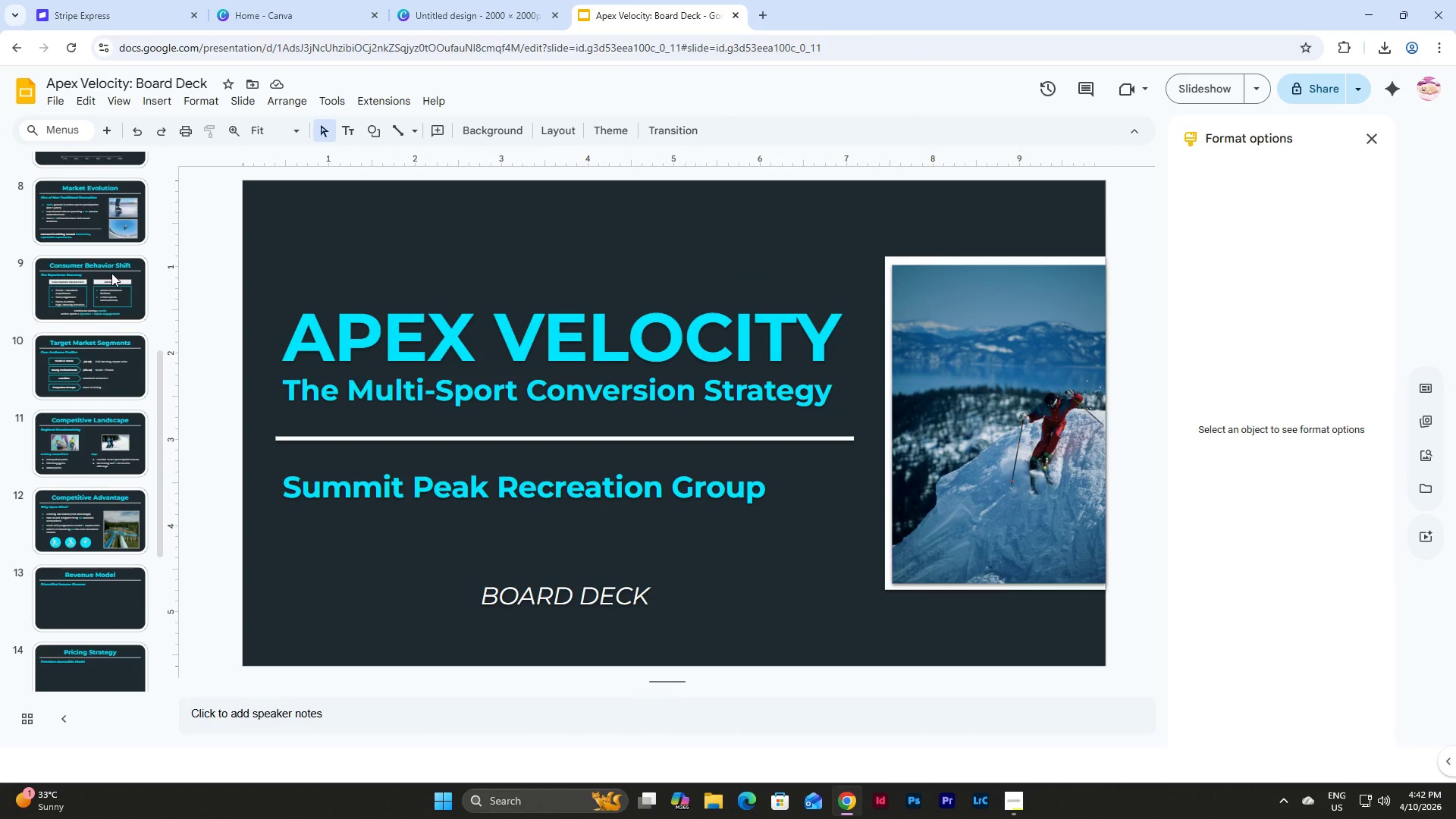 
wait(14.82)
 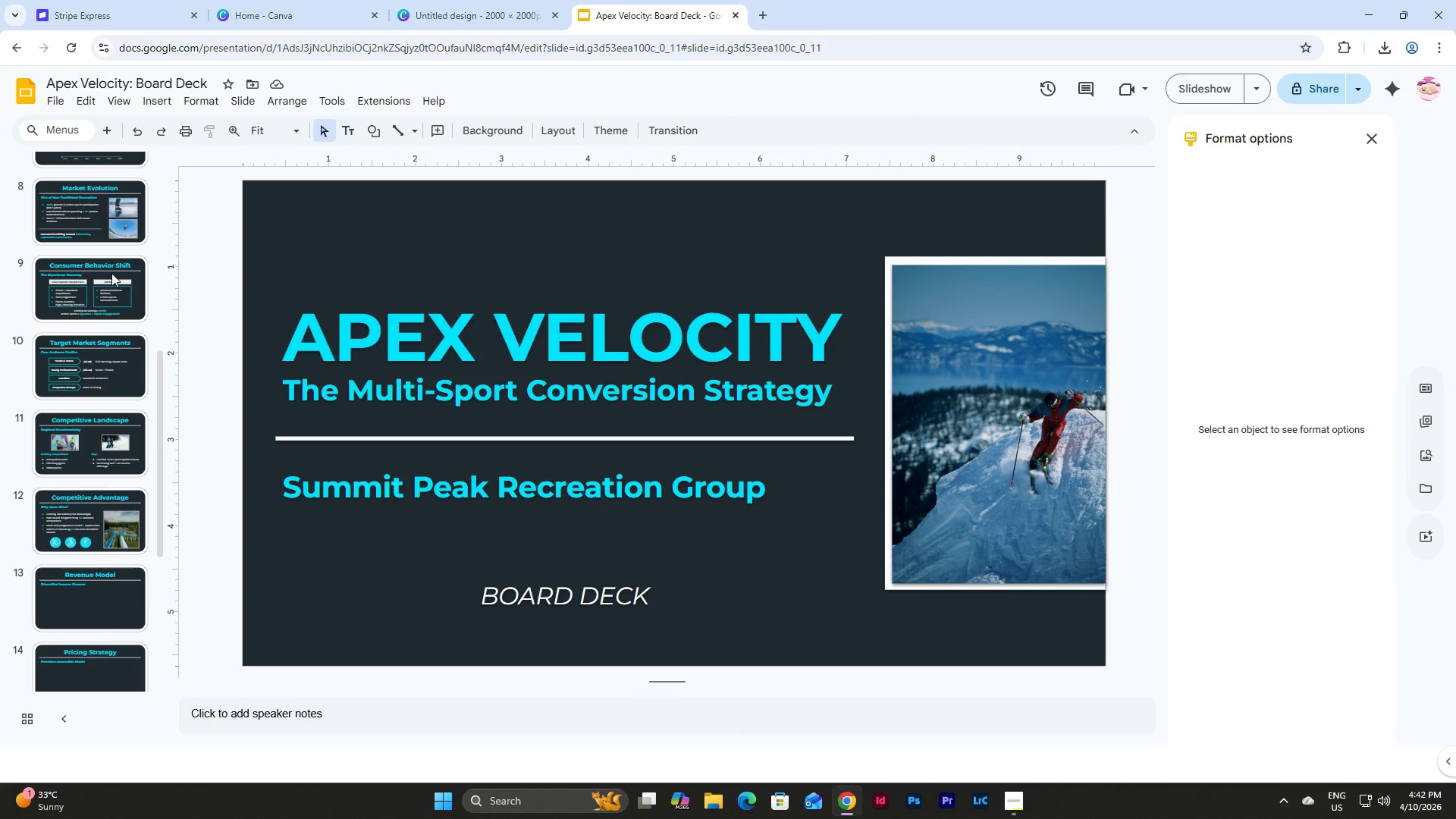 
left_click_drag(start_coordinate=[260, 201], to_coordinate=[1074, 644])
 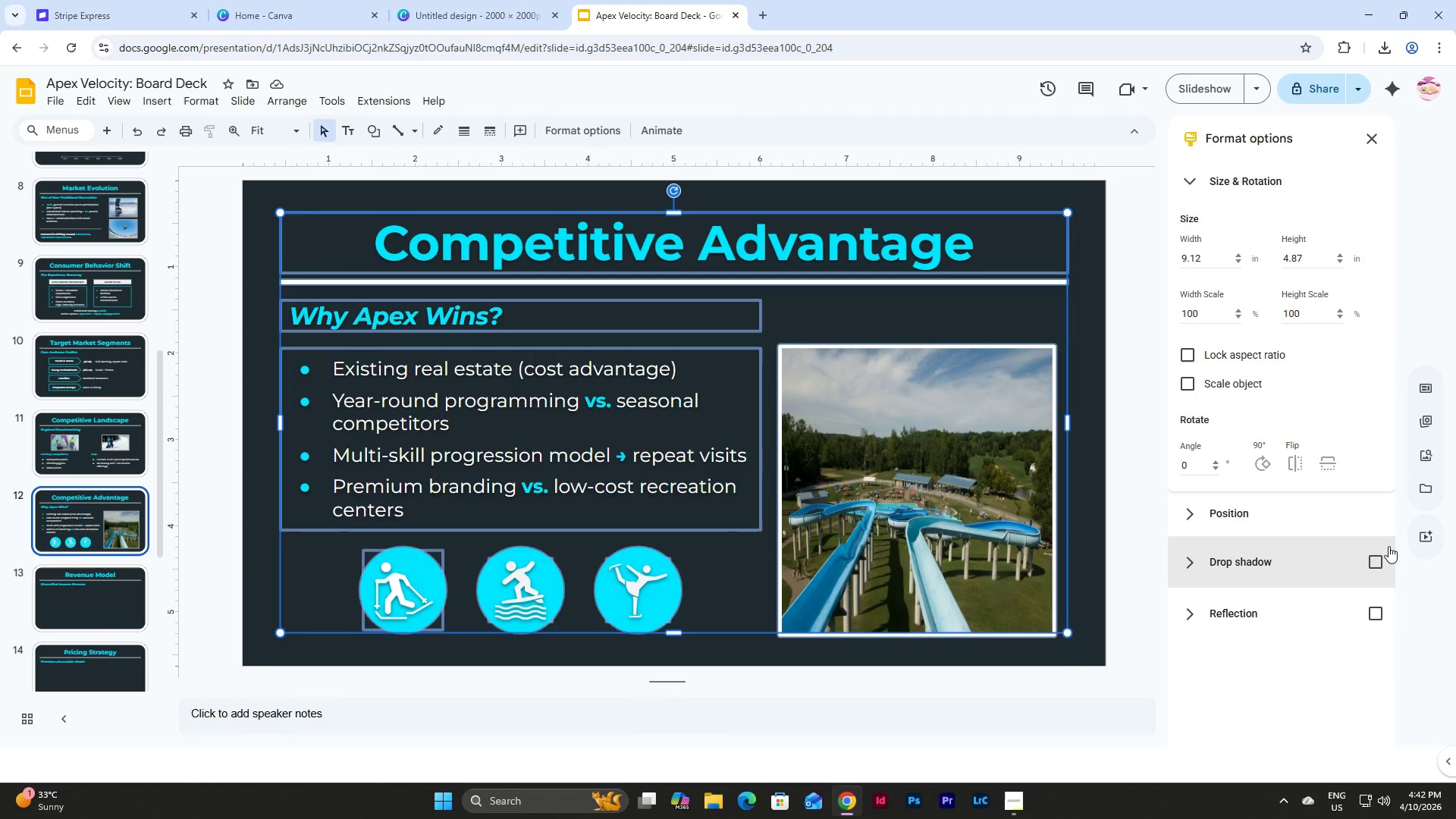 
left_click([1384, 557])
 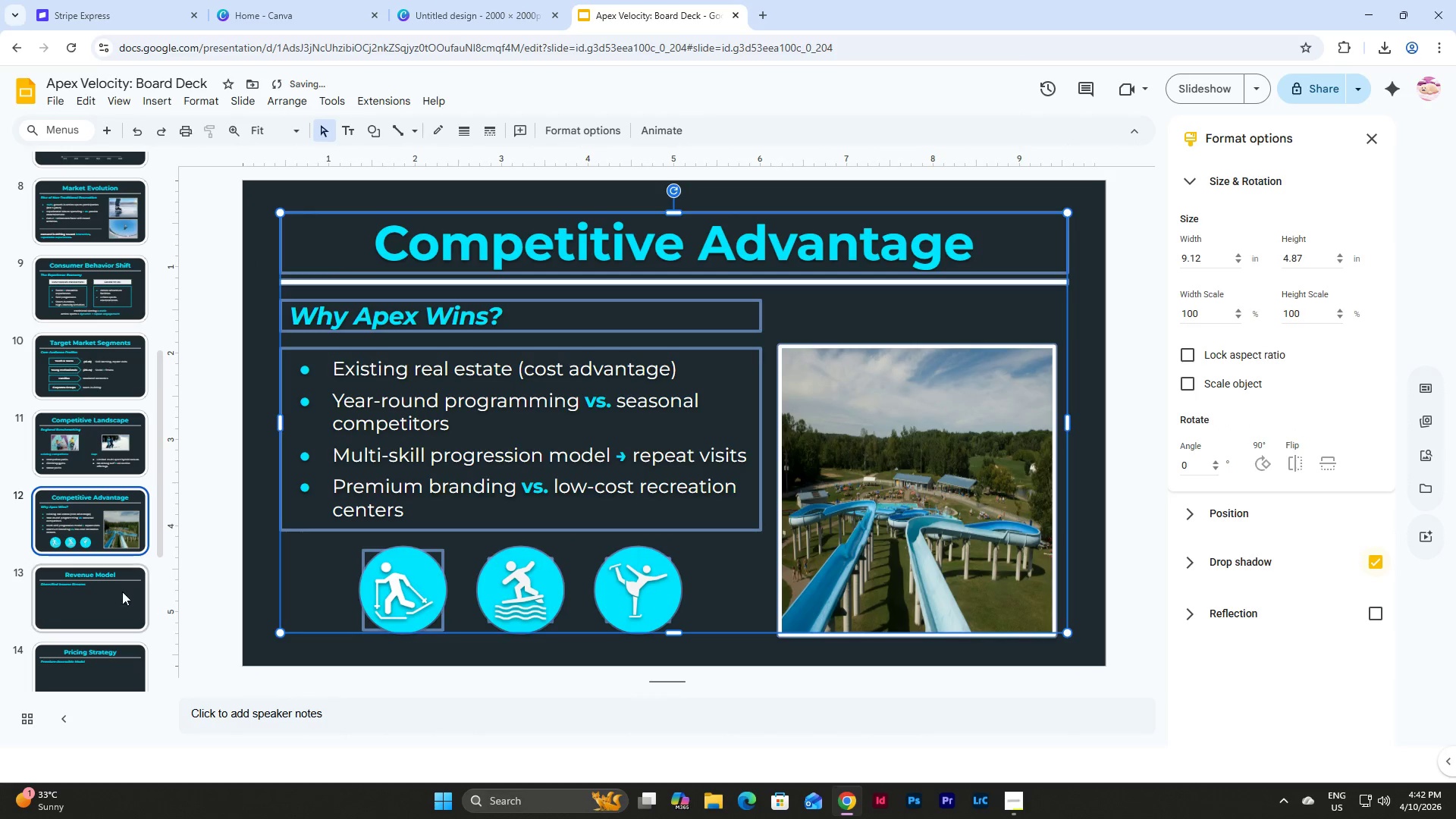 
left_click([86, 454])
 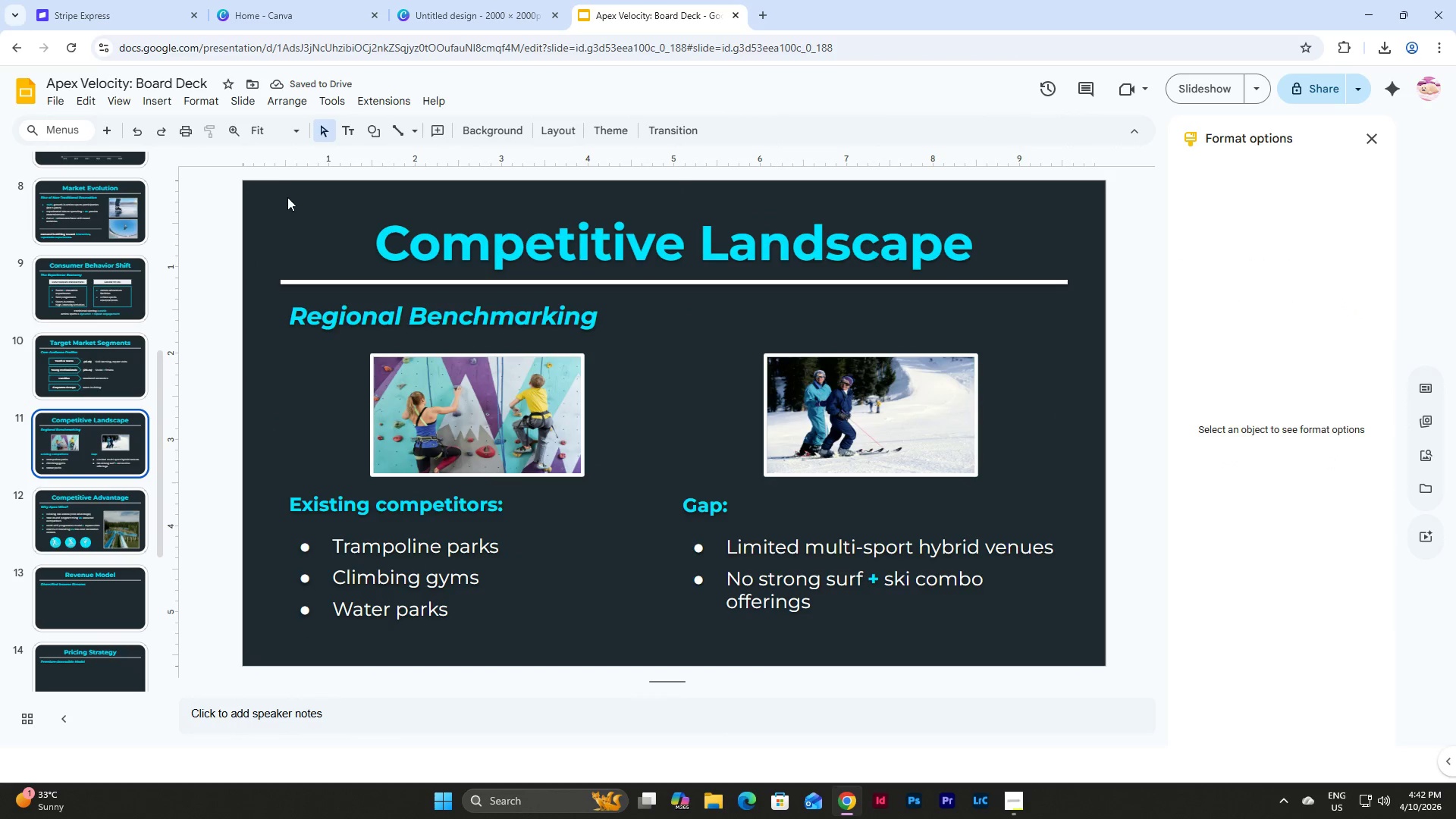 
left_click_drag(start_coordinate=[271, 199], to_coordinate=[1084, 644])
 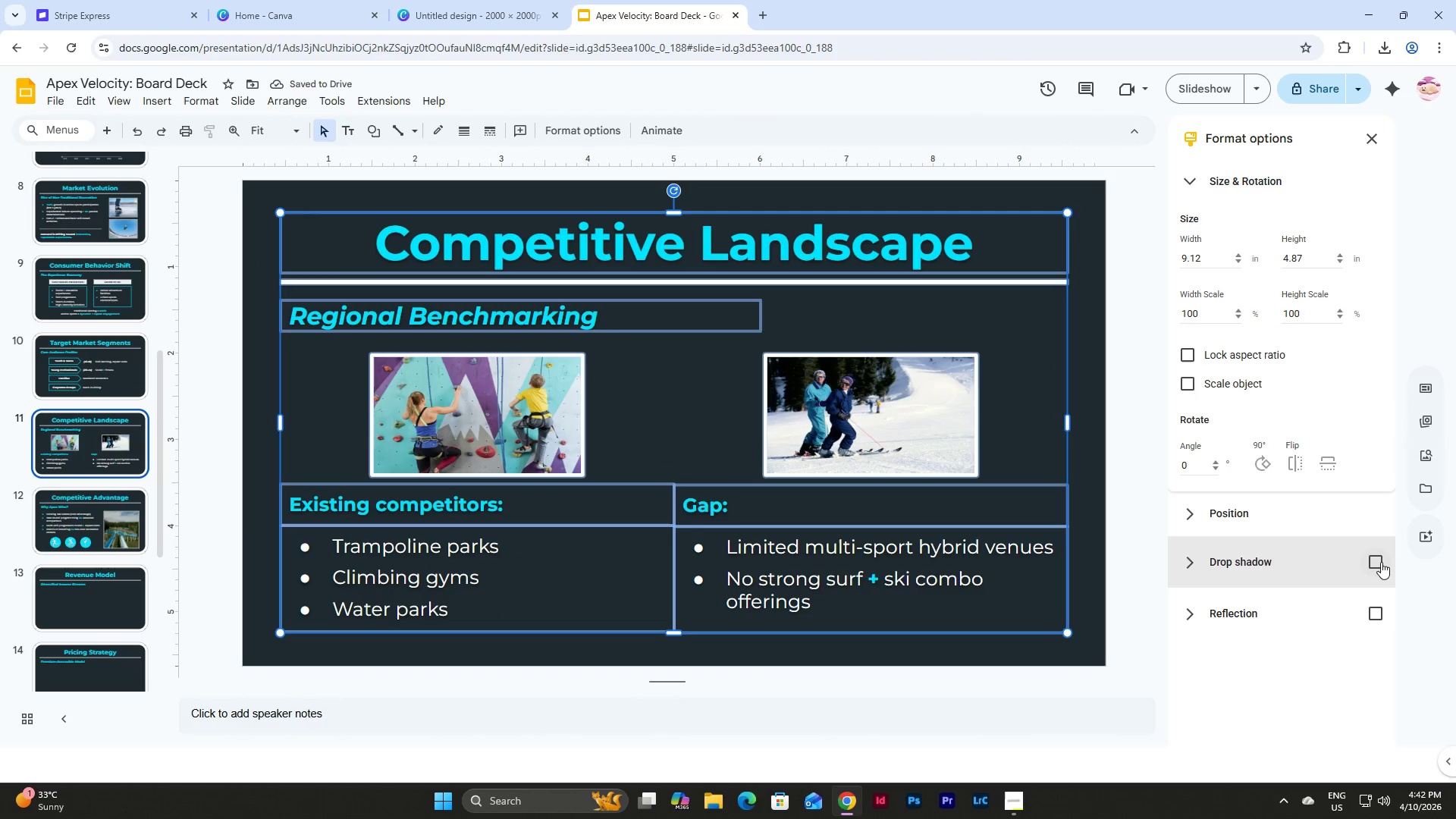 
left_click([1379, 561])
 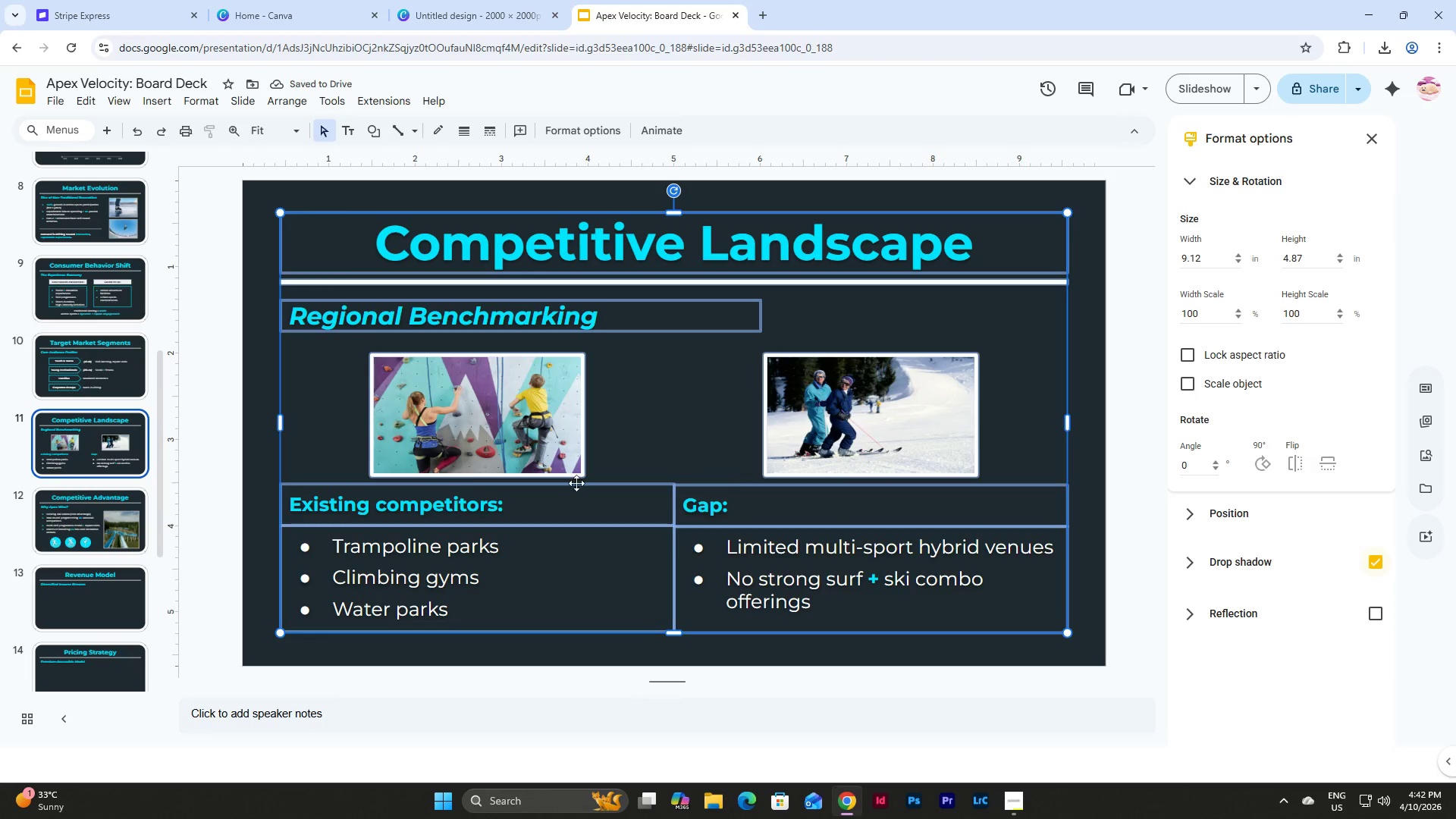 
left_click([79, 362])
 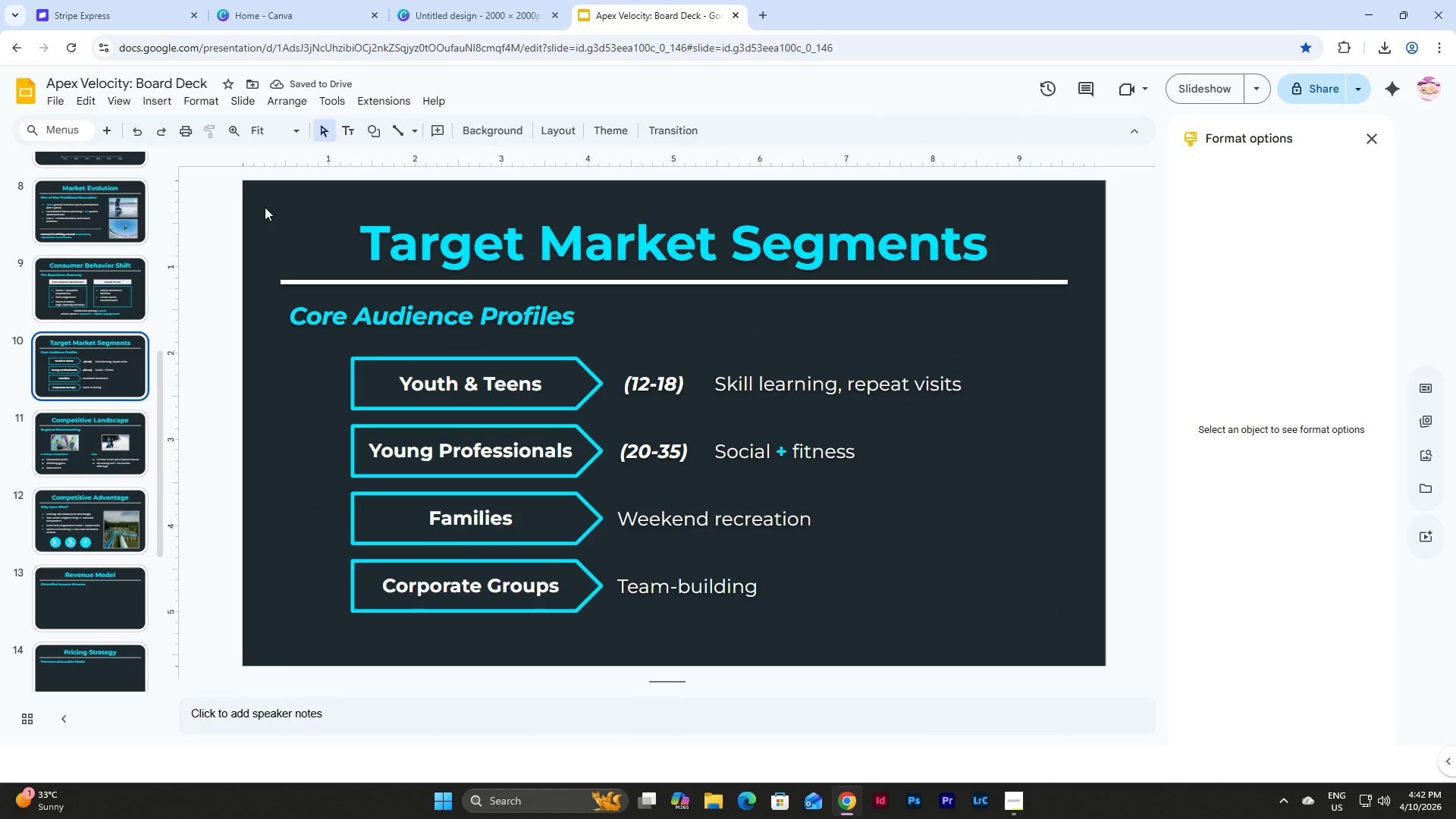 
left_click_drag(start_coordinate=[265, 205], to_coordinate=[1058, 649])
 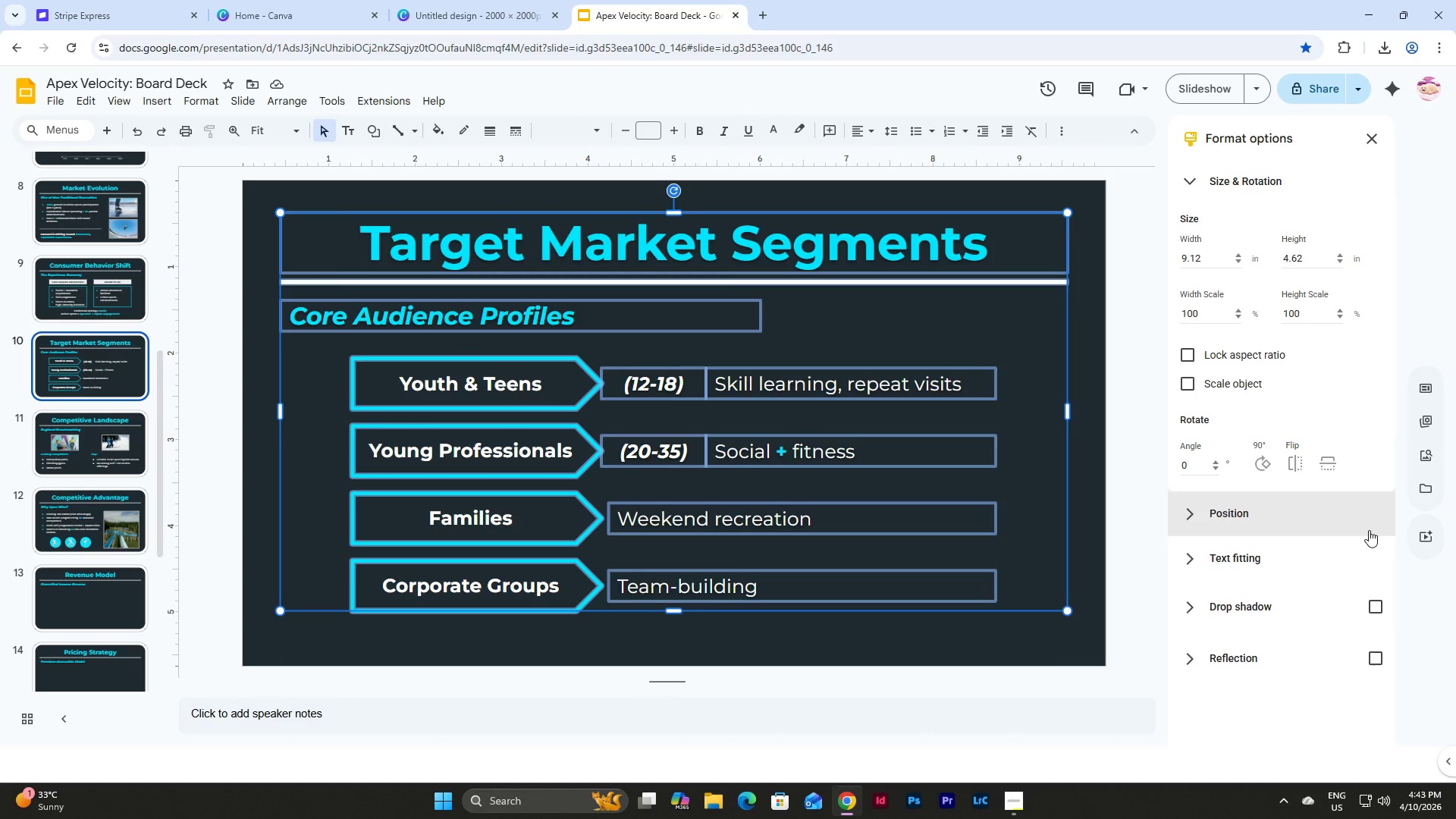 
left_click([1377, 615])
 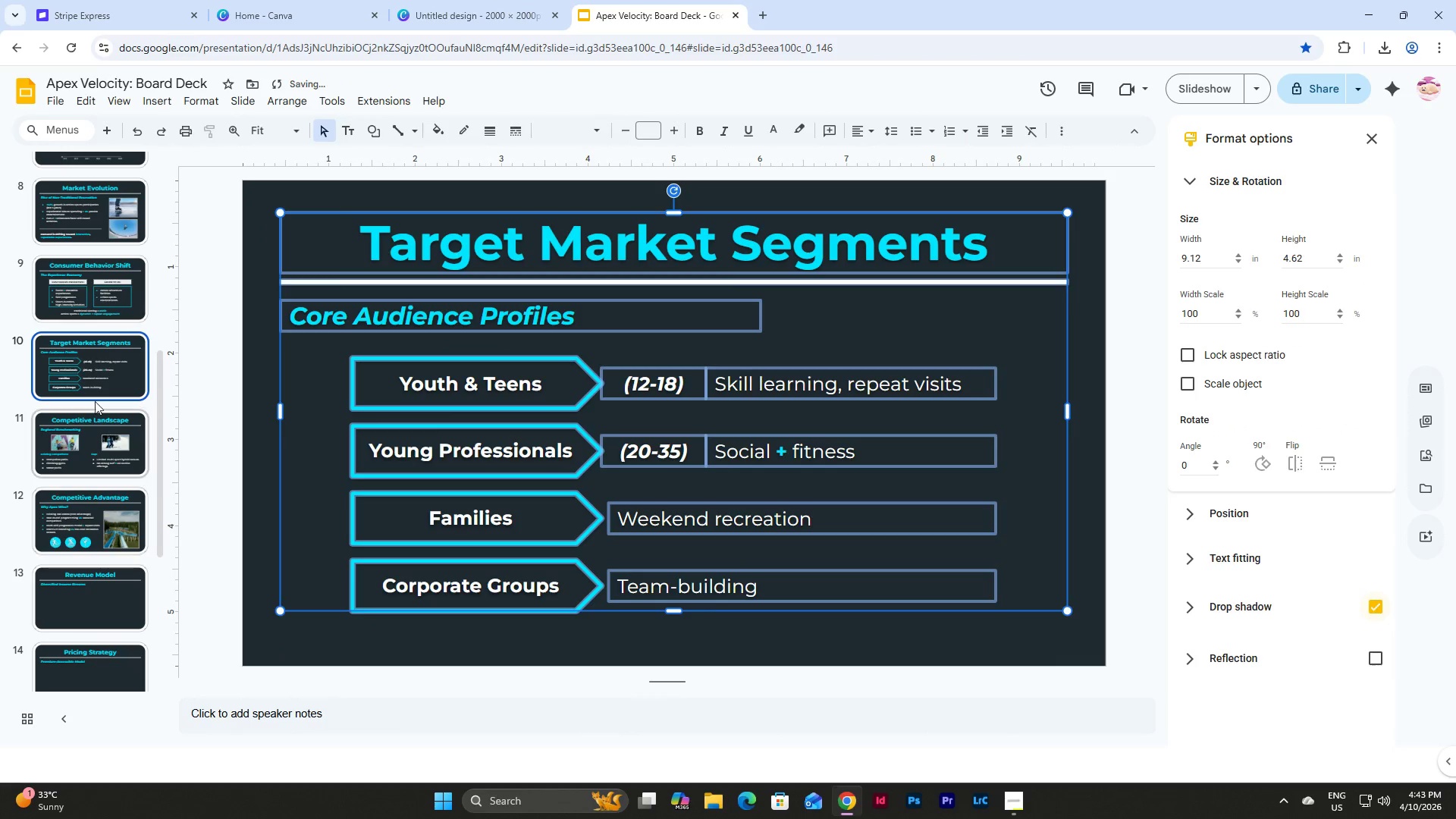 
left_click([82, 277])
 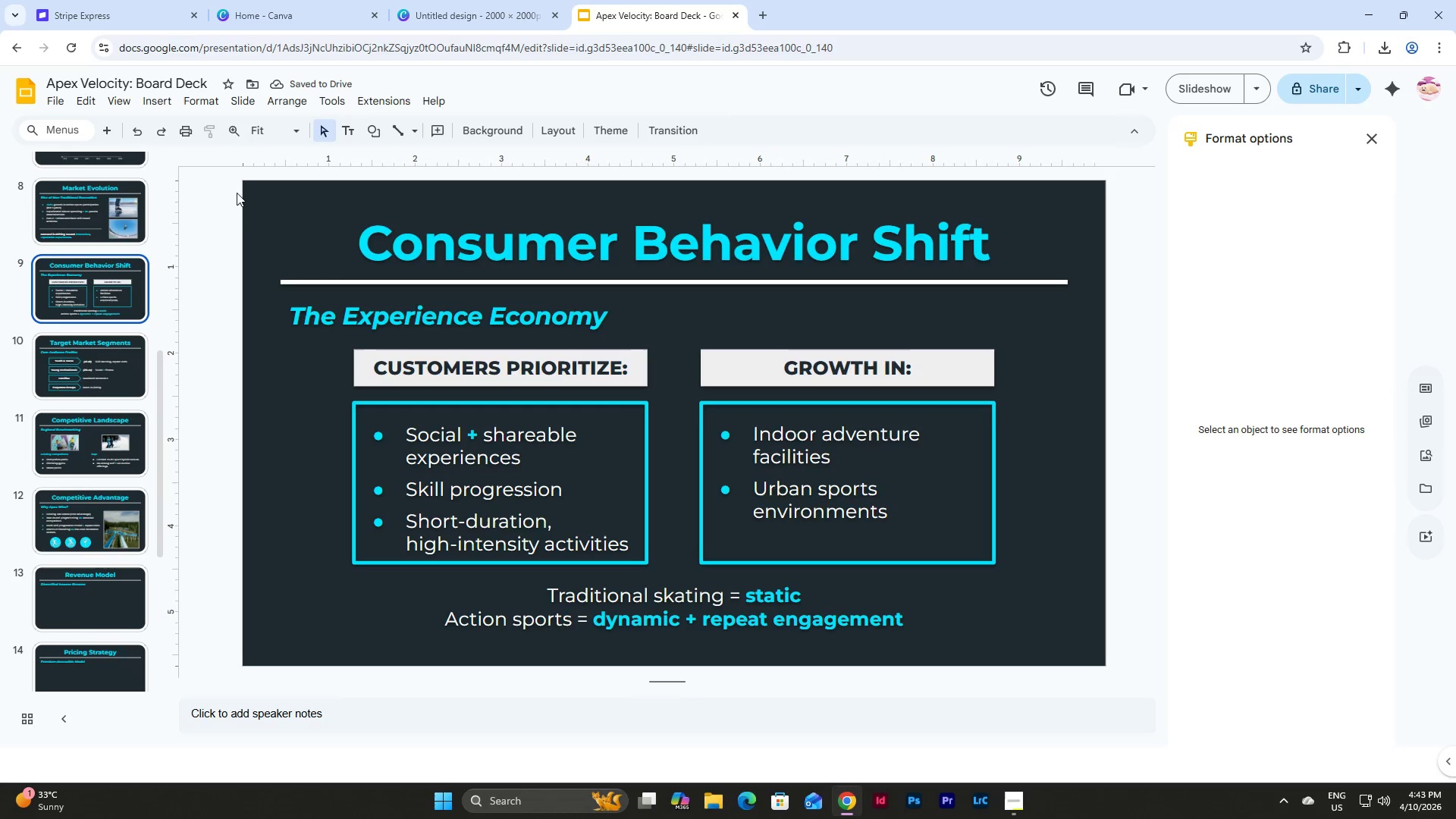 
left_click_drag(start_coordinate=[265, 193], to_coordinate=[1040, 645])
 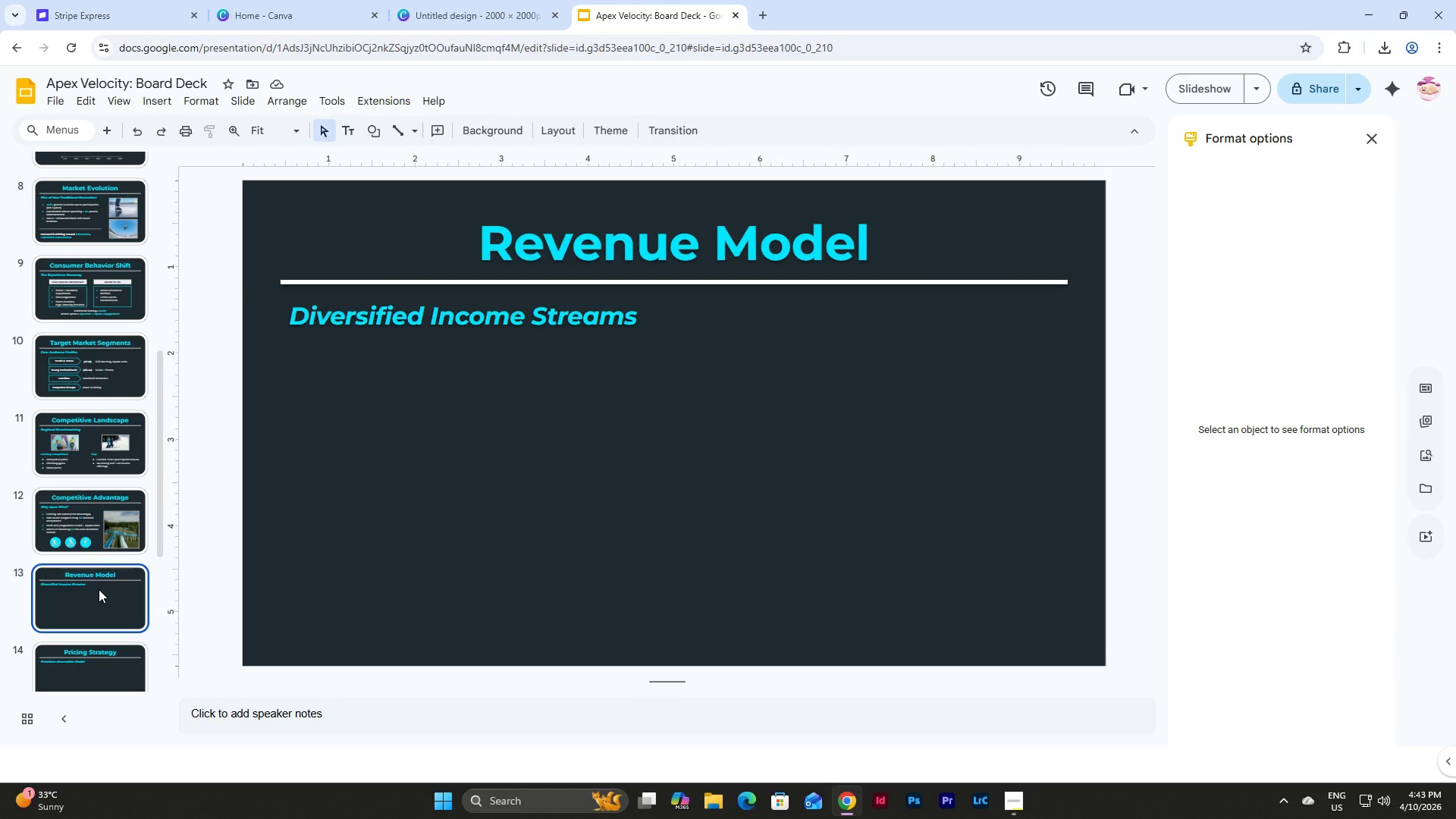 
wait(23.52)
 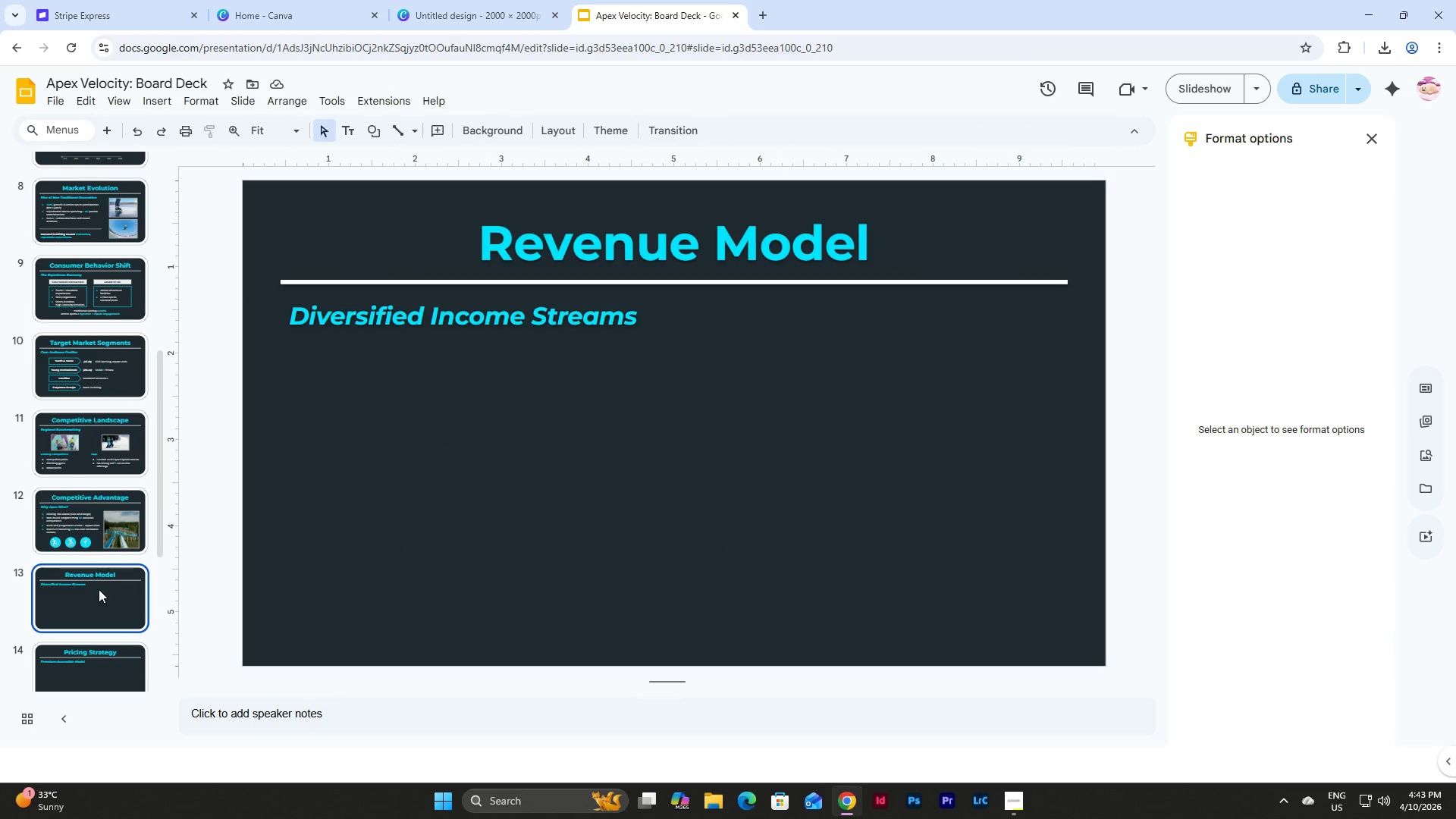 
scroll: coordinate [82, 541], scroll_direction: up, amount: 1.0
 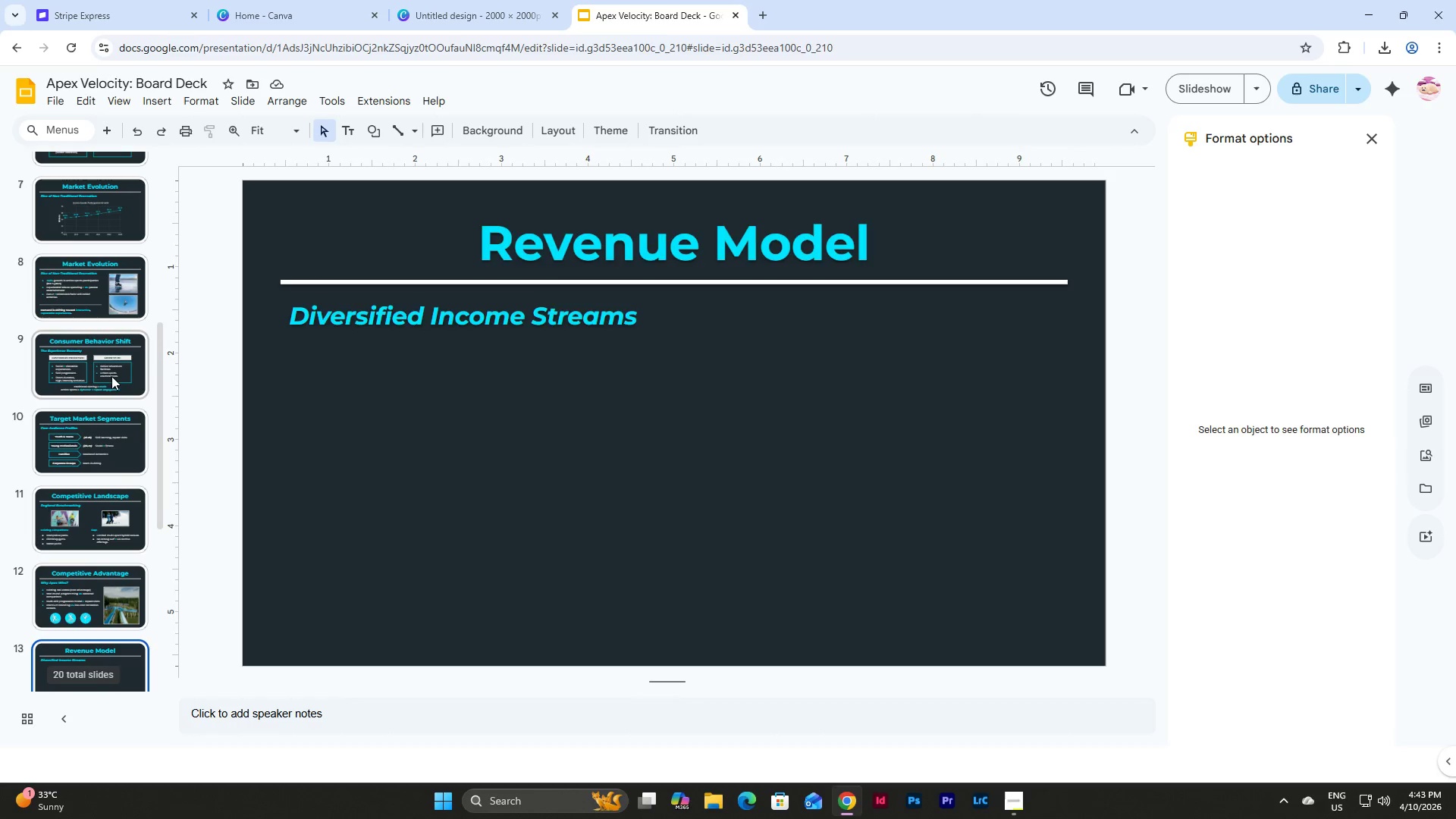 
left_click([111, 376])
 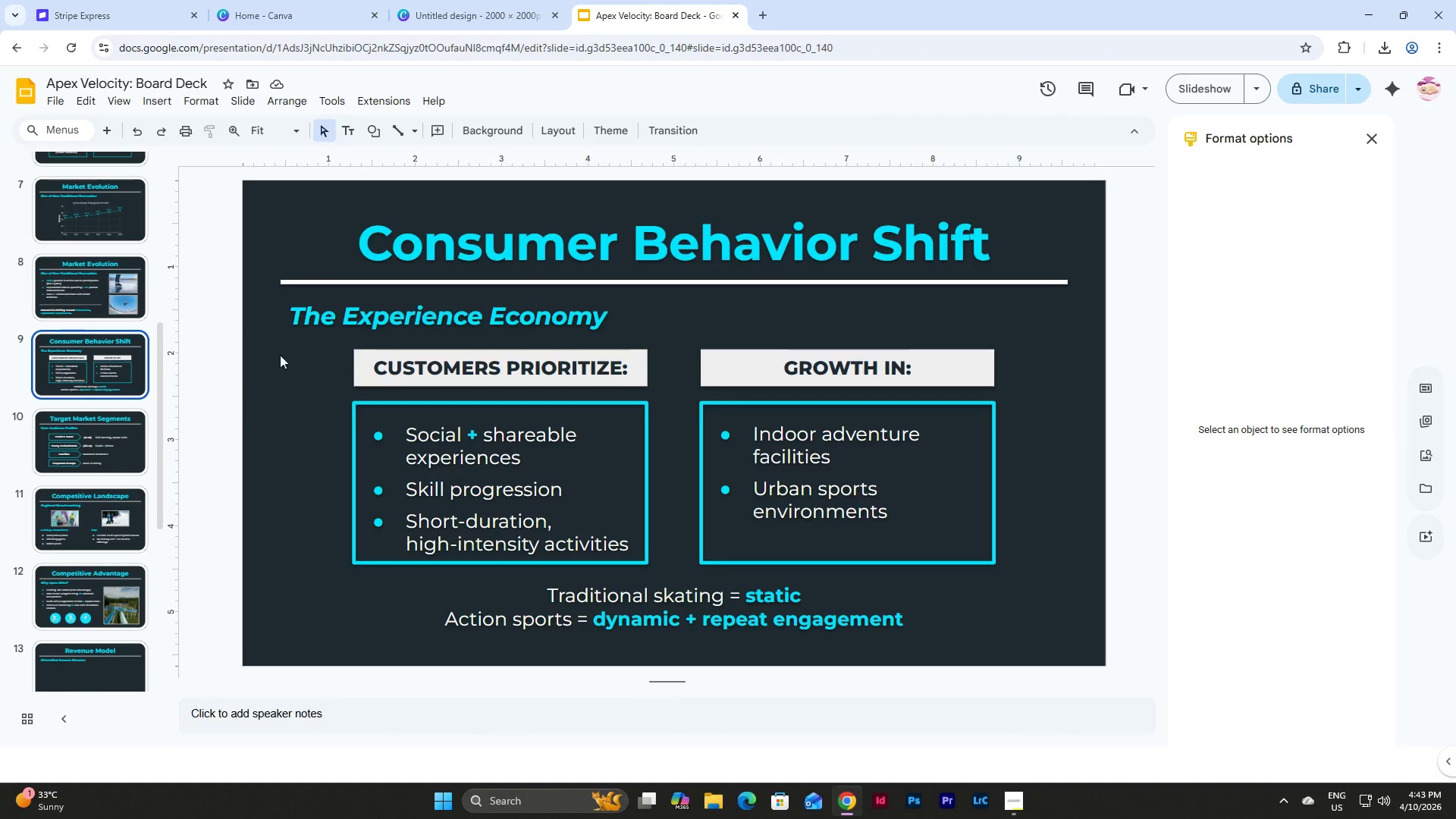 
left_click_drag(start_coordinate=[297, 349], to_coordinate=[993, 569])
 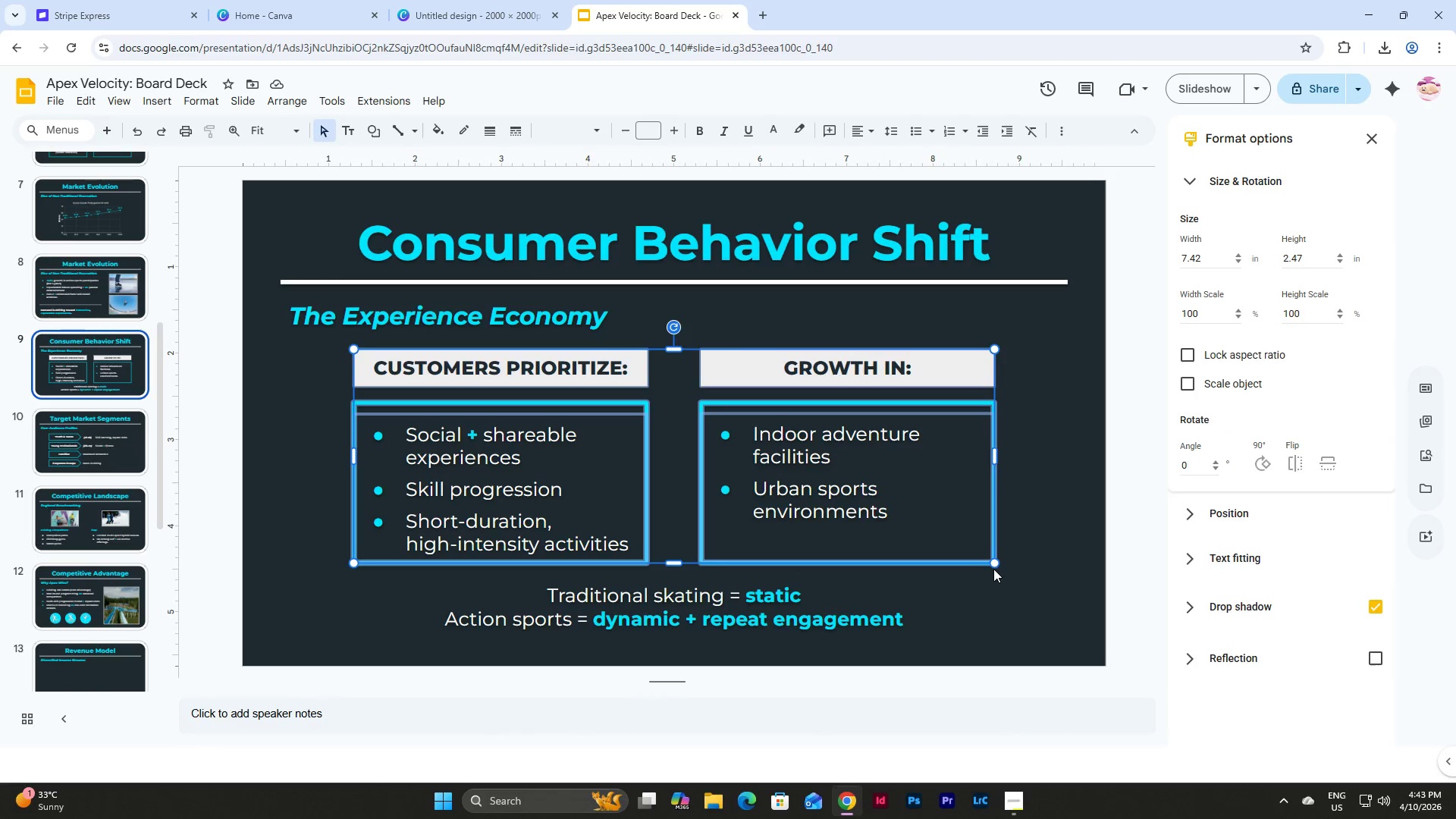 
key(Control+C)
 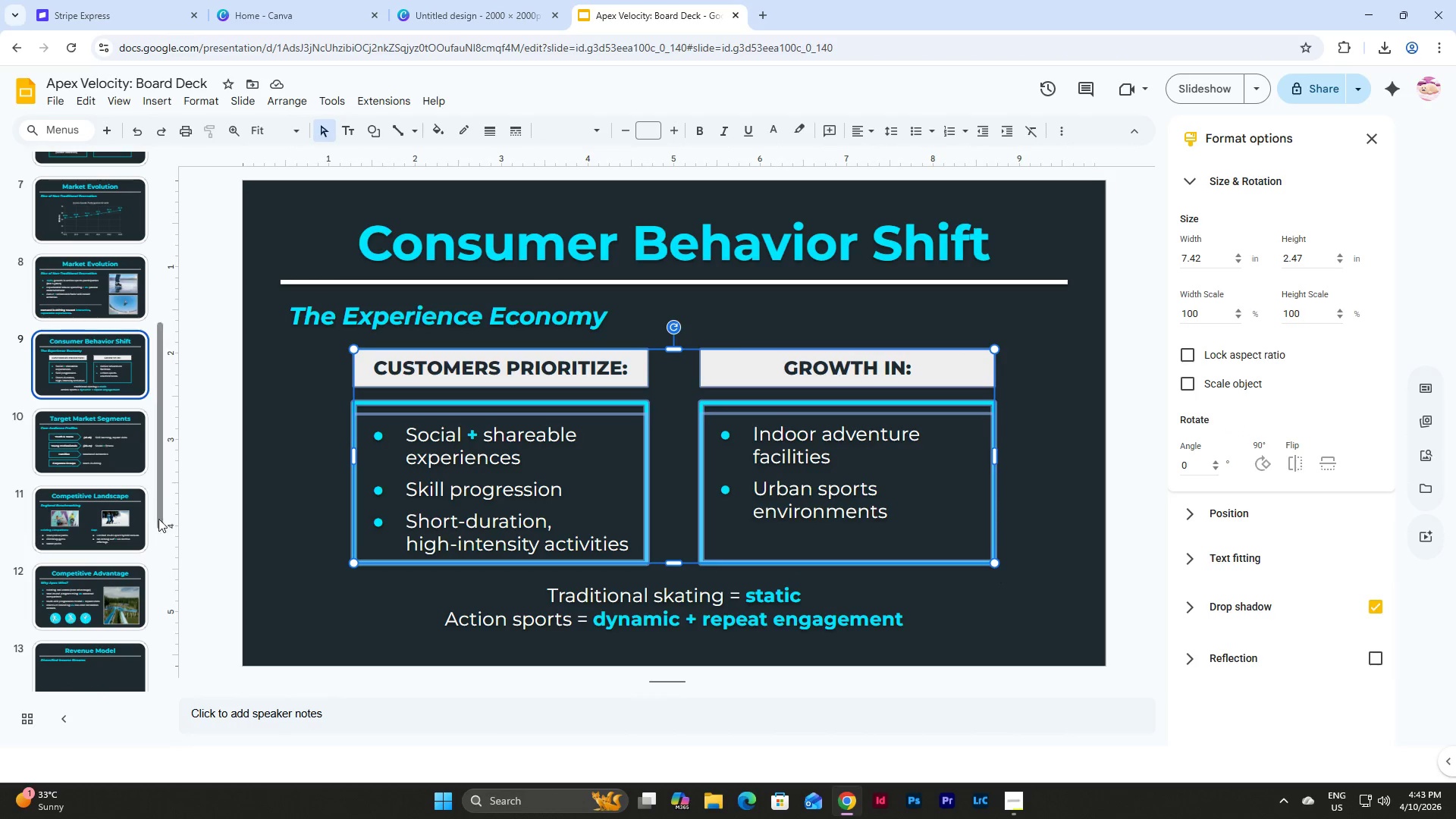 
scroll: coordinate [111, 519], scroll_direction: down, amount: 3.0
 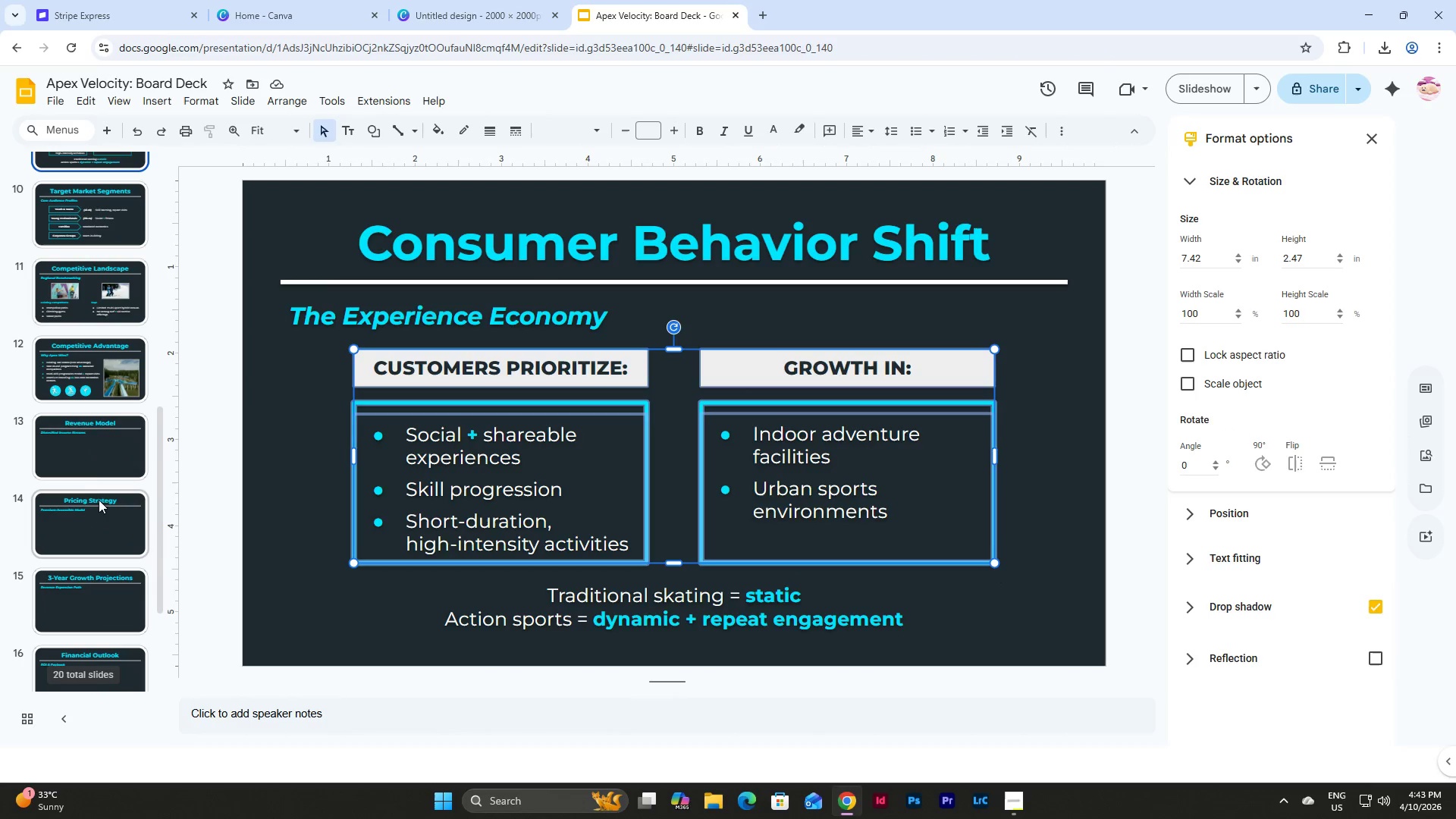 
left_click([90, 451])
 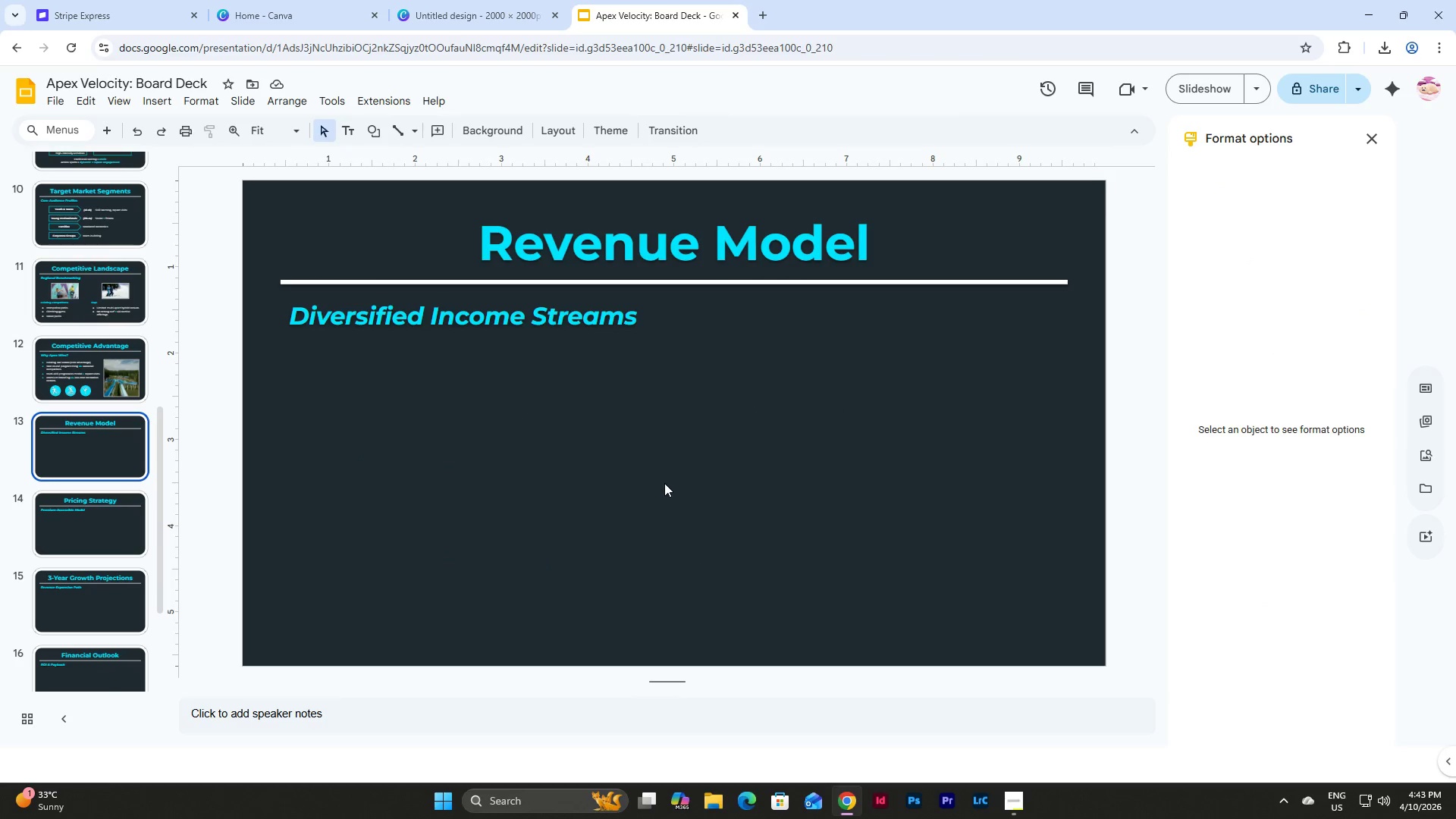 
left_click([664, 483])
 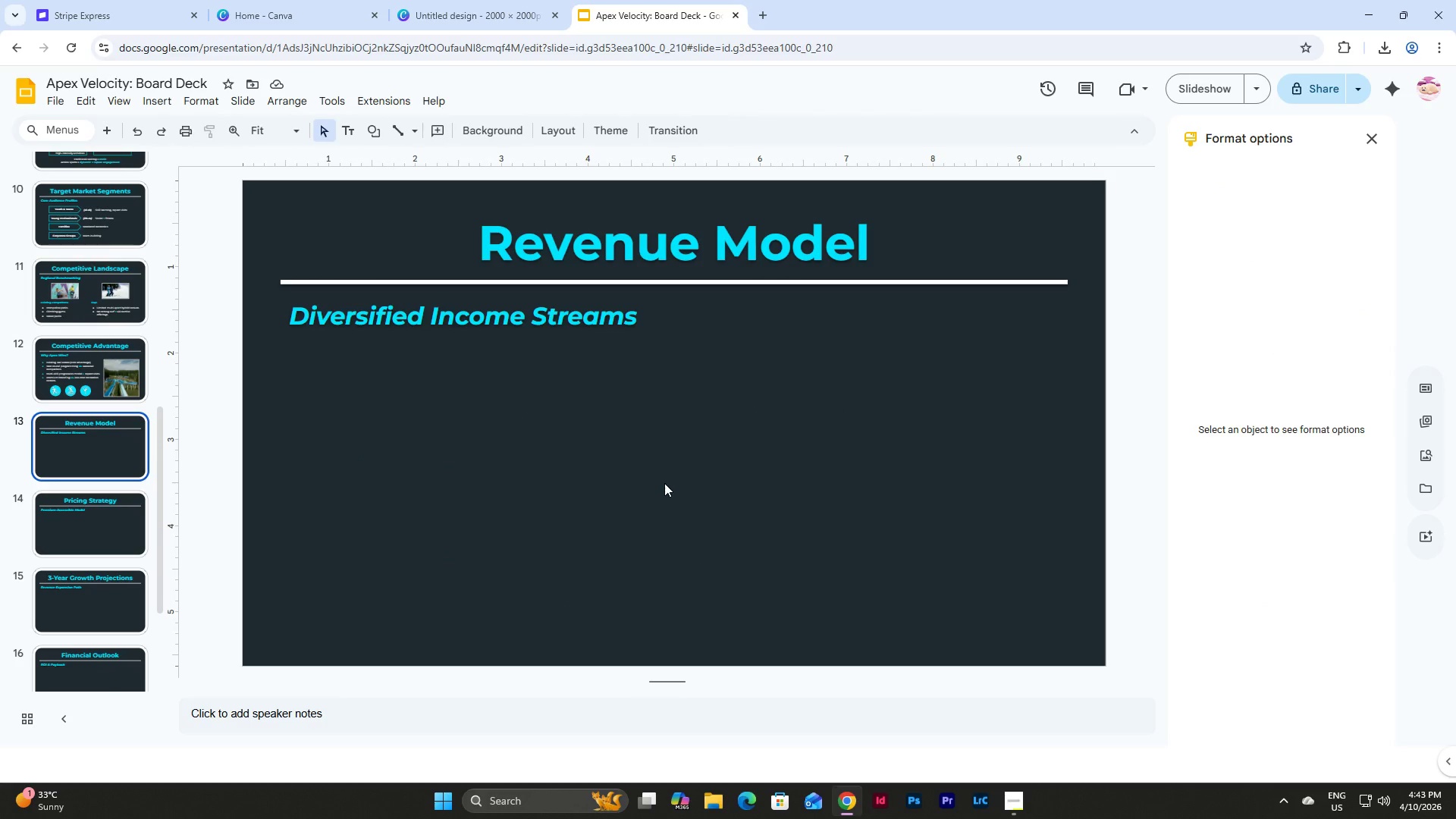 
key(Control+V)
 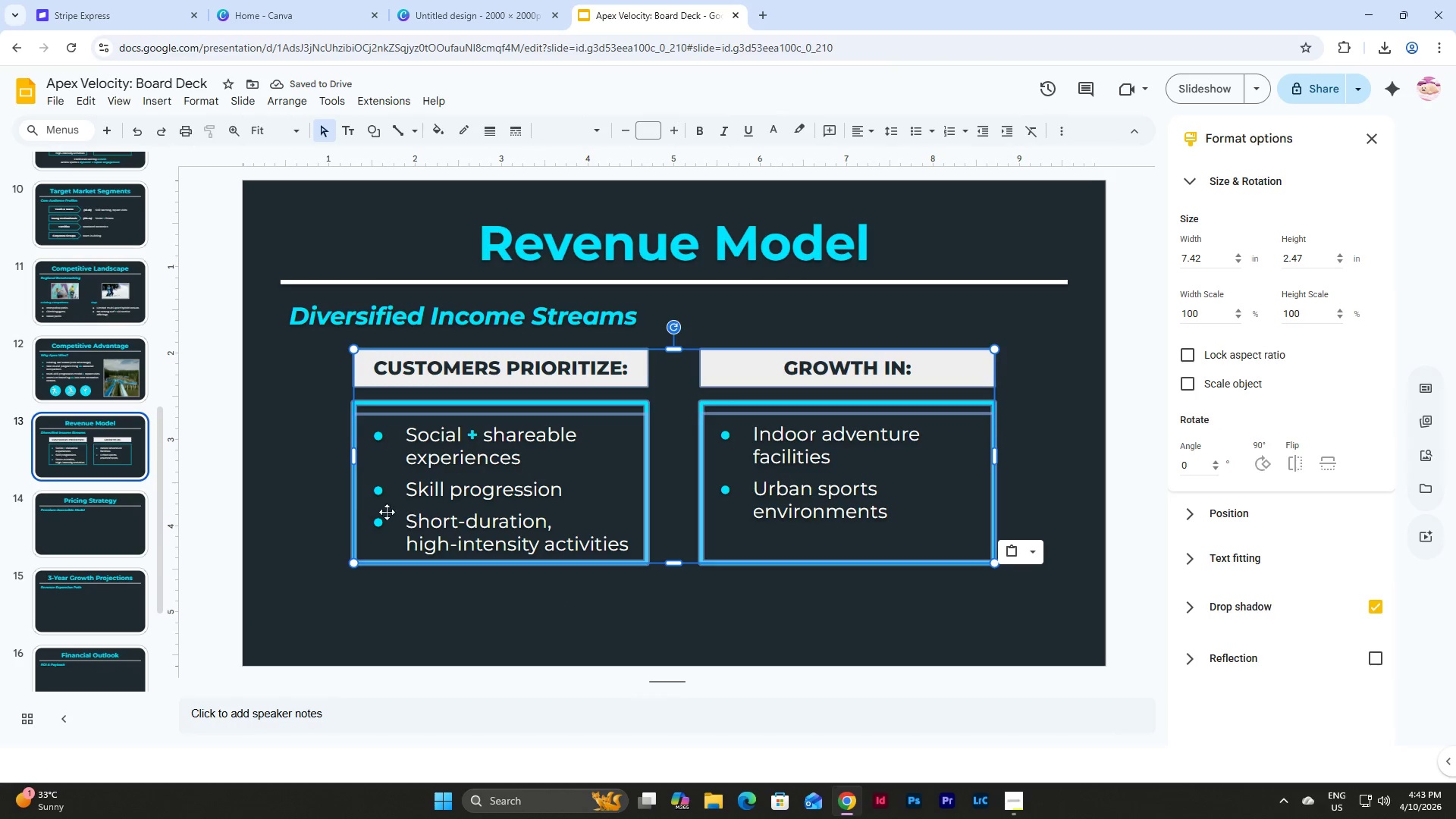 
wait(6.22)
 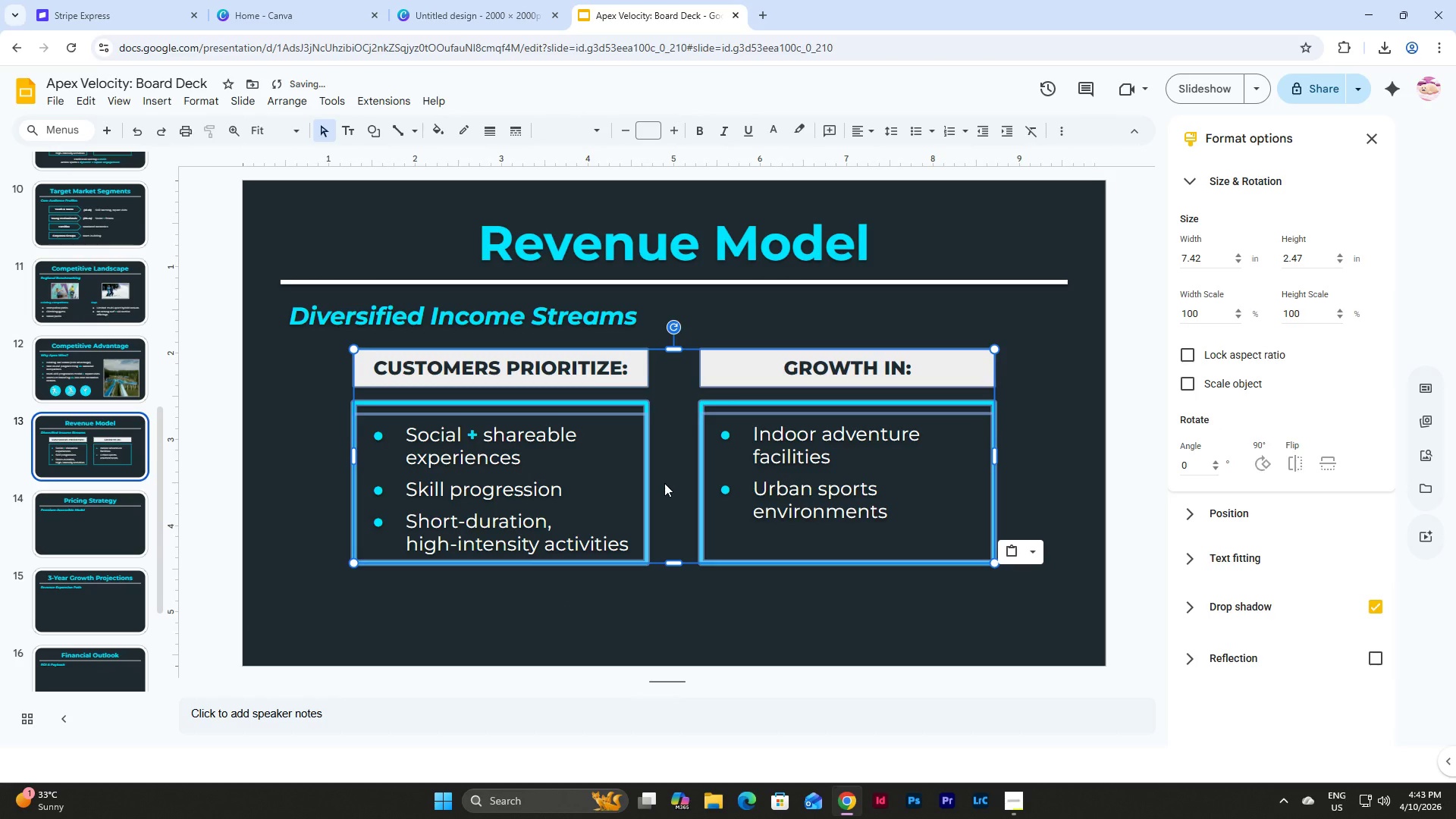 
left_click([557, 369])
 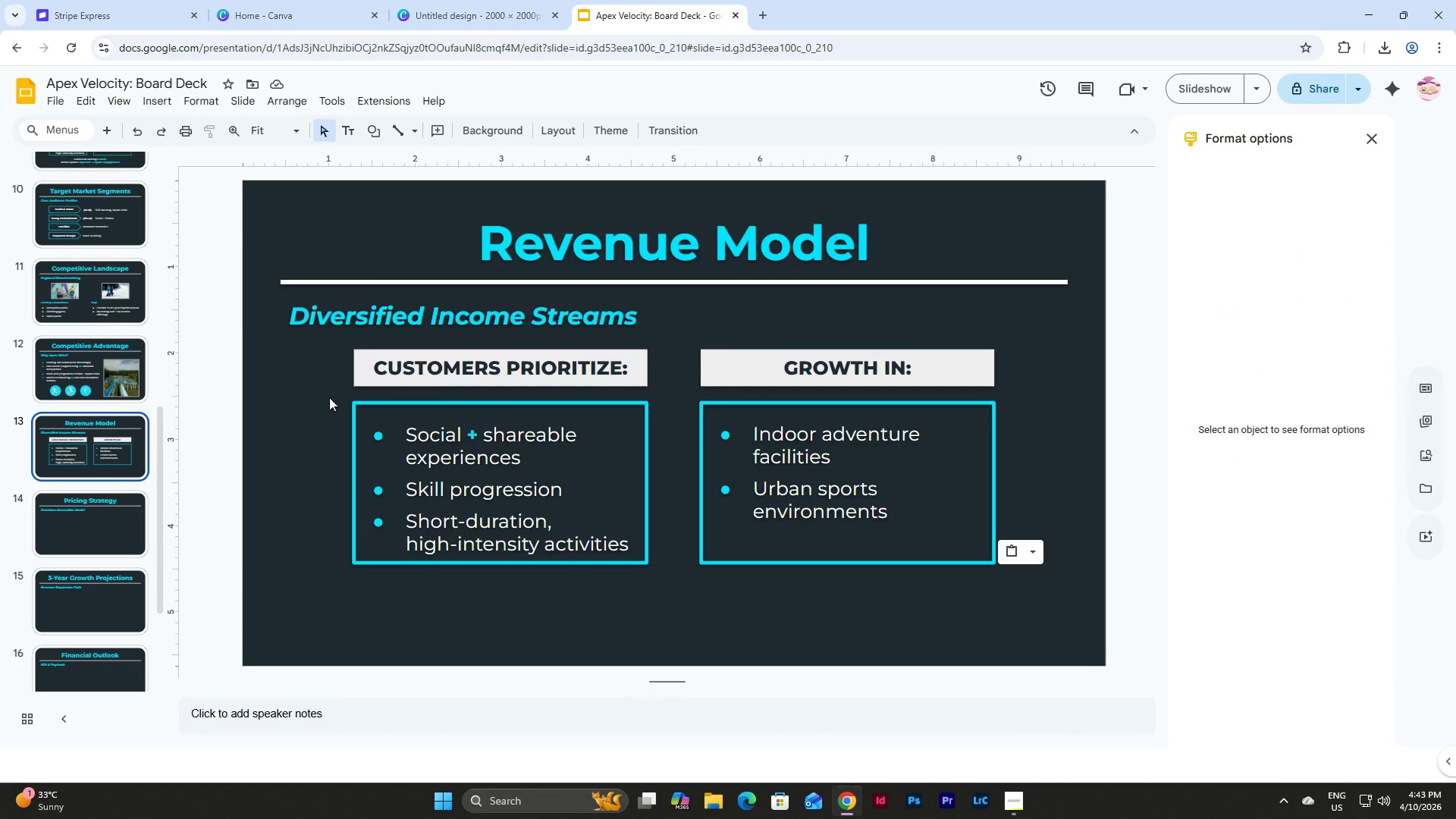 
double_click([521, 372])
 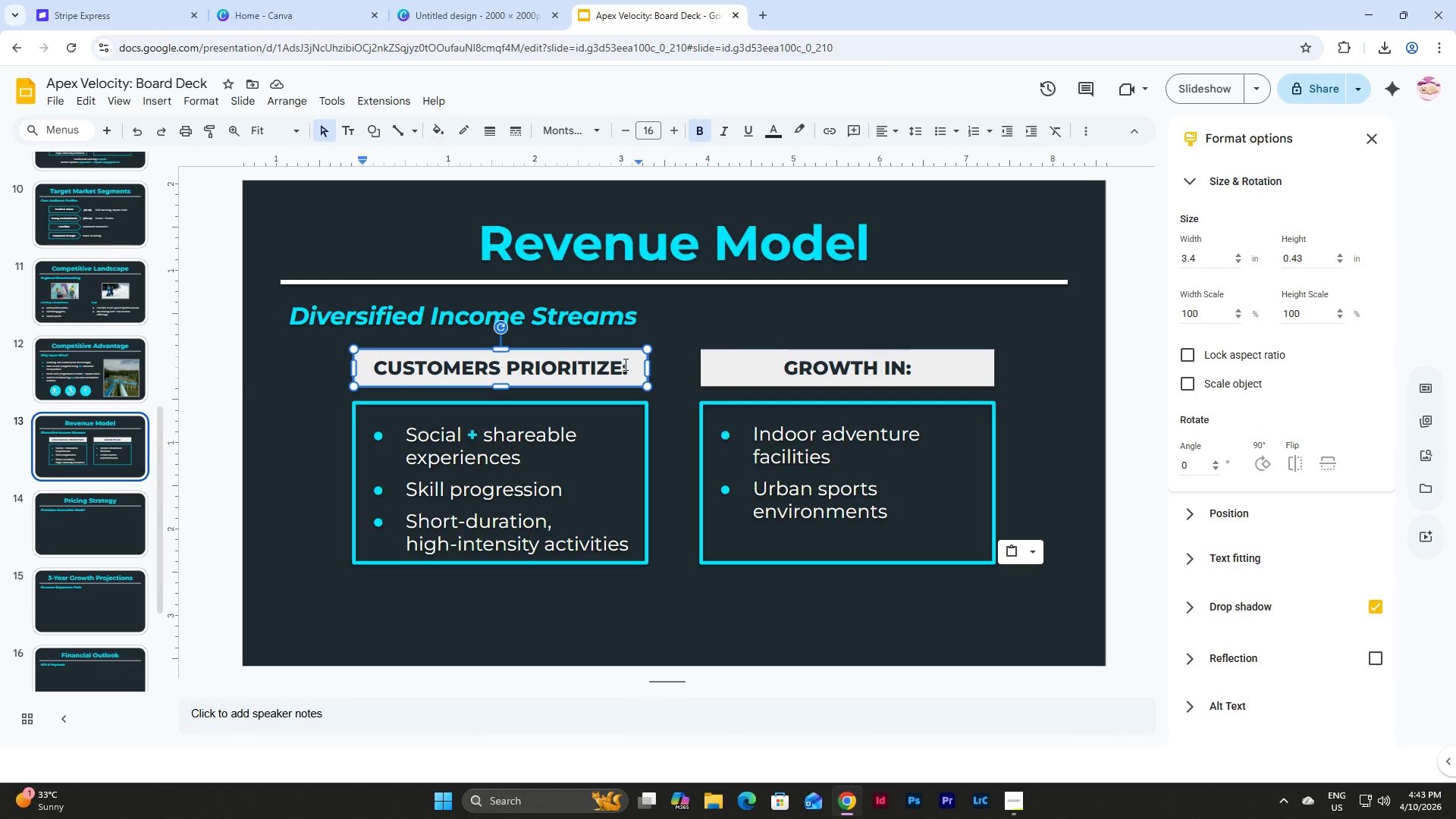 
left_click_drag(start_coordinate=[626, 366], to_coordinate=[372, 374])
 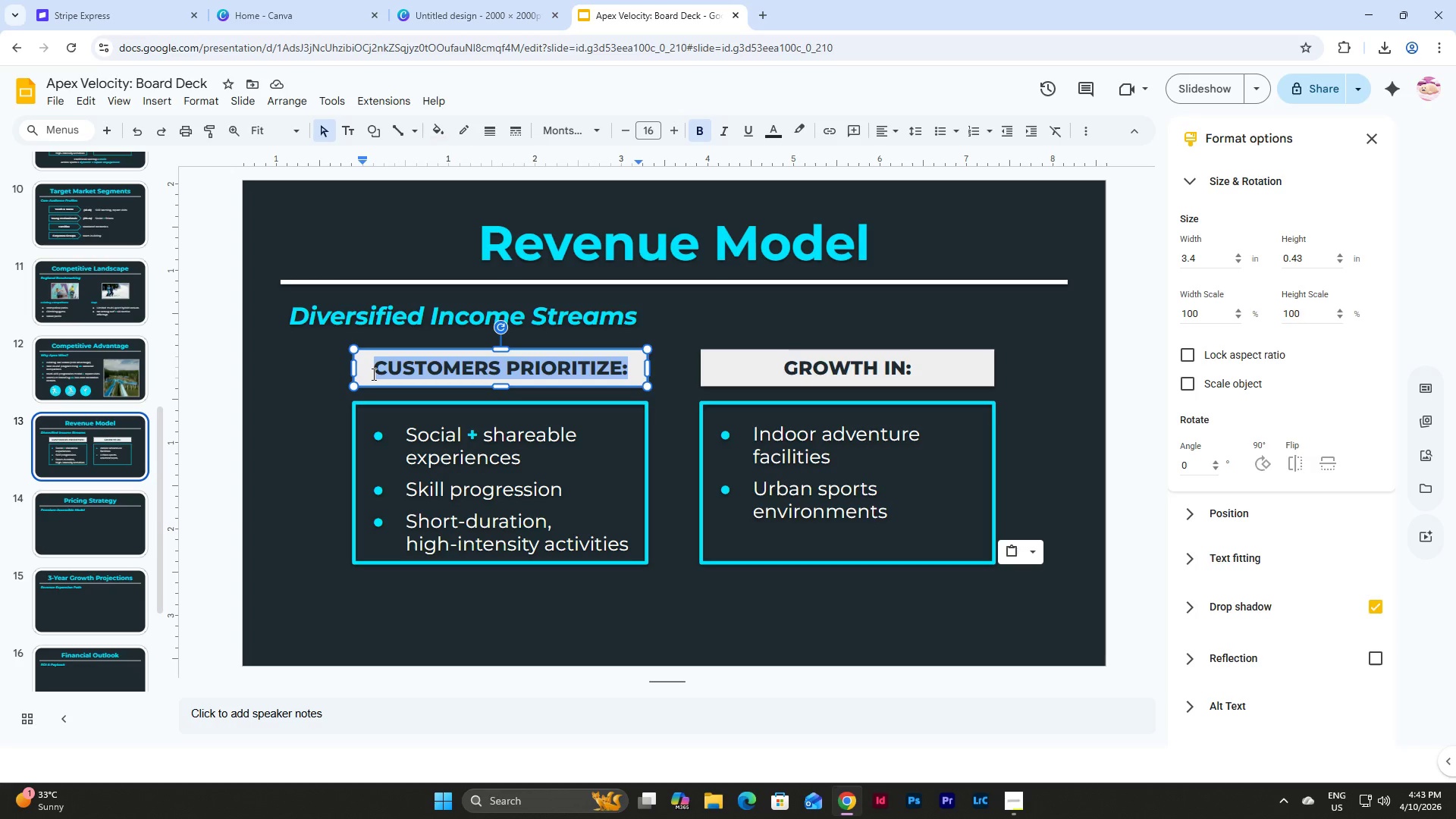 
wait(9.69)
 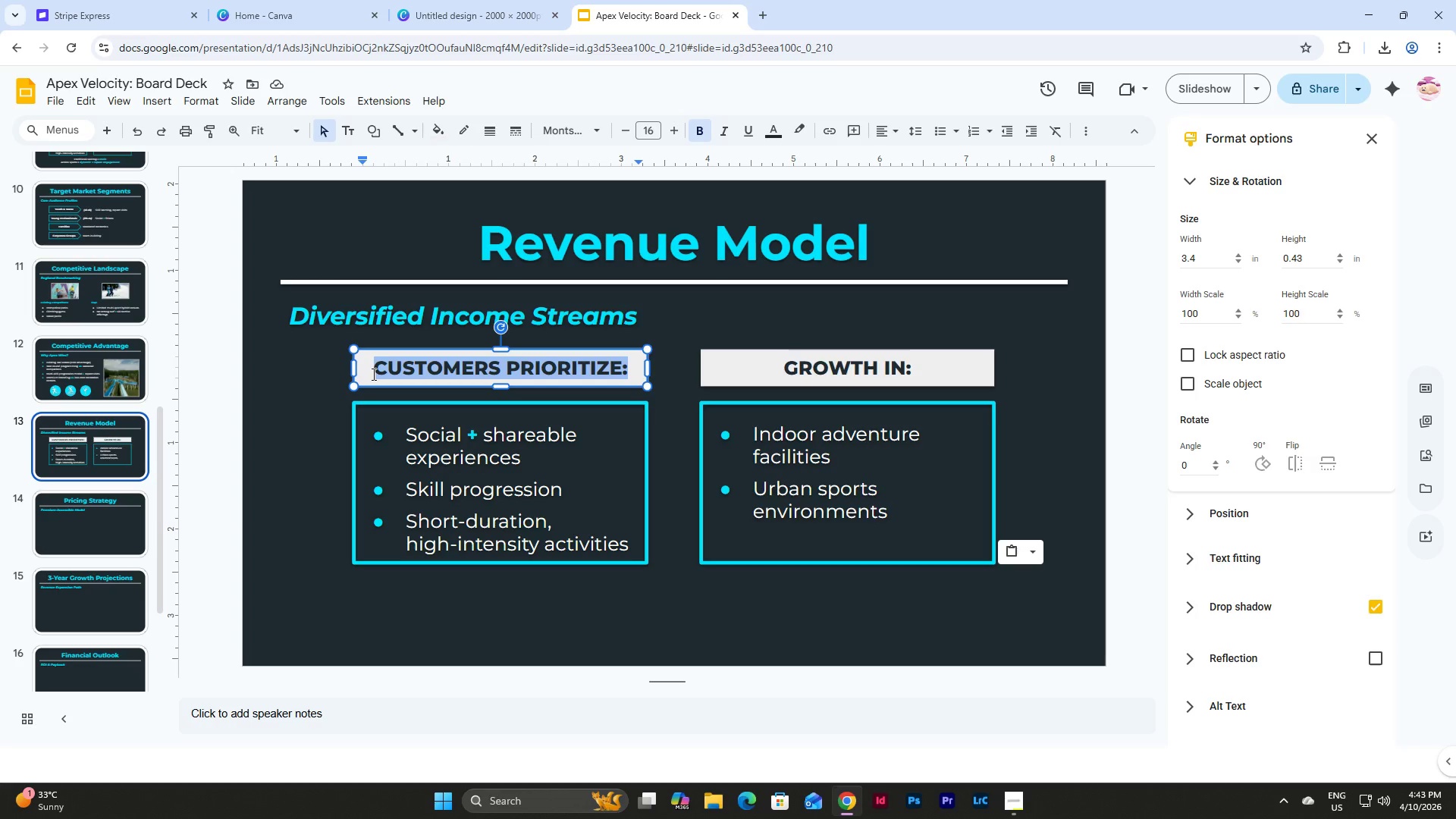 
left_click_drag(start_coordinate=[623, 368], to_coordinate=[629, 365])
 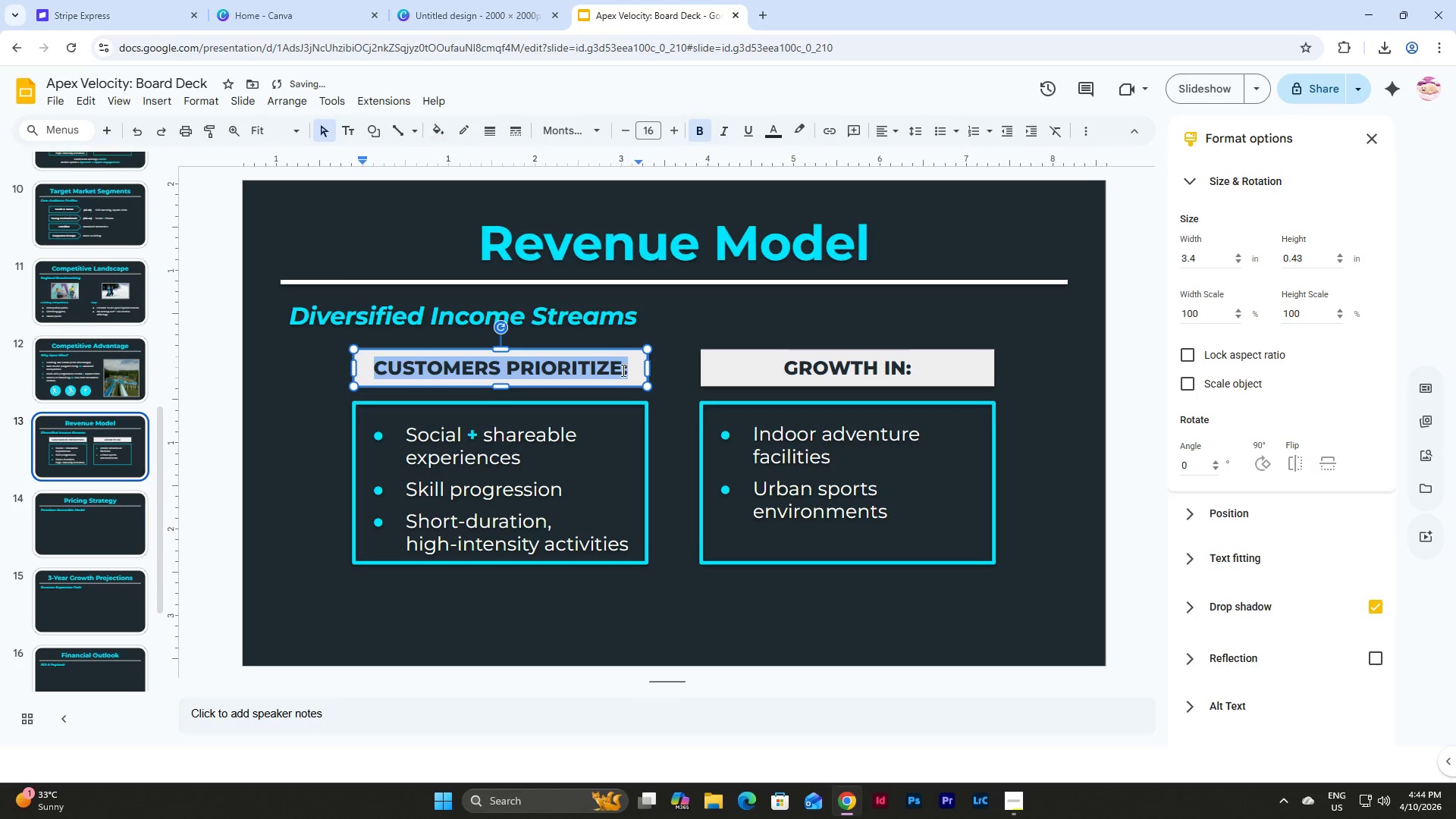 
left_click_drag(start_coordinate=[622, 370], to_coordinate=[625, 362])
 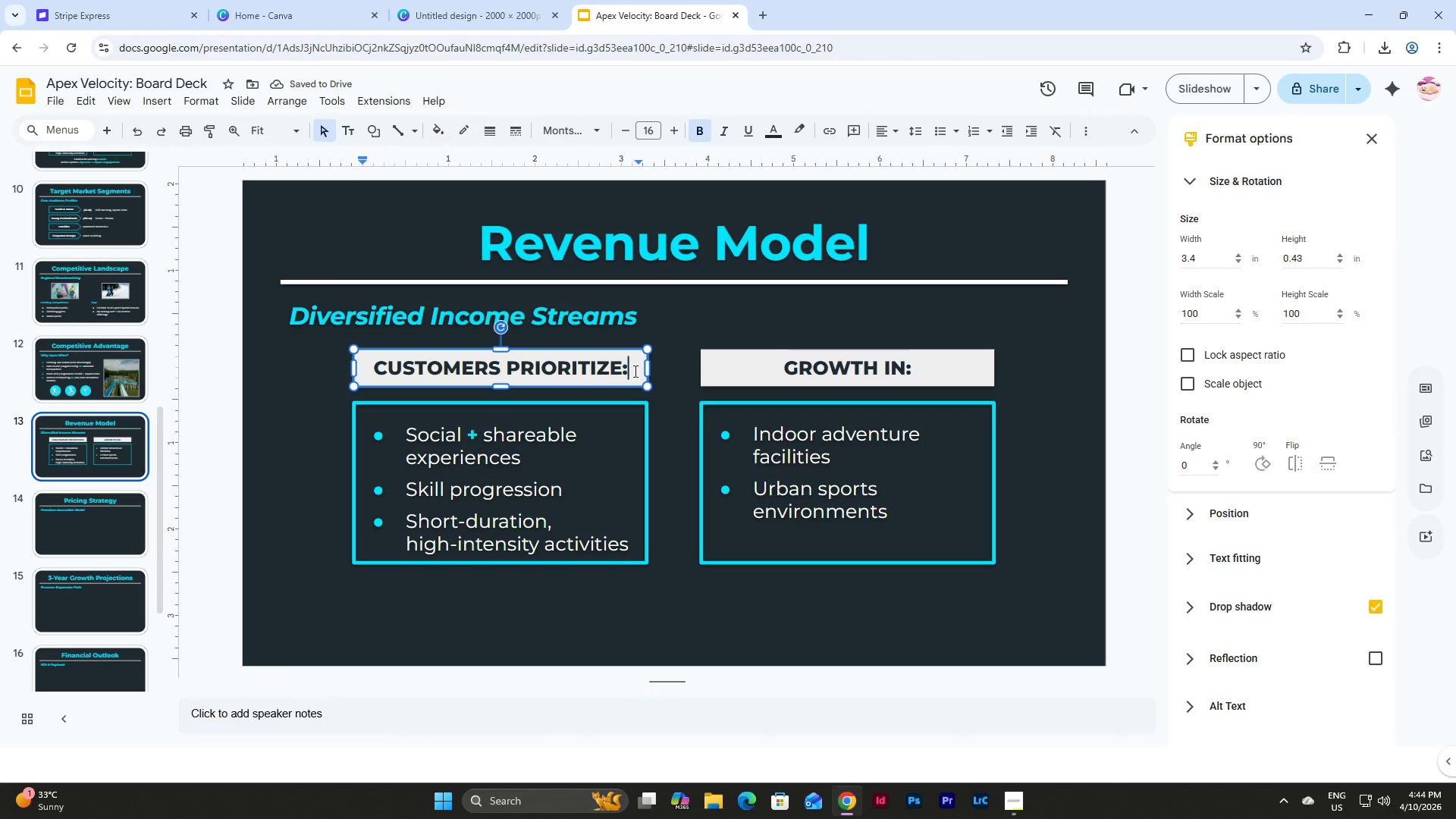 
left_click([634, 371])
 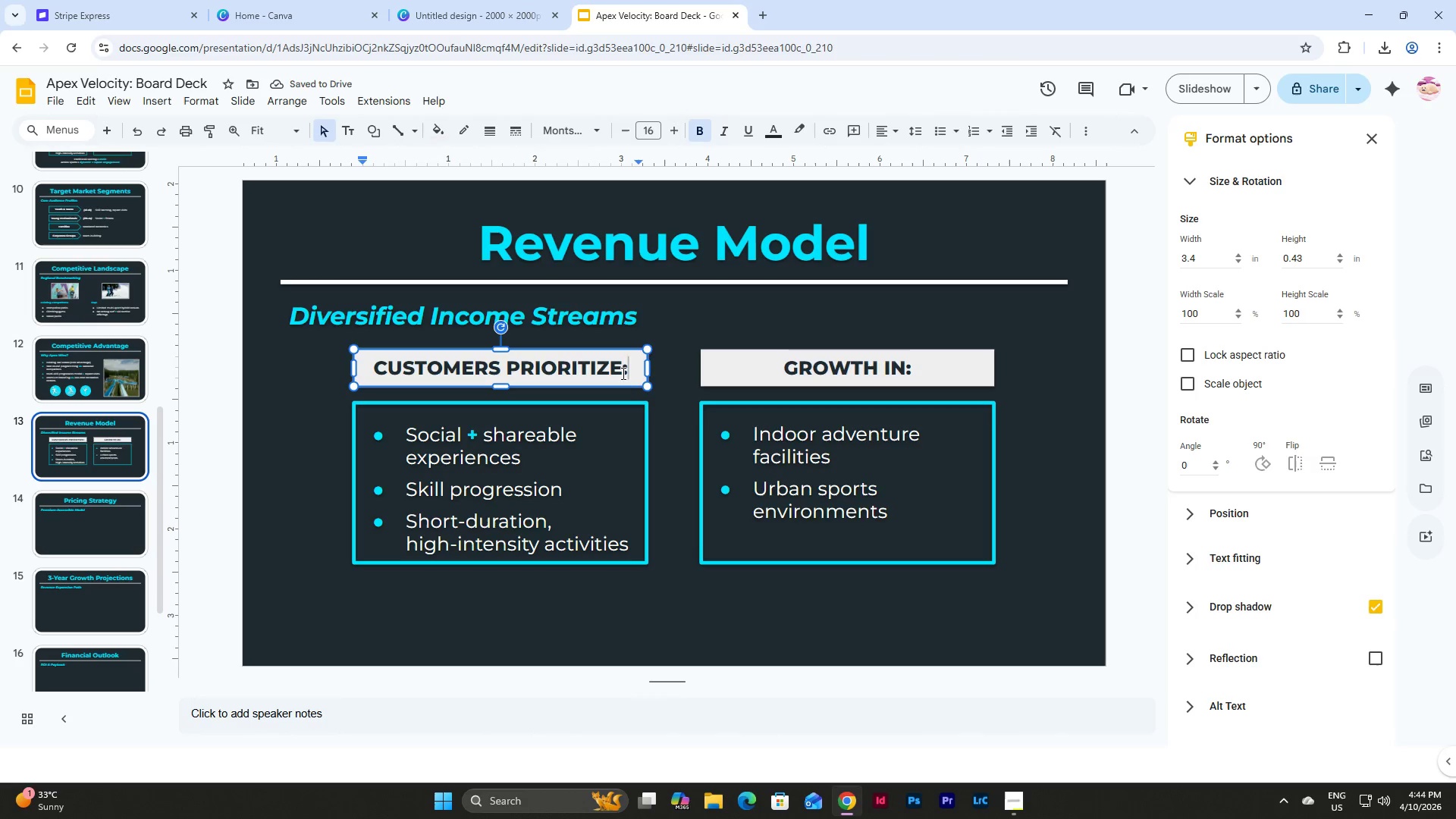 
left_click_drag(start_coordinate=[622, 373], to_coordinate=[378, 375])
 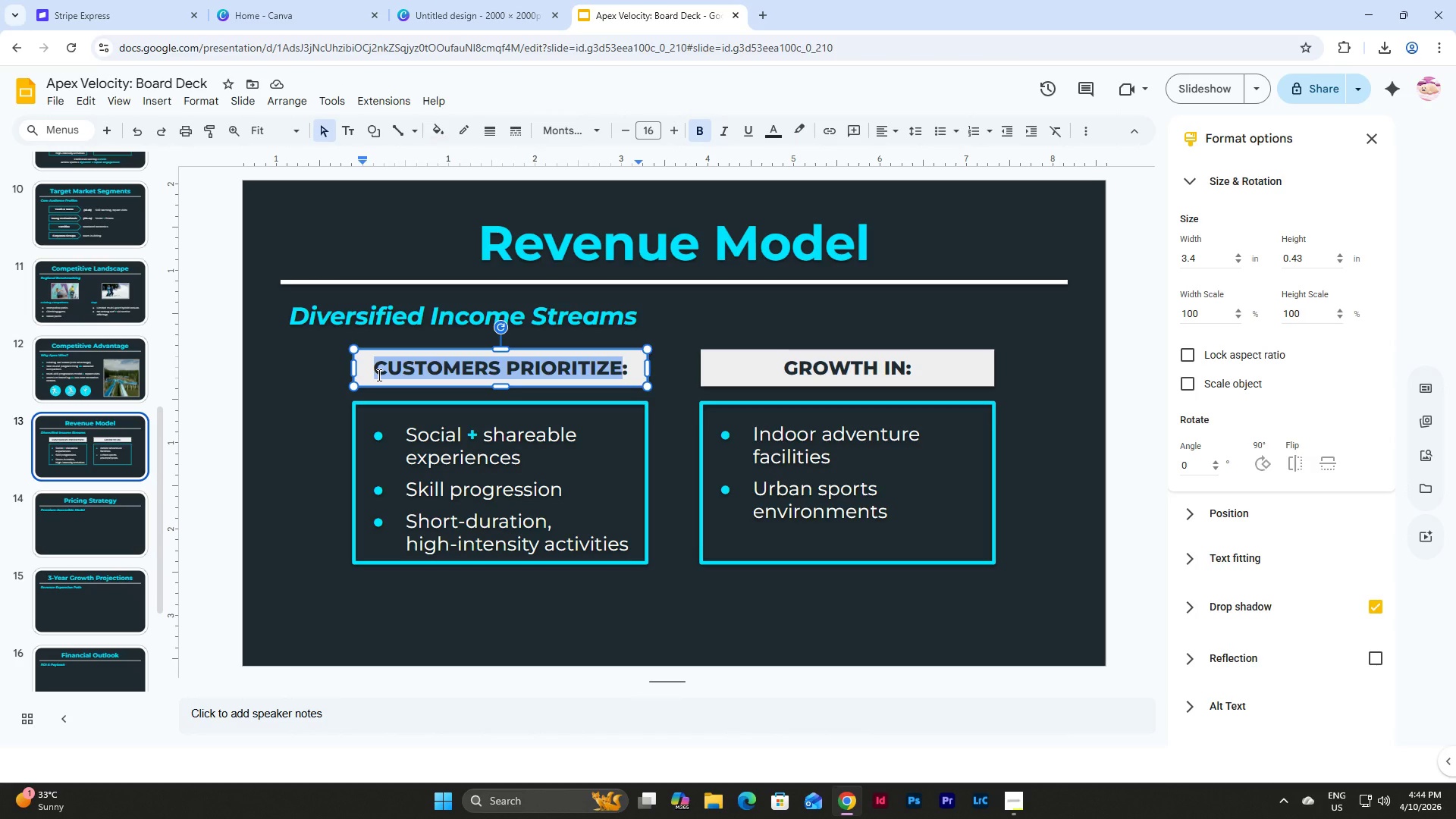 
type(PRIMARY REVENUE)
 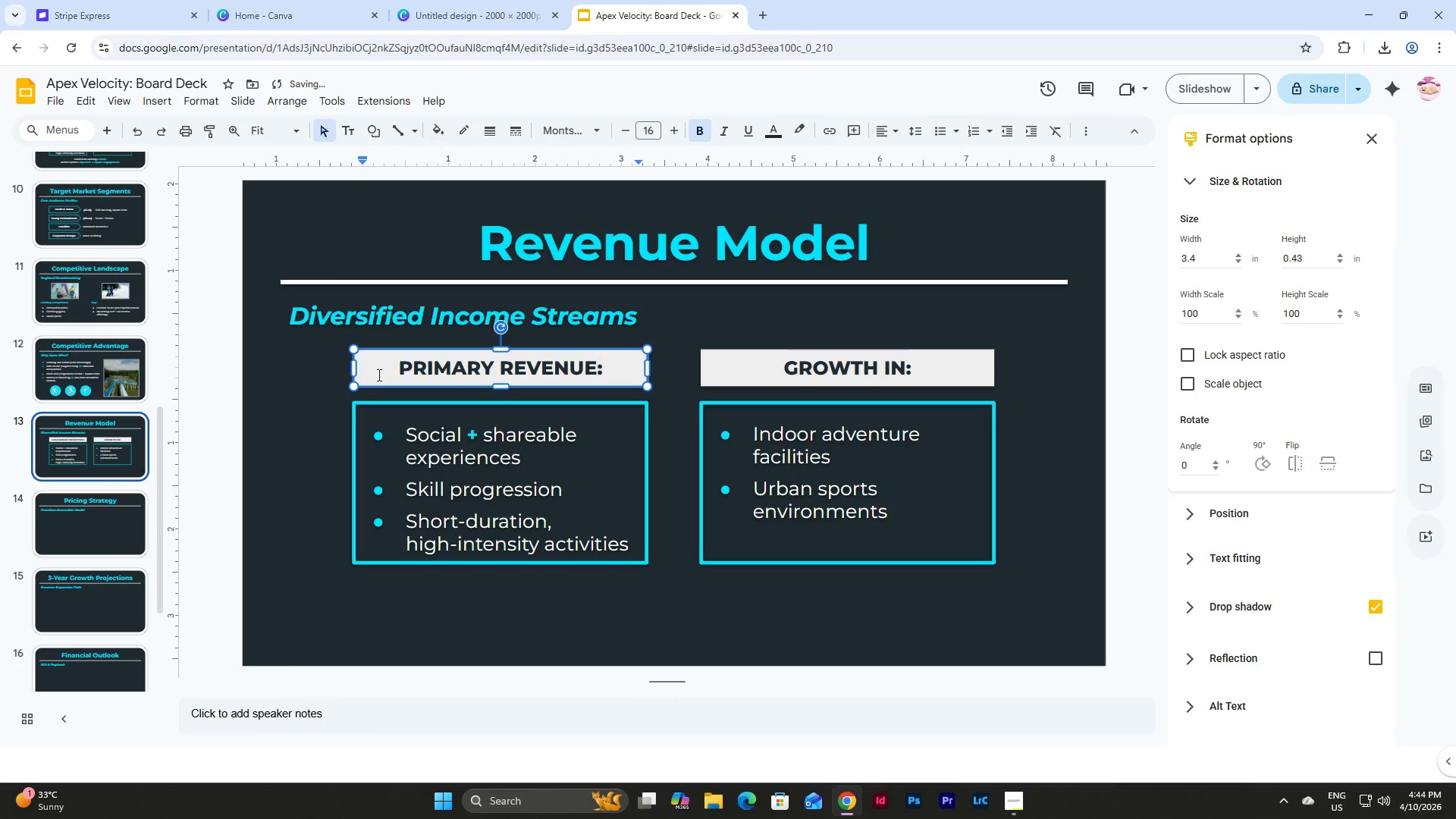 
left_click([902, 375])
 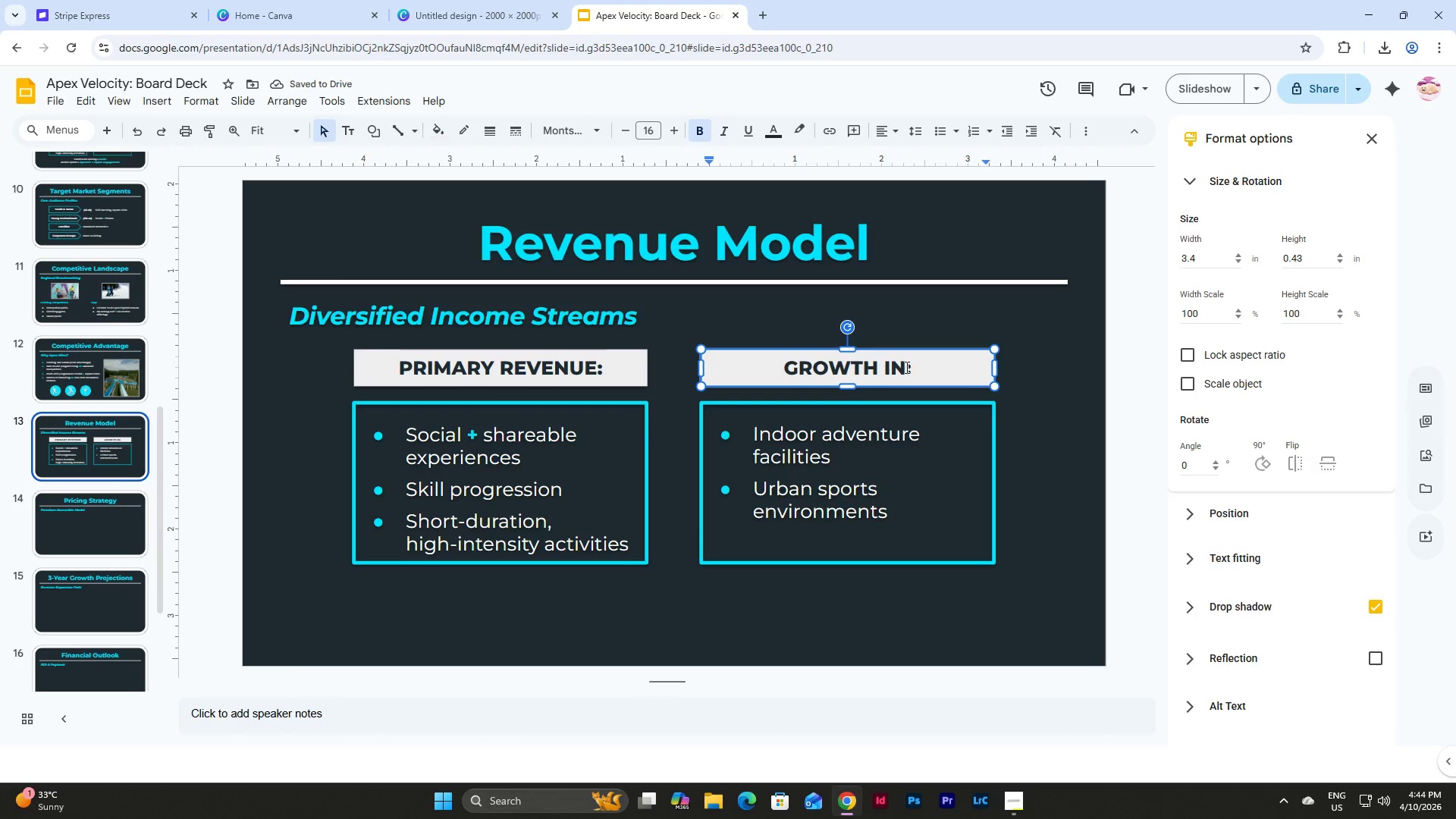 
left_click_drag(start_coordinate=[905, 367], to_coordinate=[779, 367])
 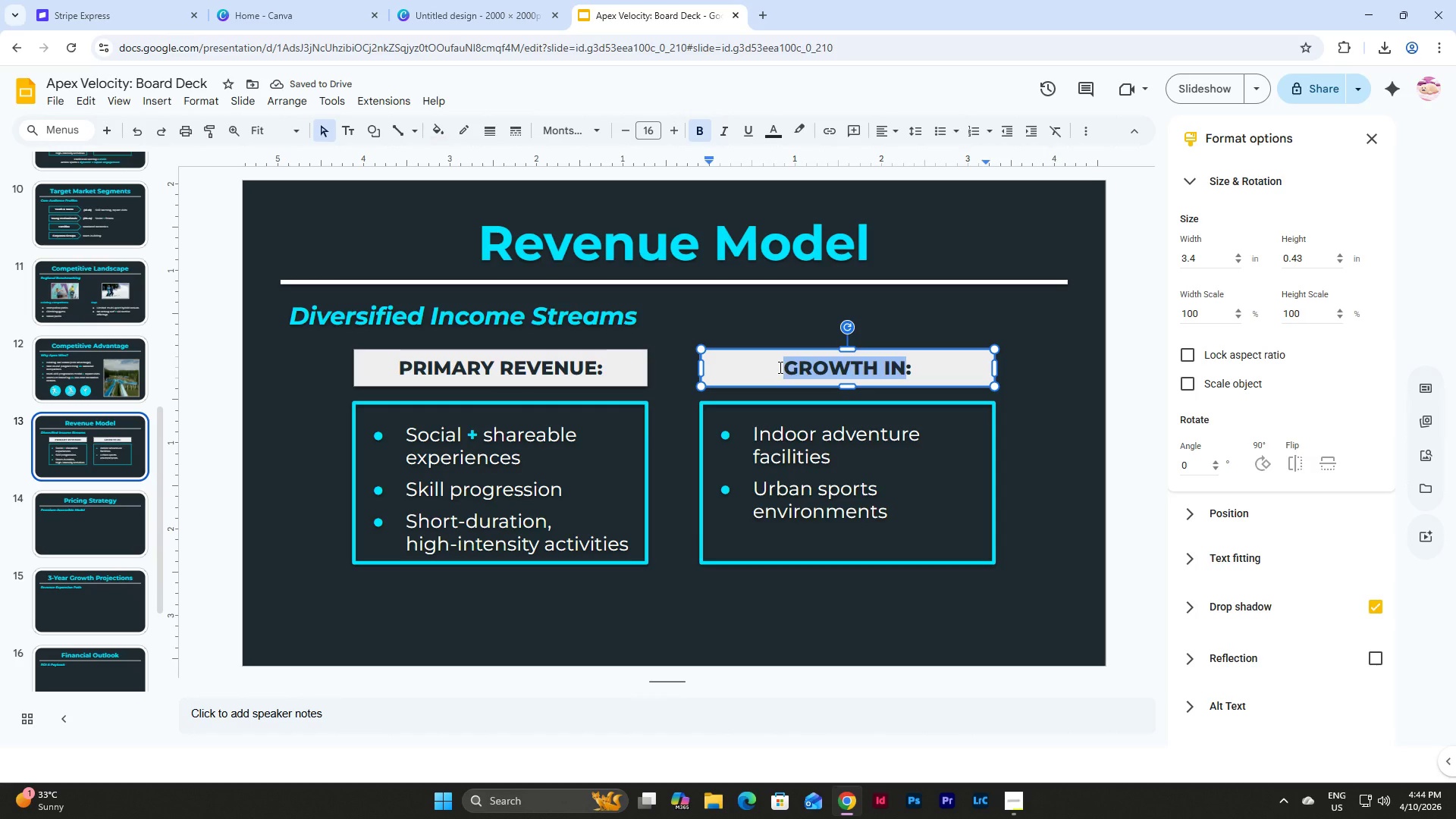 
type(SECONDARY REVENUE)
 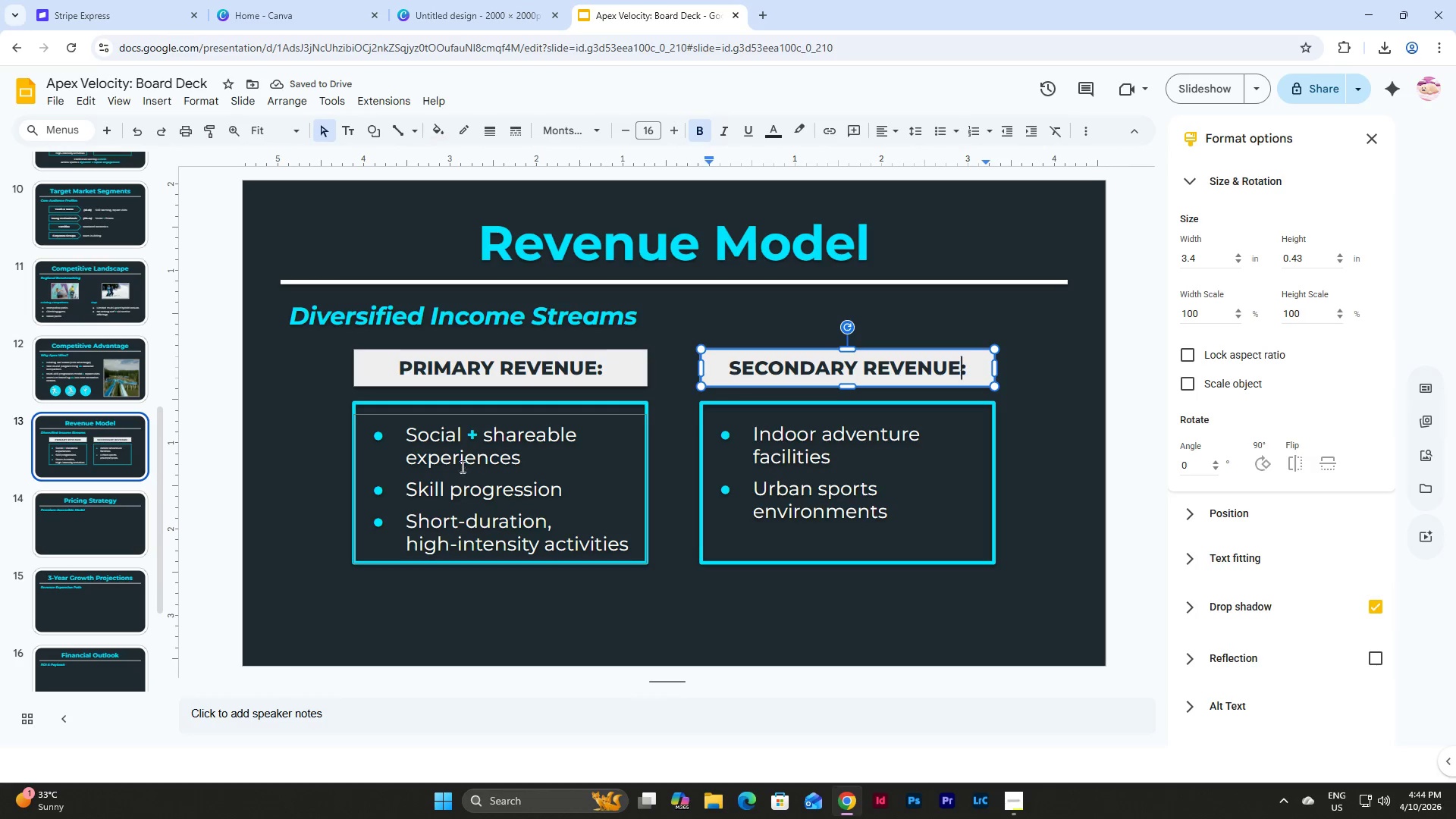 
left_click_drag(start_coordinate=[408, 431], to_coordinate=[520, 457])
 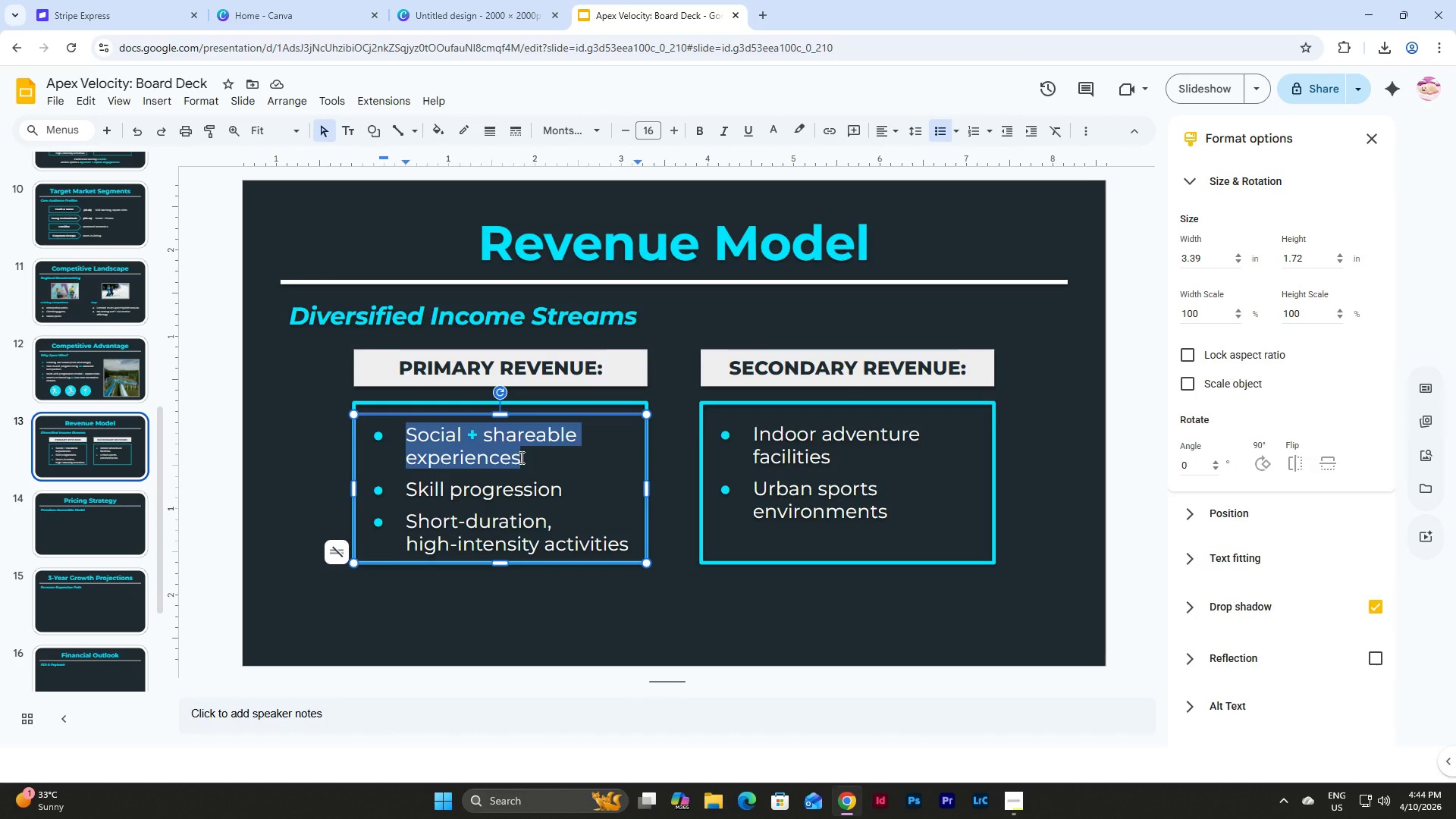 
wait(18.44)
 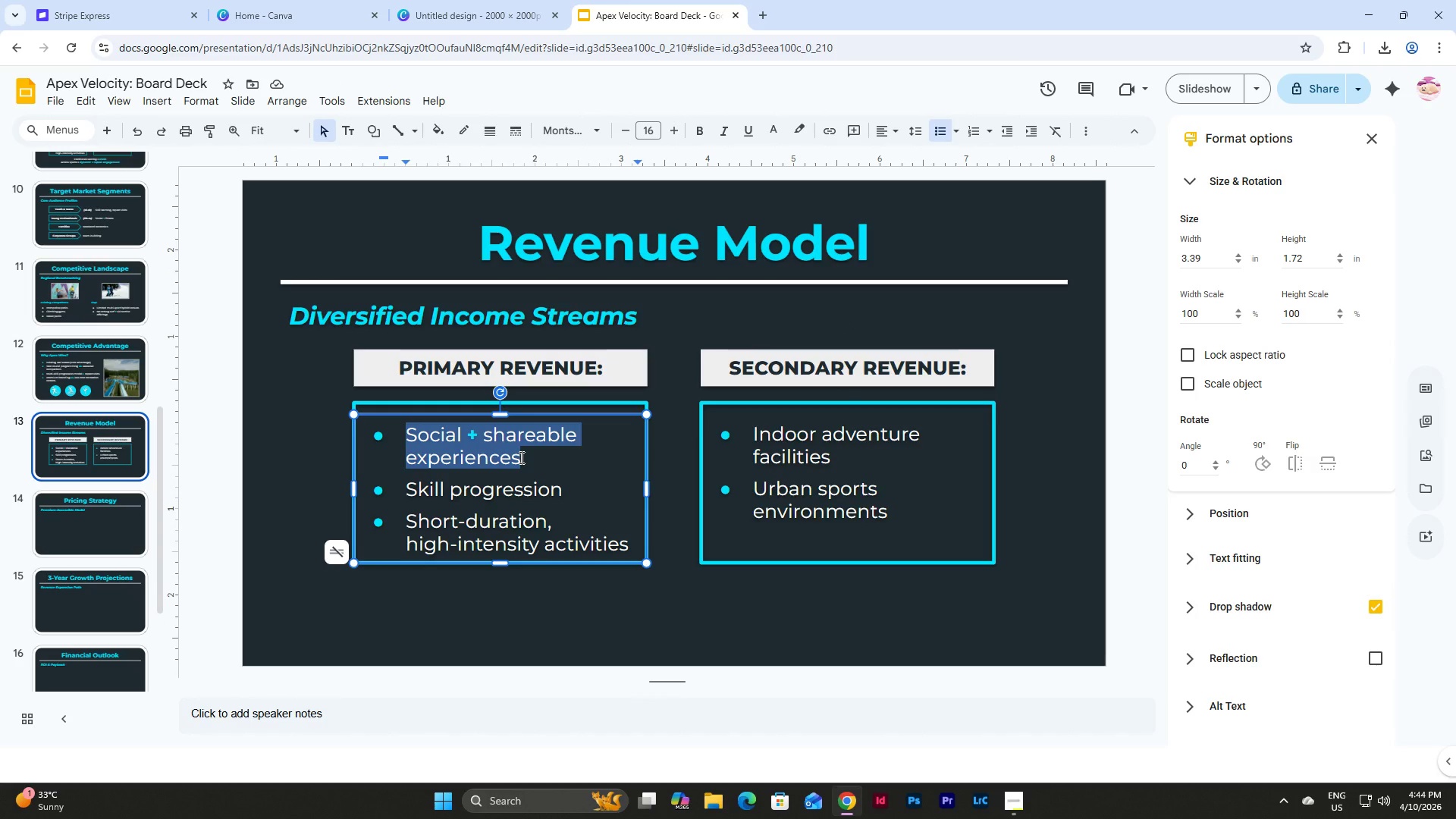 
type(Entry P)
key(Backspace)
type(passes (hour/session-based))
 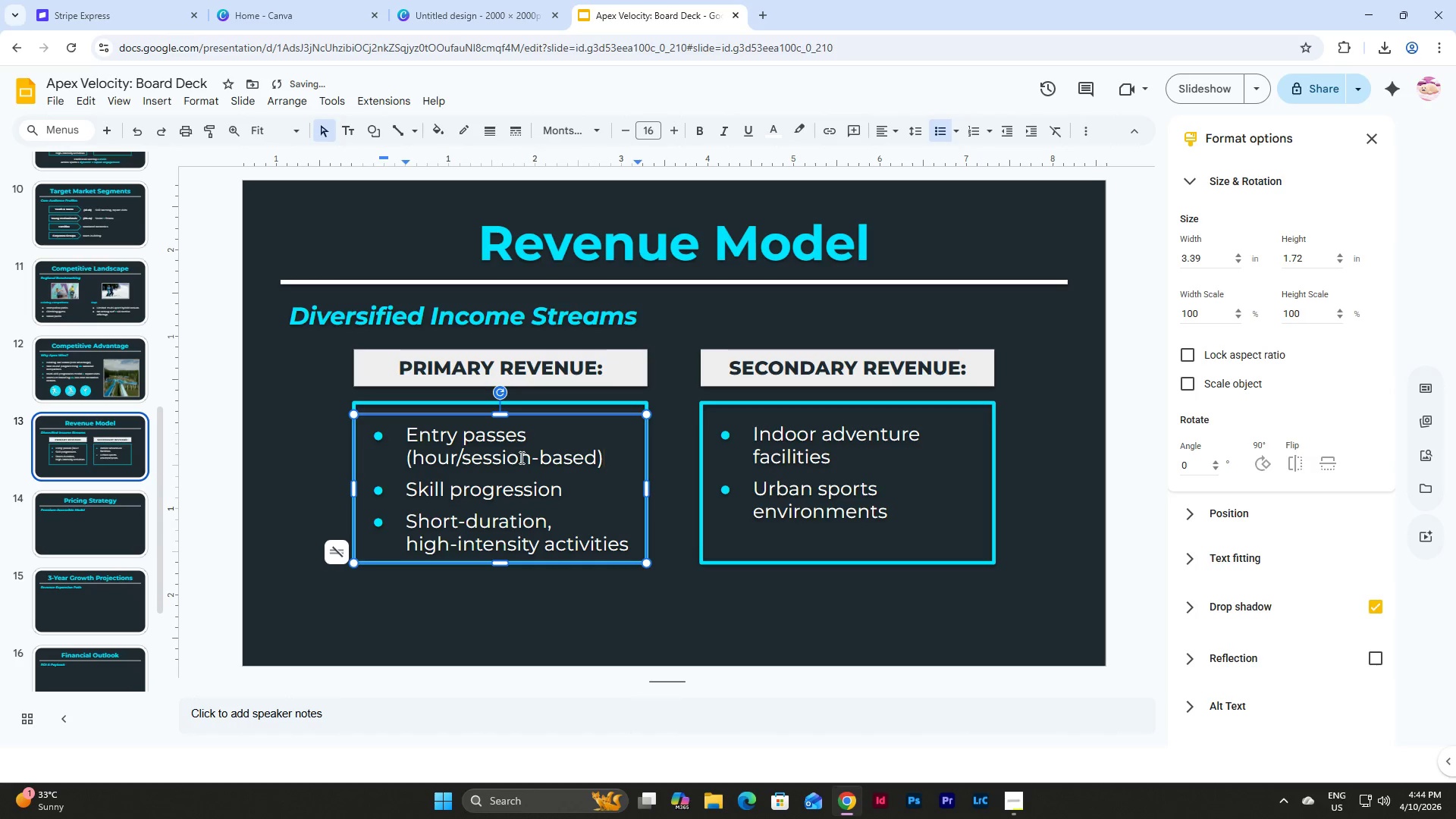 
wait(5.53)
 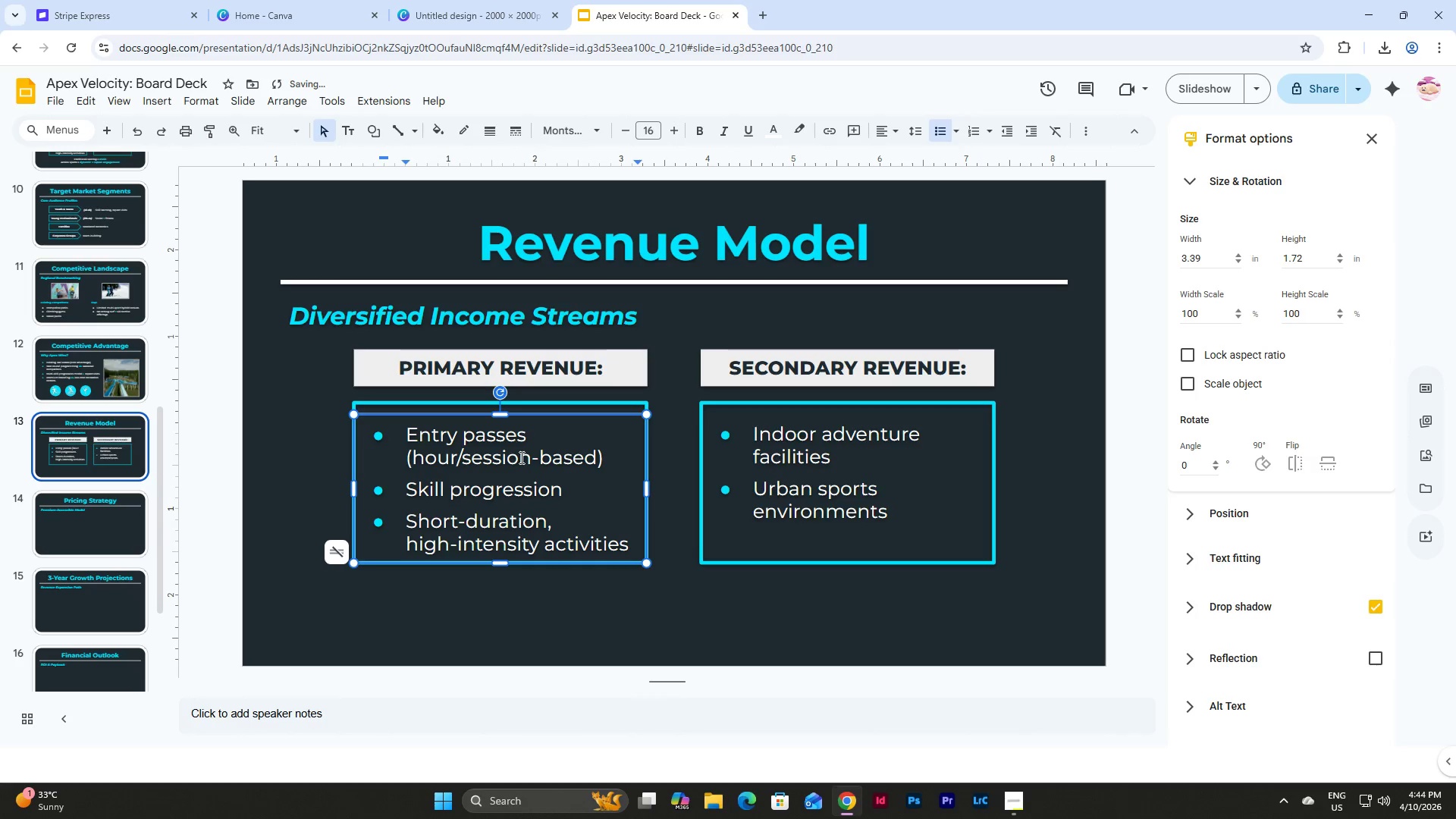 
left_click_drag(start_coordinate=[408, 488], to_coordinate=[561, 490])
 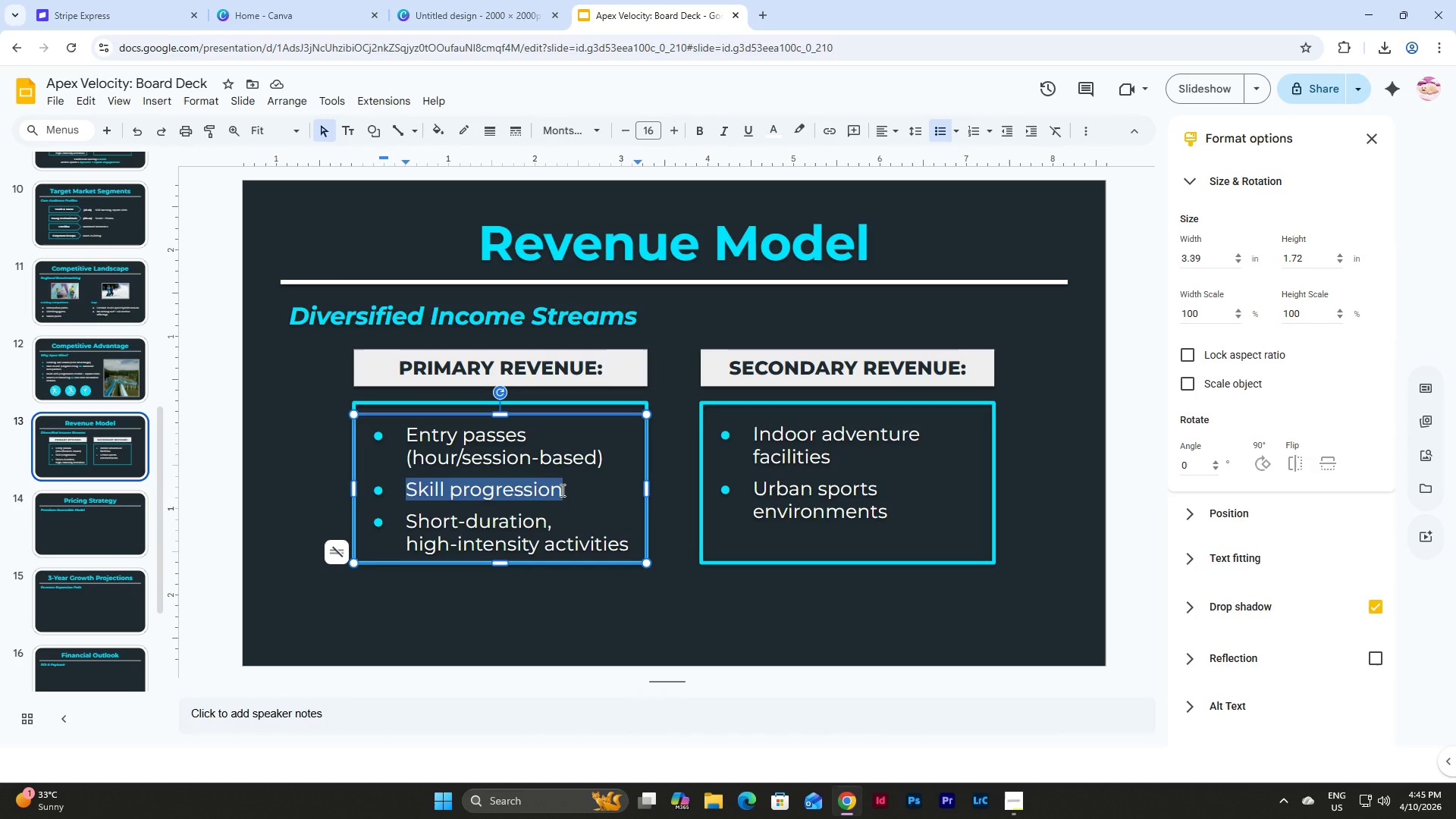 
type(Membership subscriptions)
 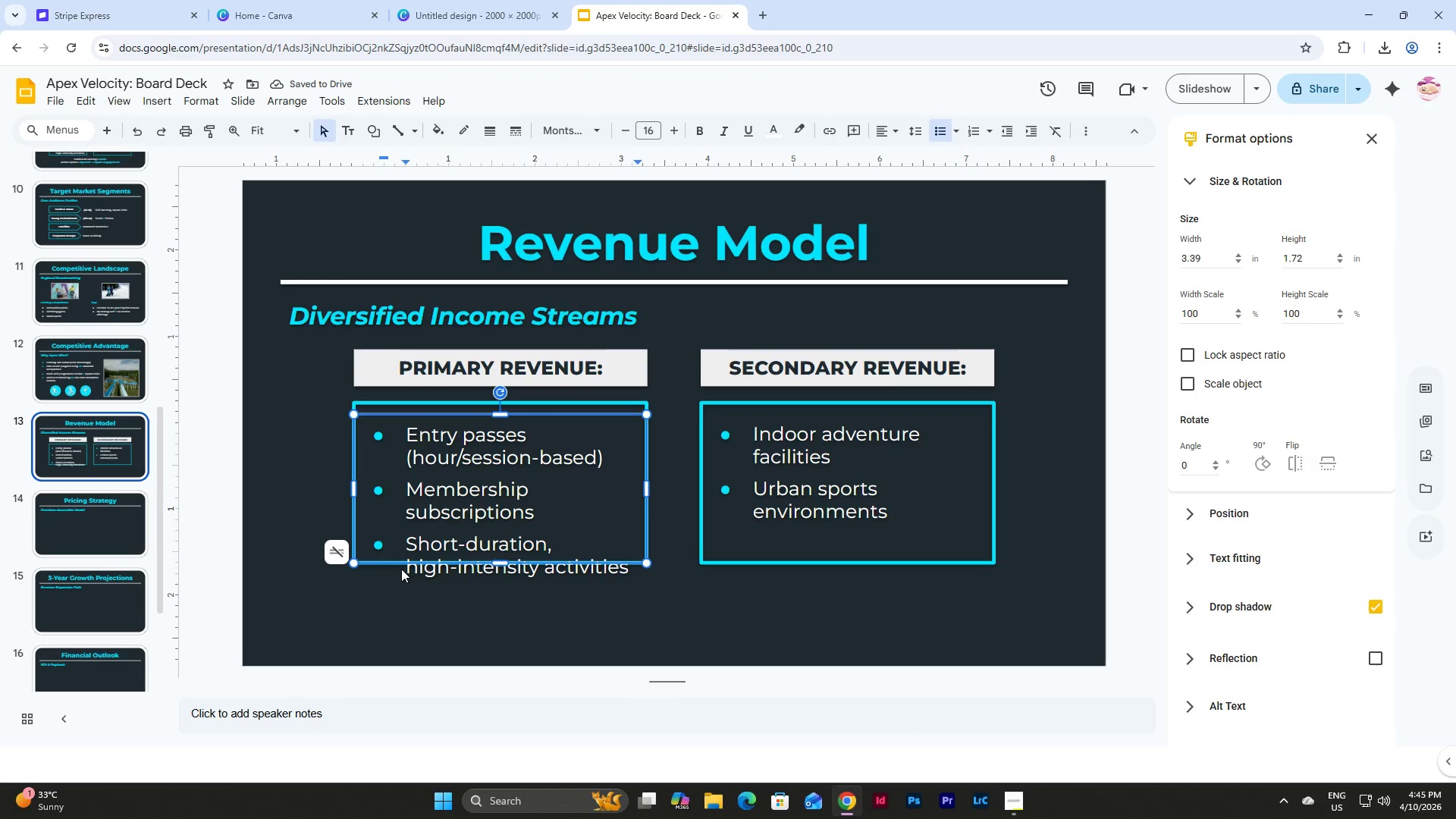 
left_click_drag(start_coordinate=[405, 539], to_coordinate=[635, 570])
 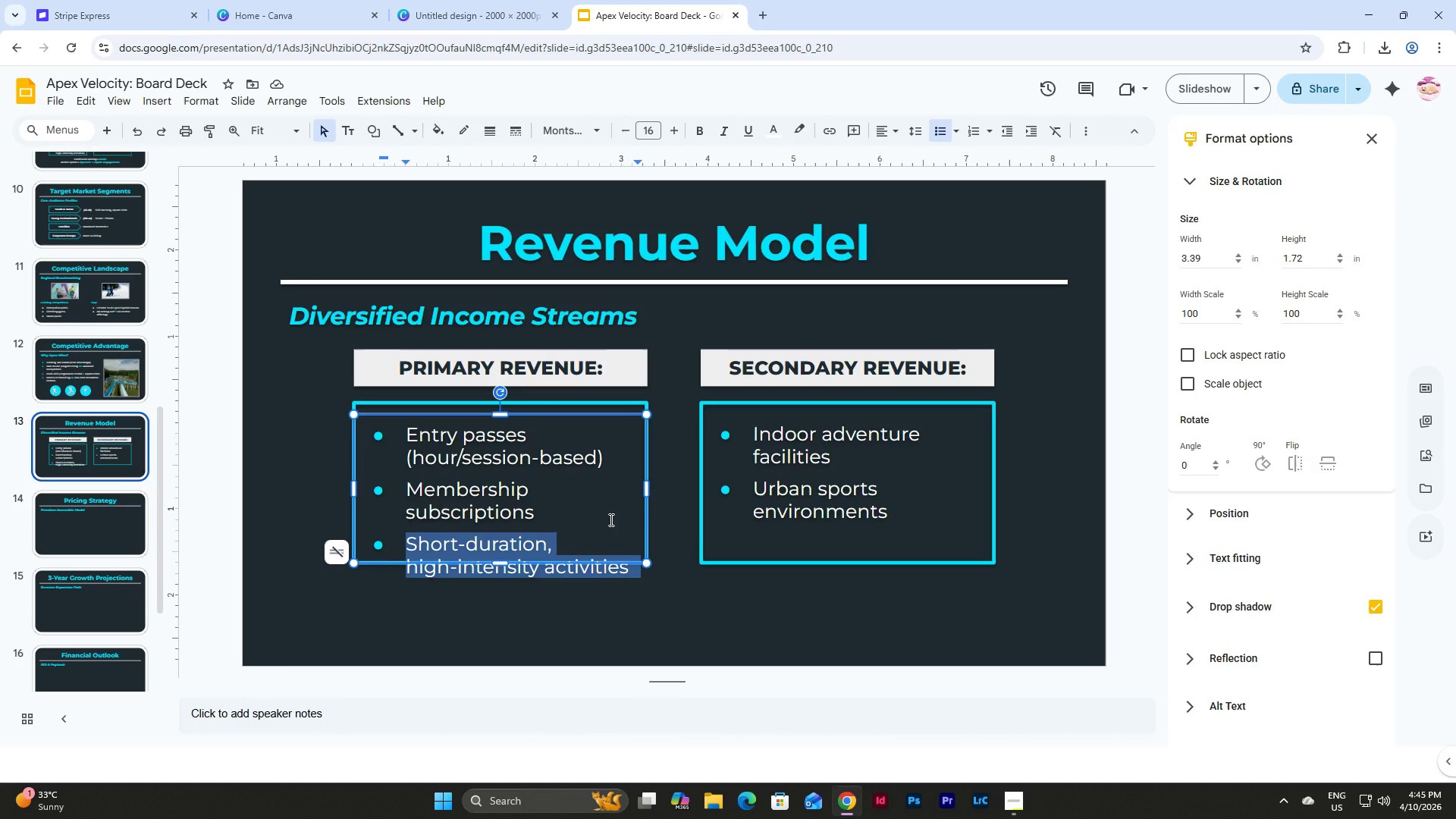 
key(Backspace)
 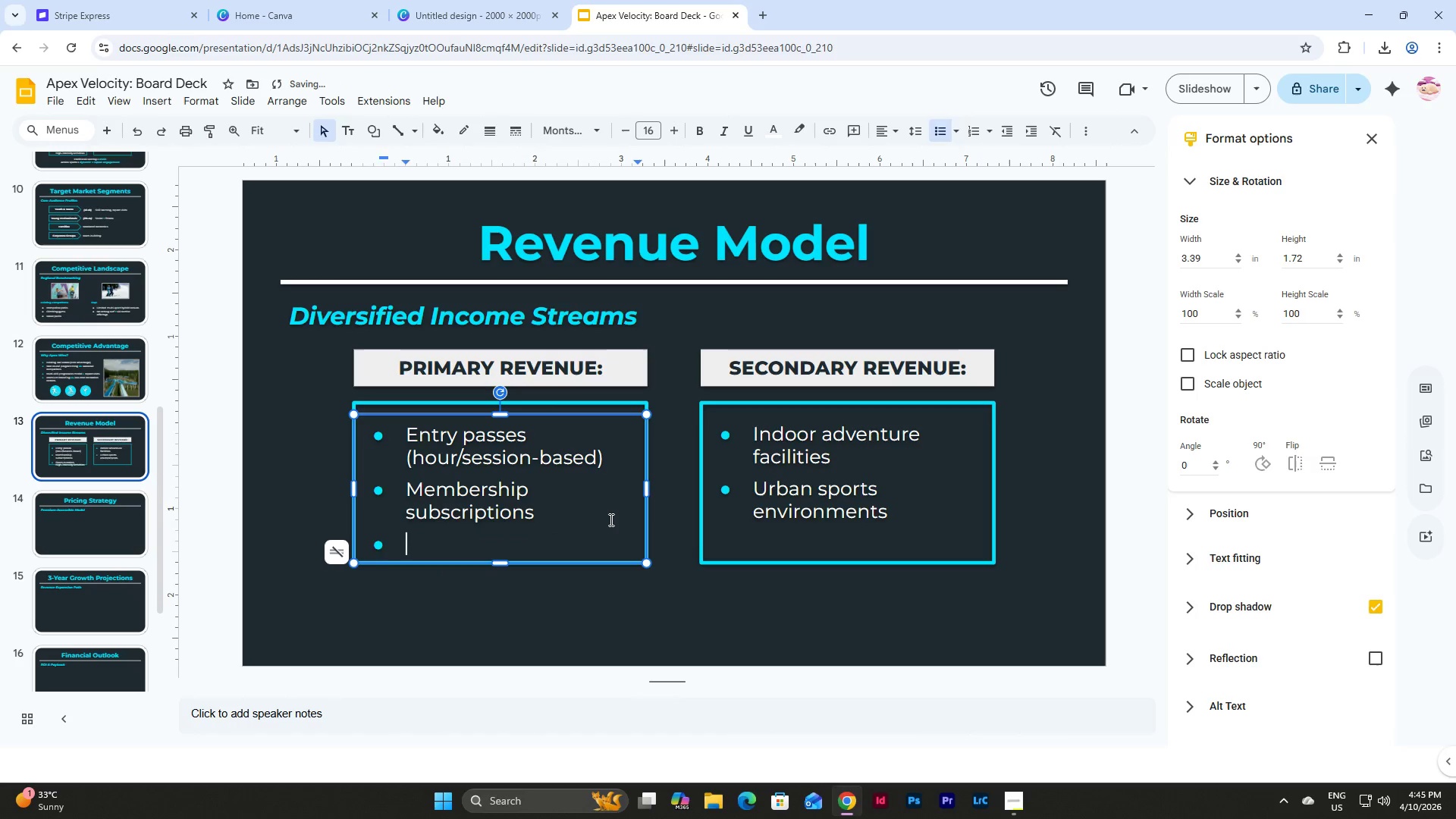 
key(Backspace)
 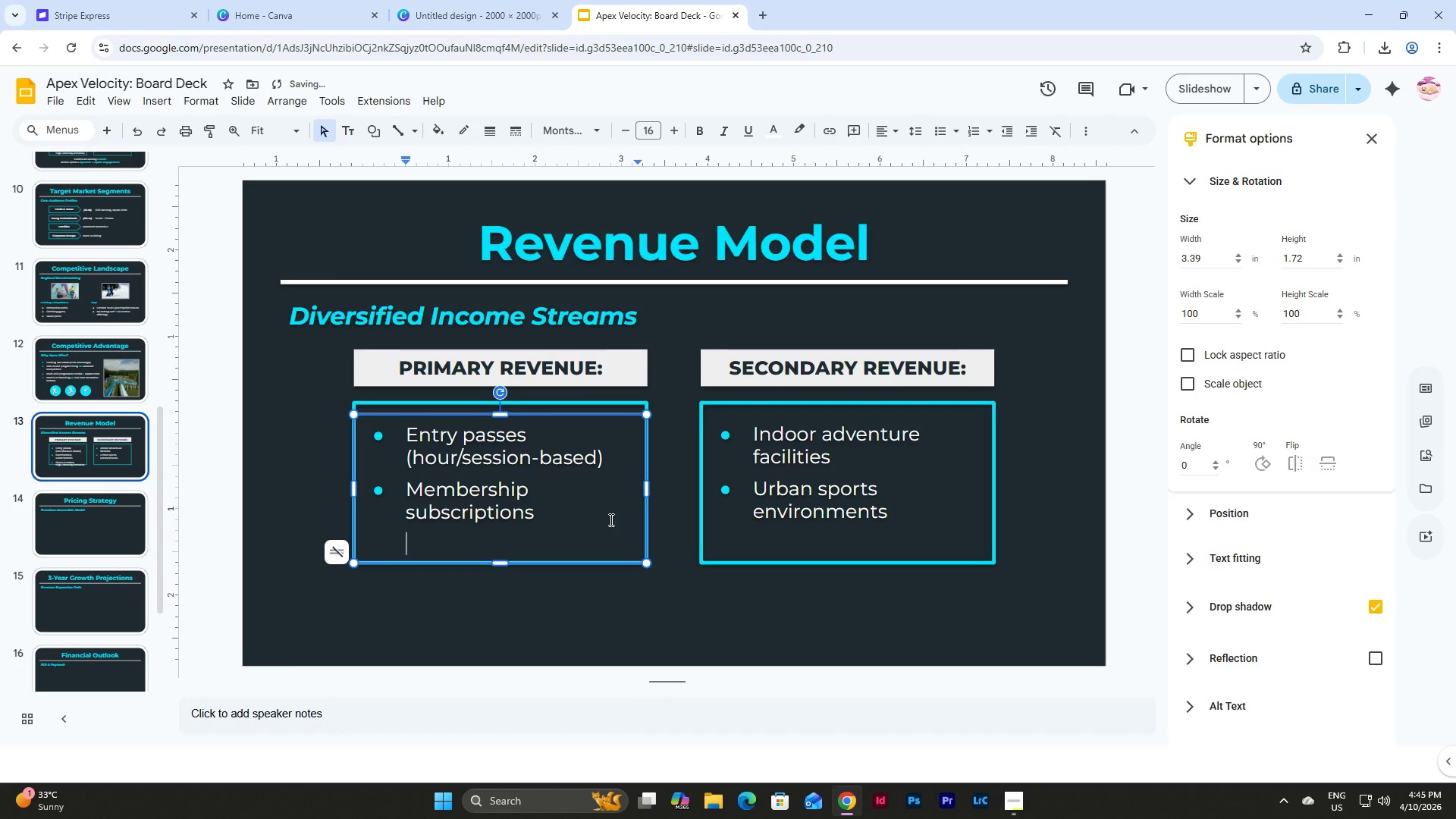 
key(Backspace)
 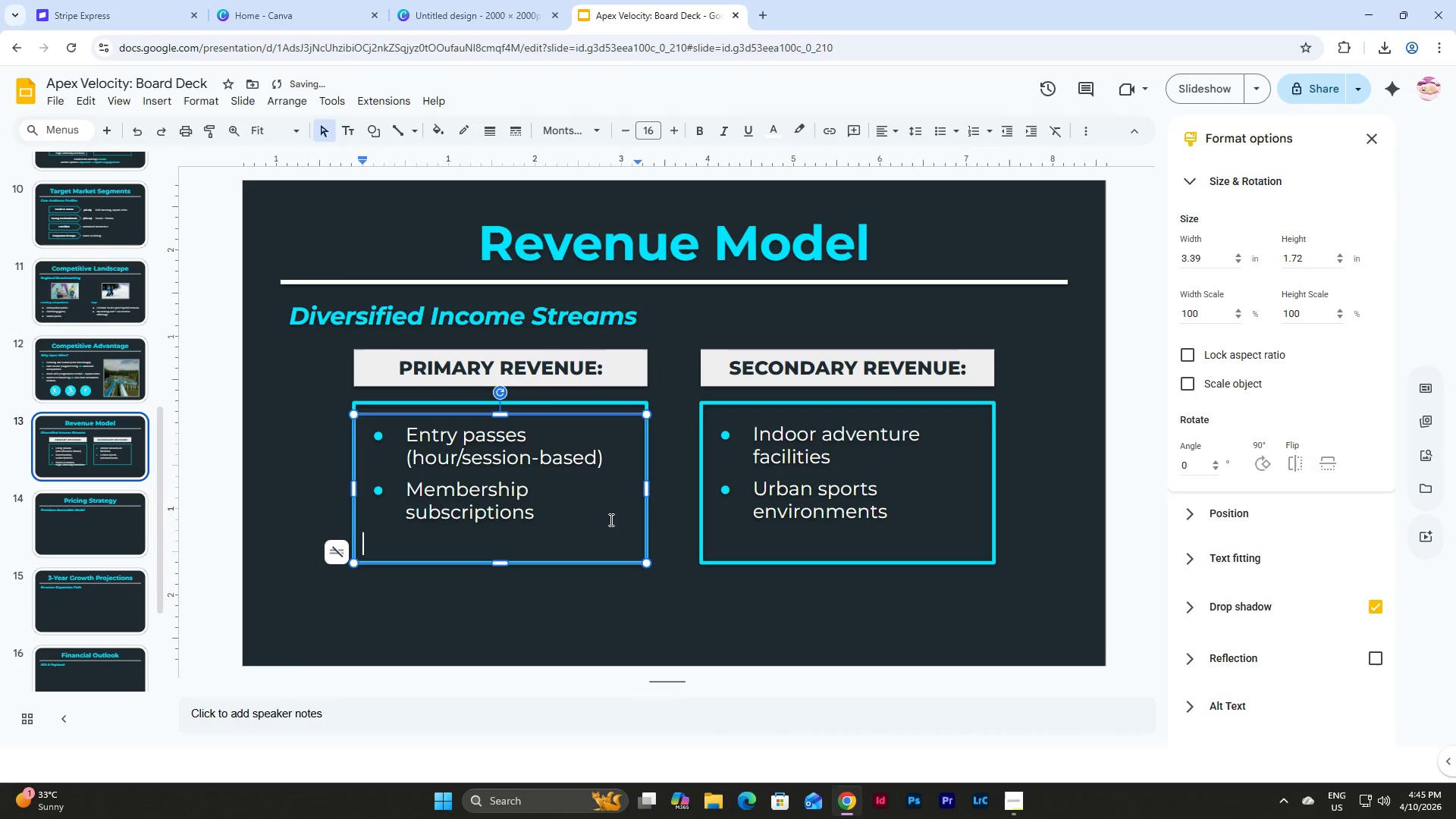 
key(Backspace)
 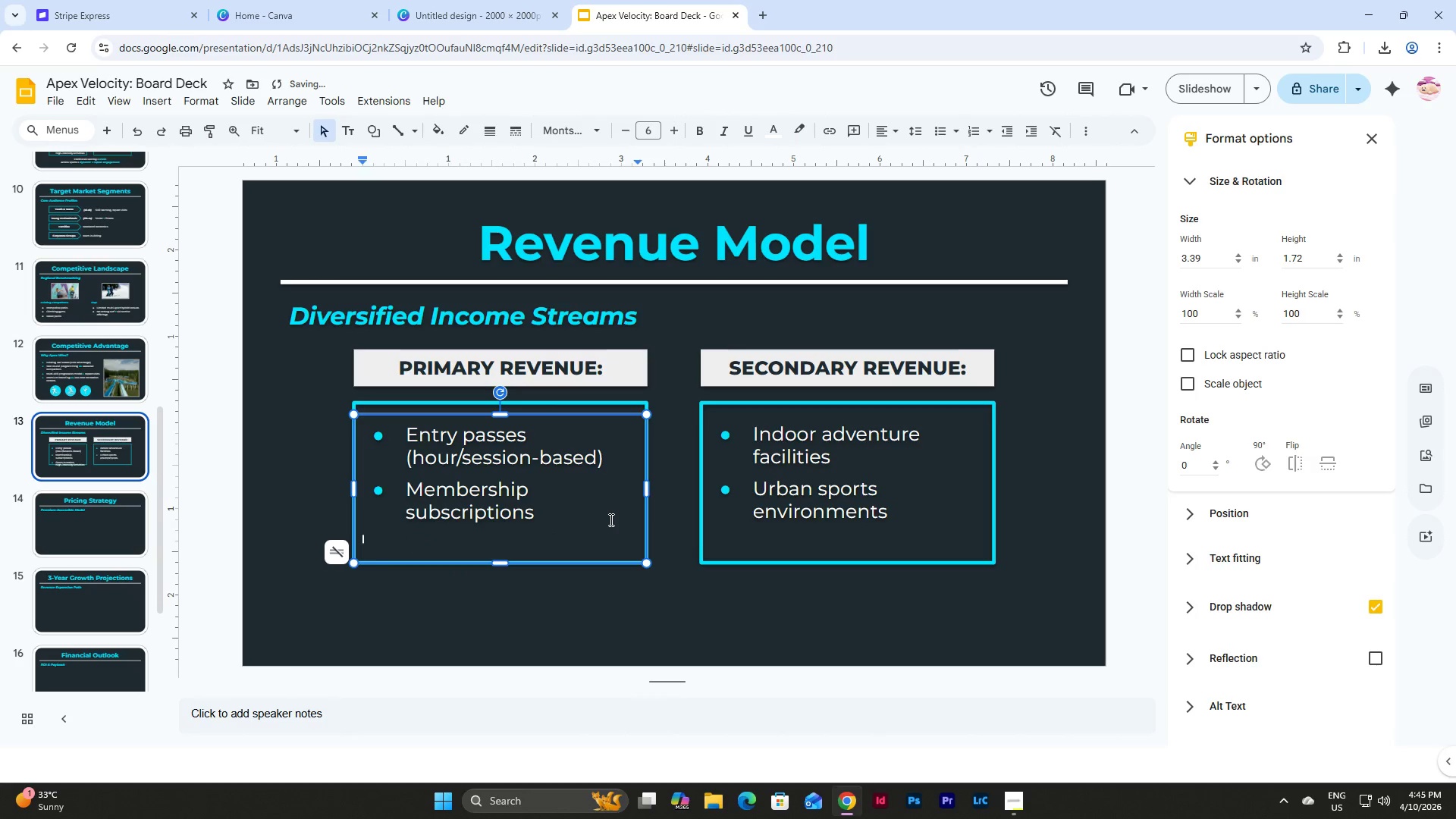 
key(Backspace)
 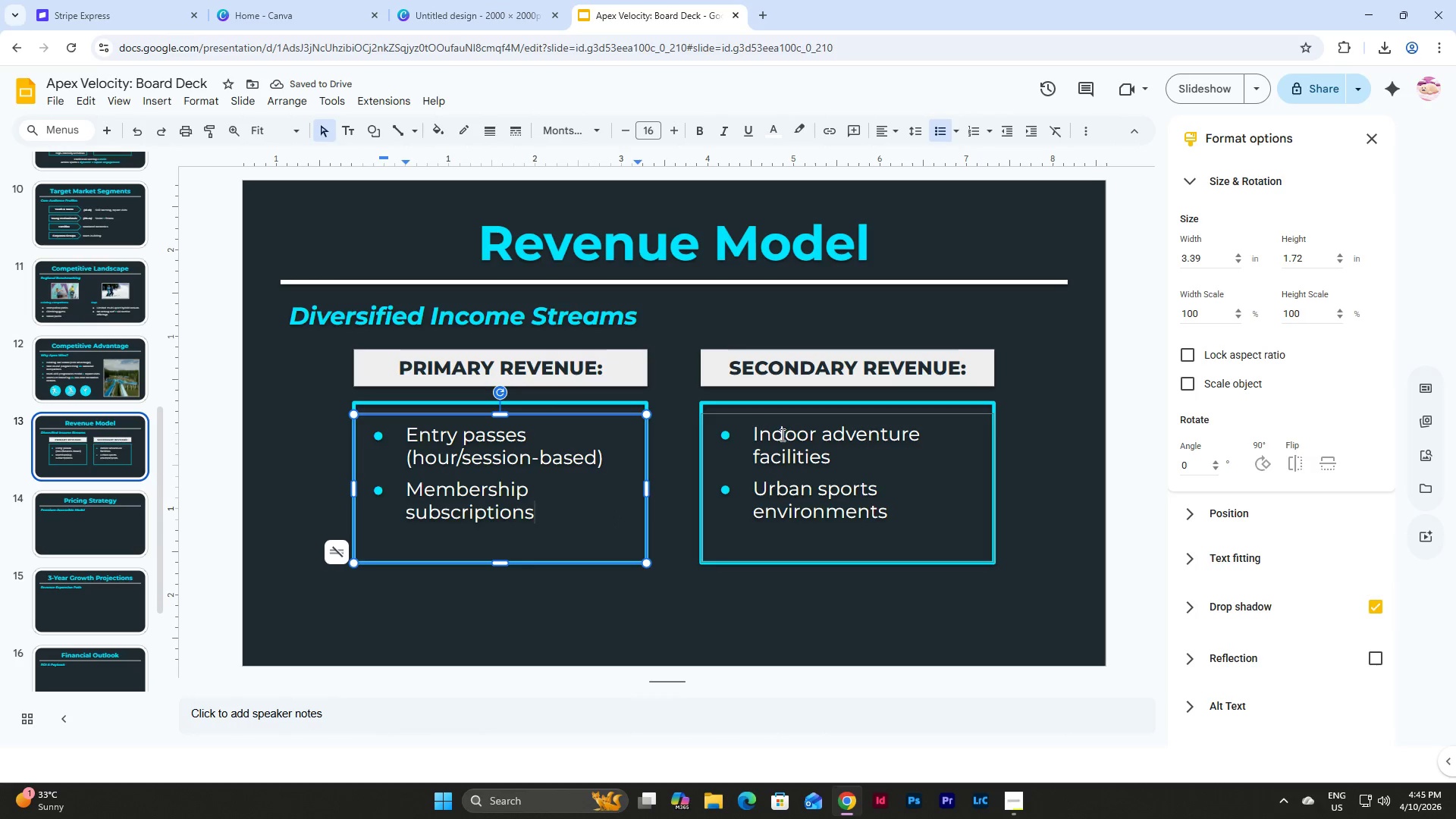 
left_click_drag(start_coordinate=[751, 439], to_coordinate=[833, 459])
 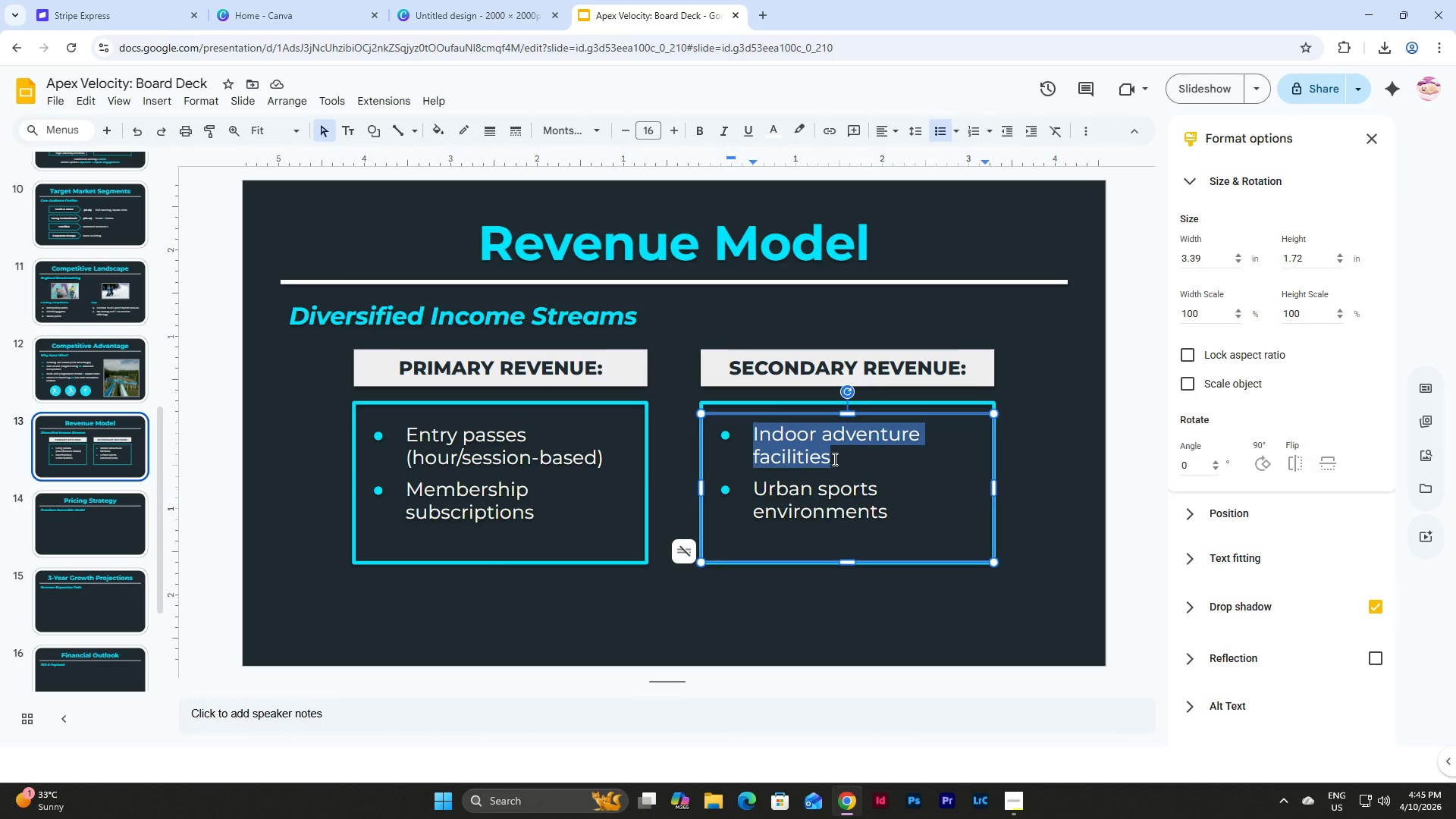 
type(Coaching & training programs)
 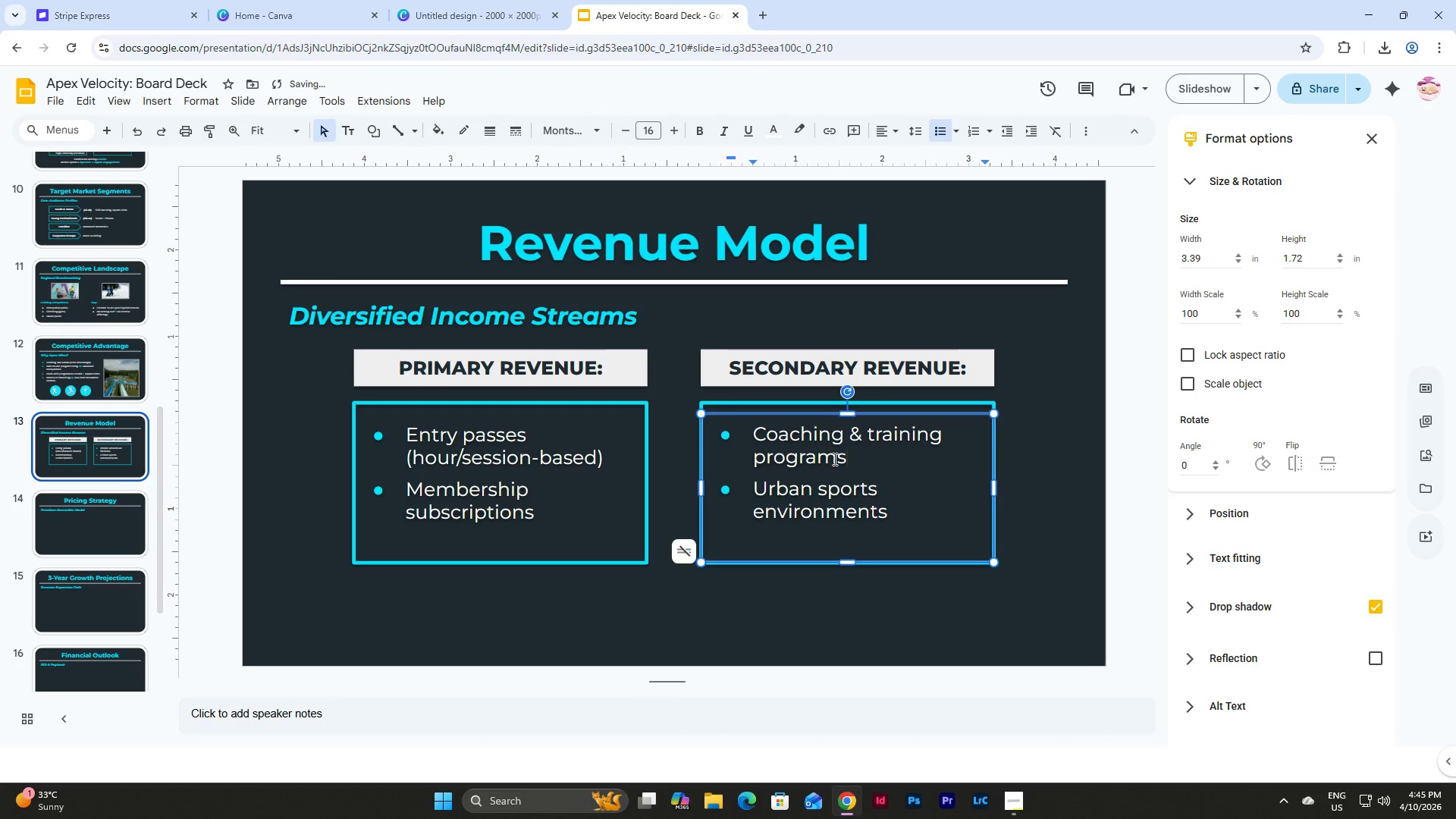 
left_click_drag(start_coordinate=[750, 488], to_coordinate=[886, 501])
 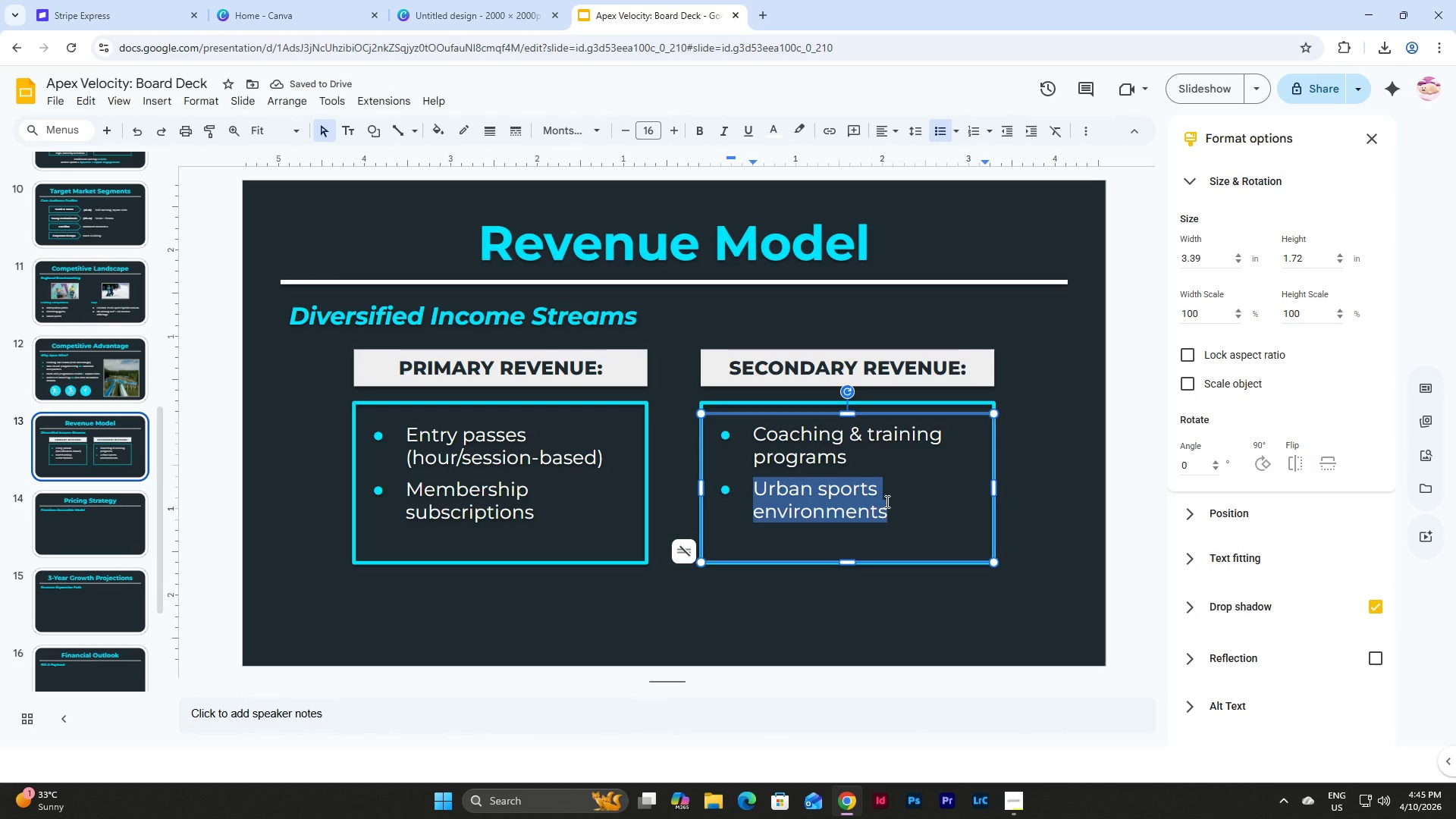 
type(Events & competitors)
 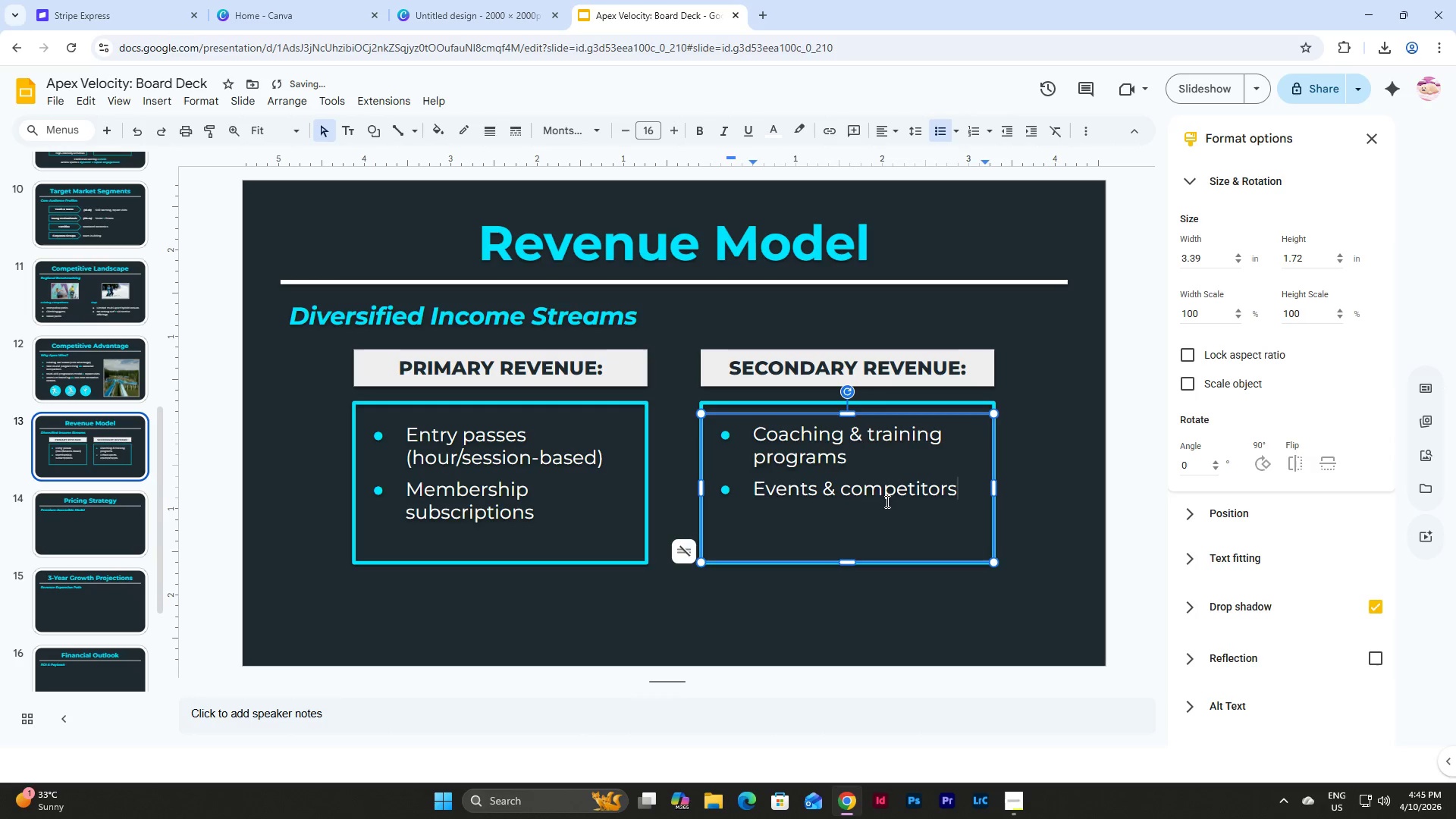 
wait(10.05)
 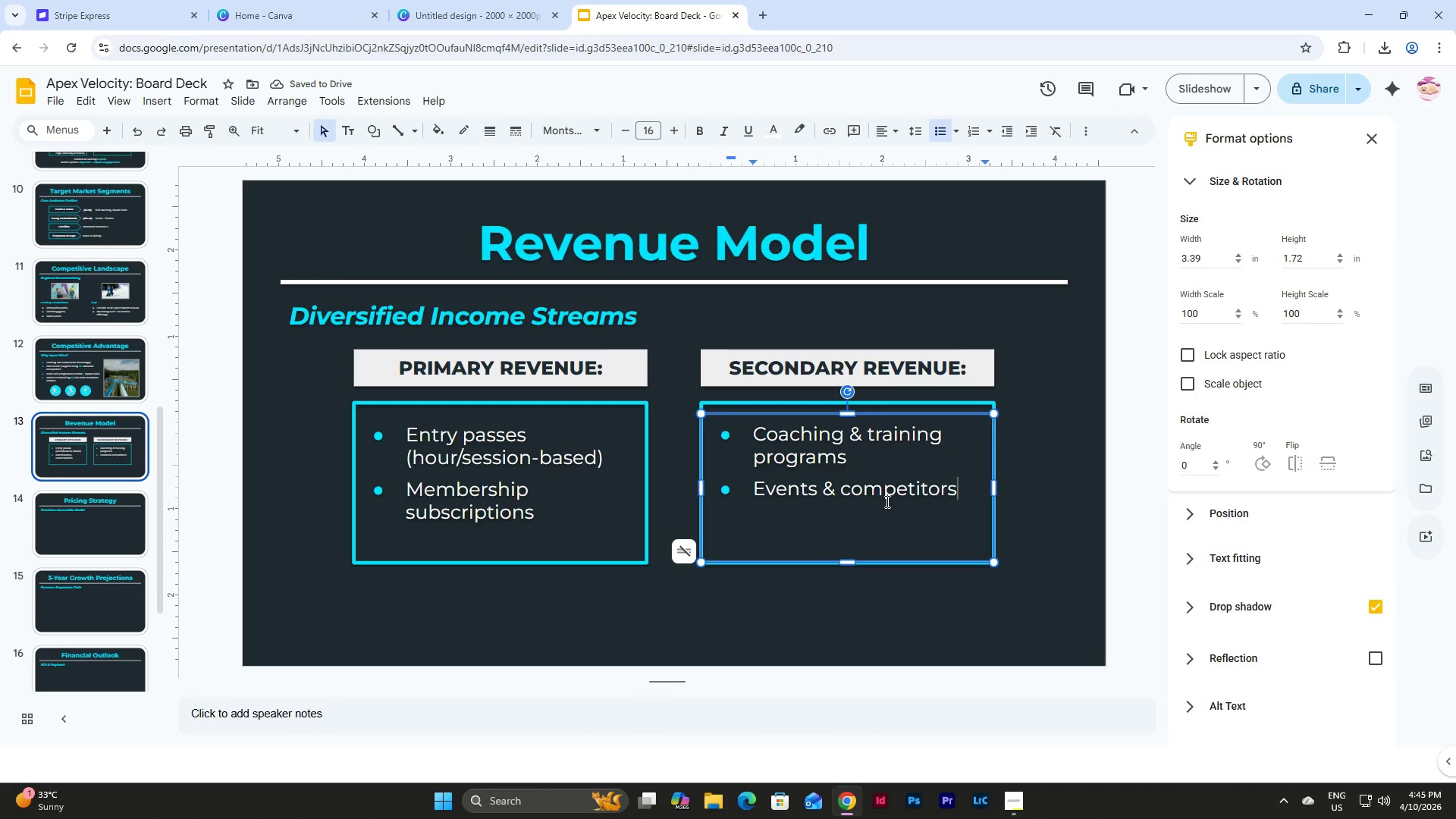 
key(Backspace)
 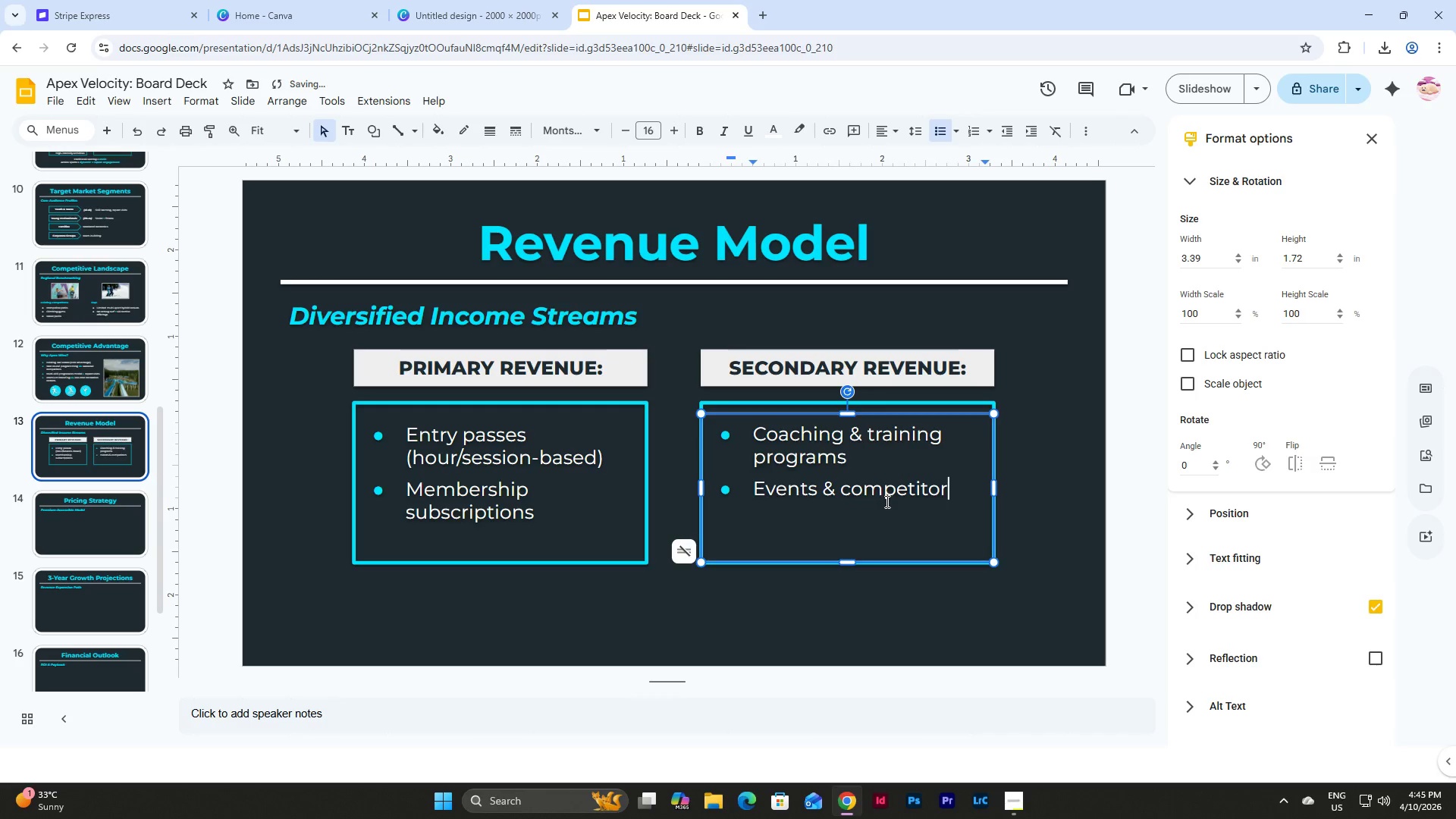 
key(Backspace)
 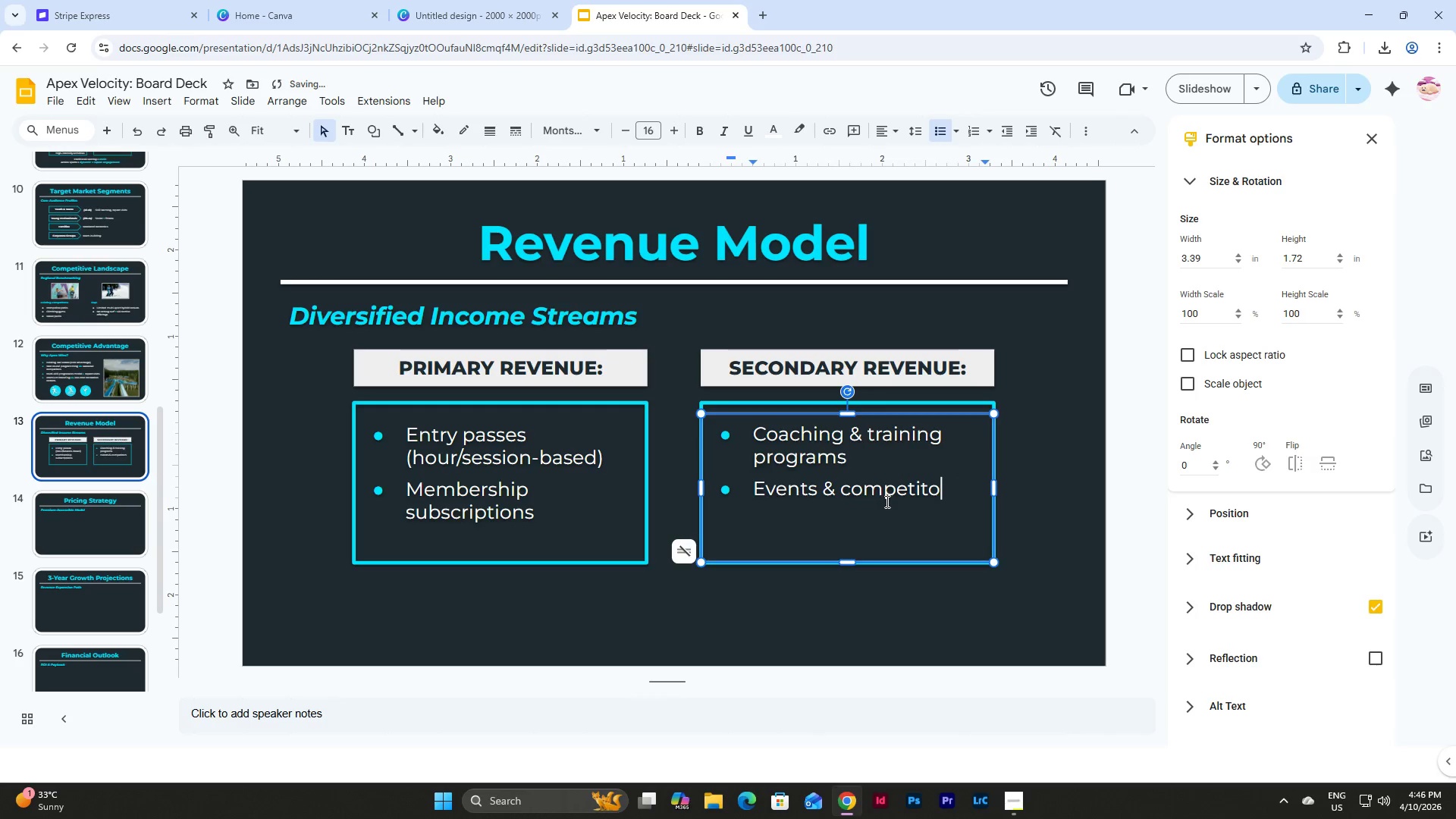 
key(Backspace)
 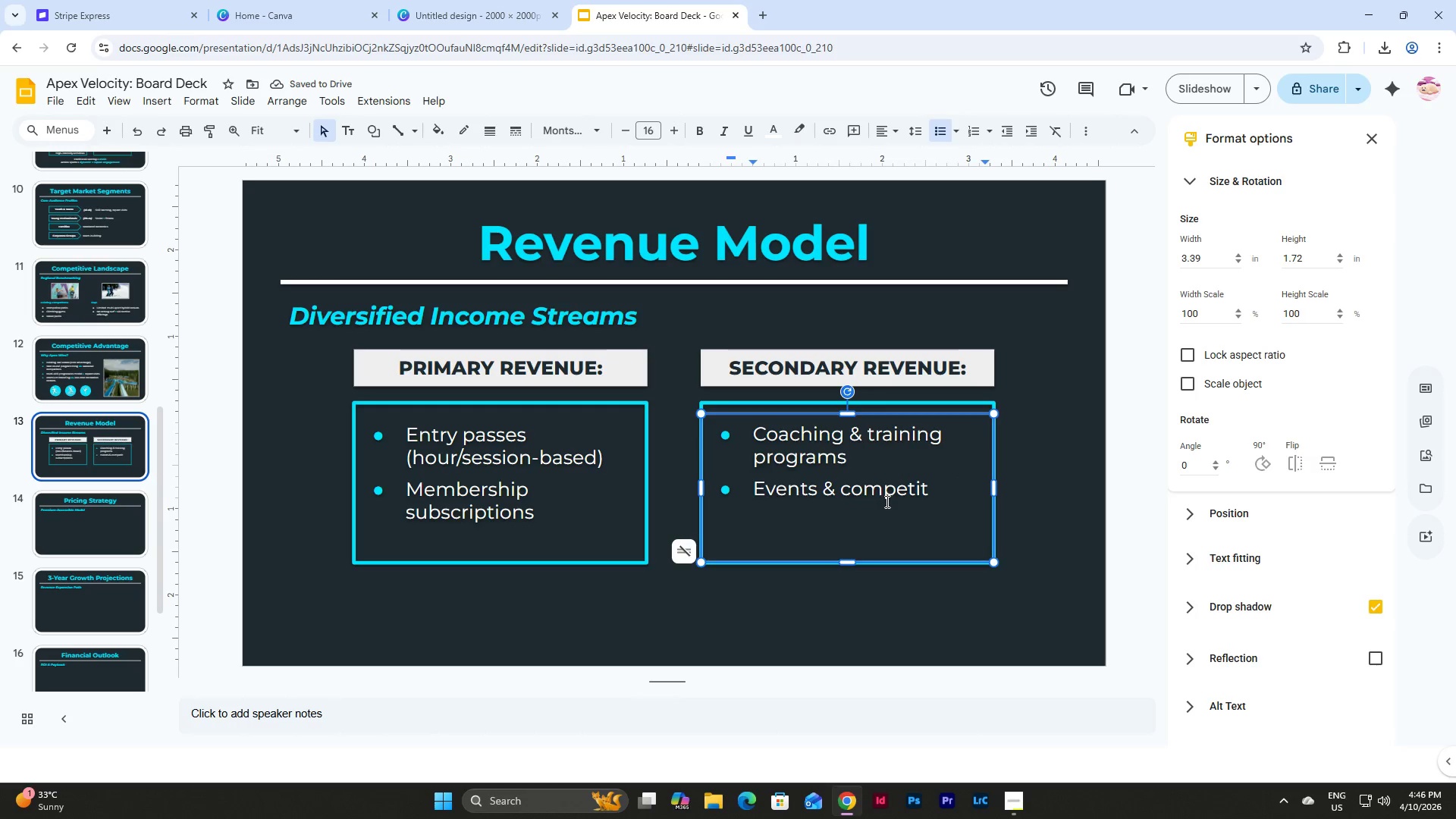 
type(ions)
 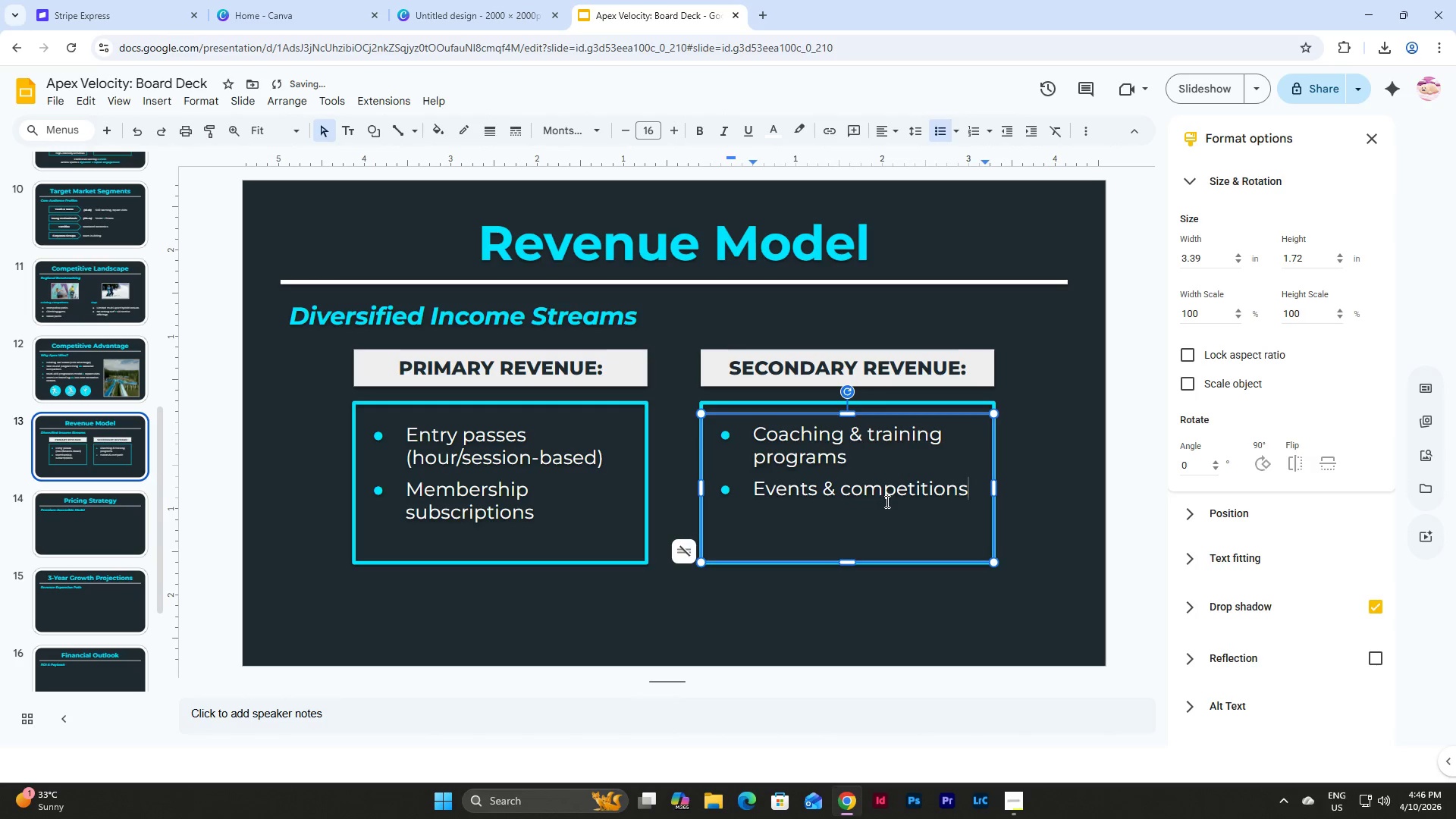 
key(Enter)
 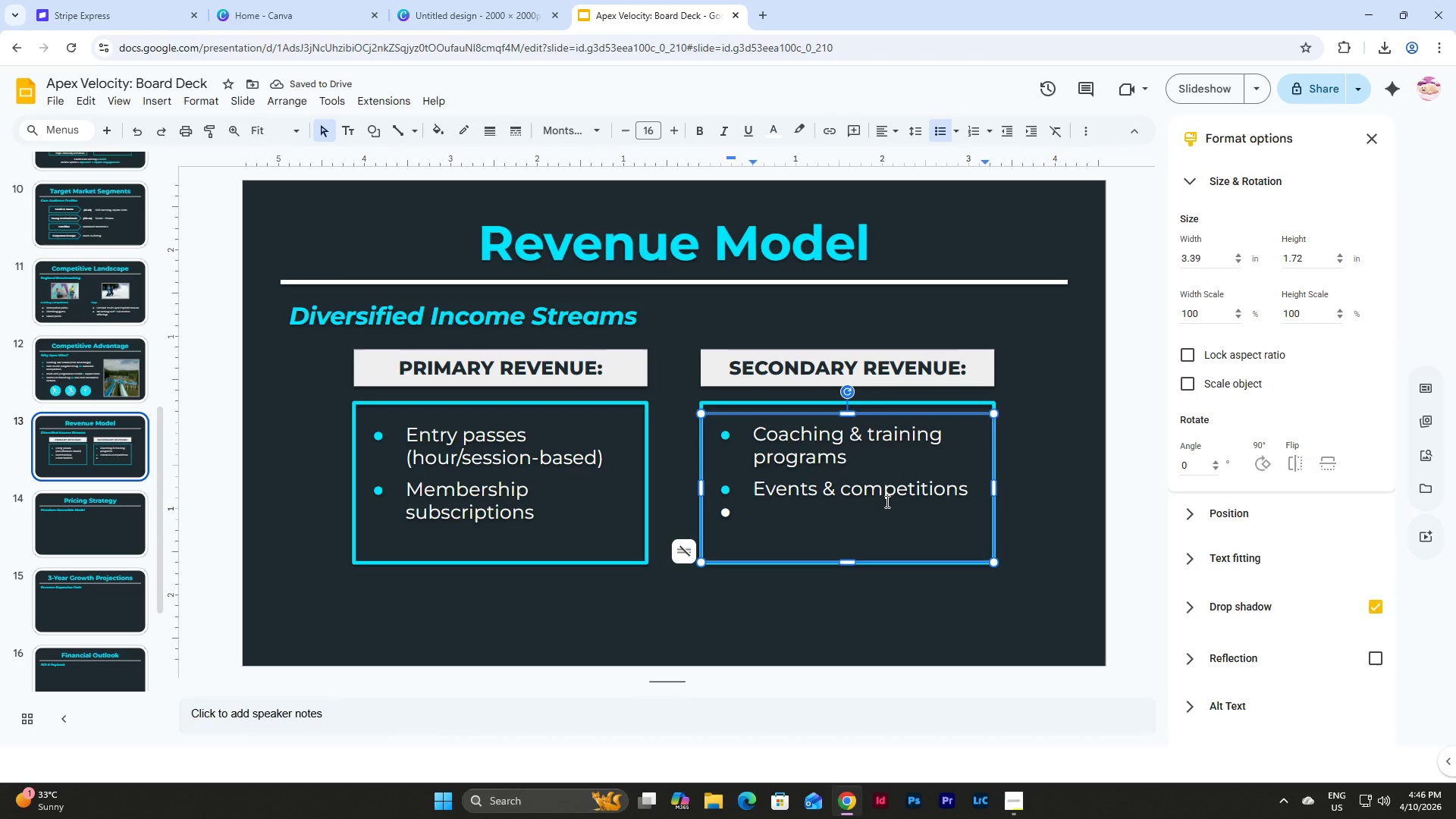 
type(F&B + retail merchandiz)
key(Backspace)
type(se)
 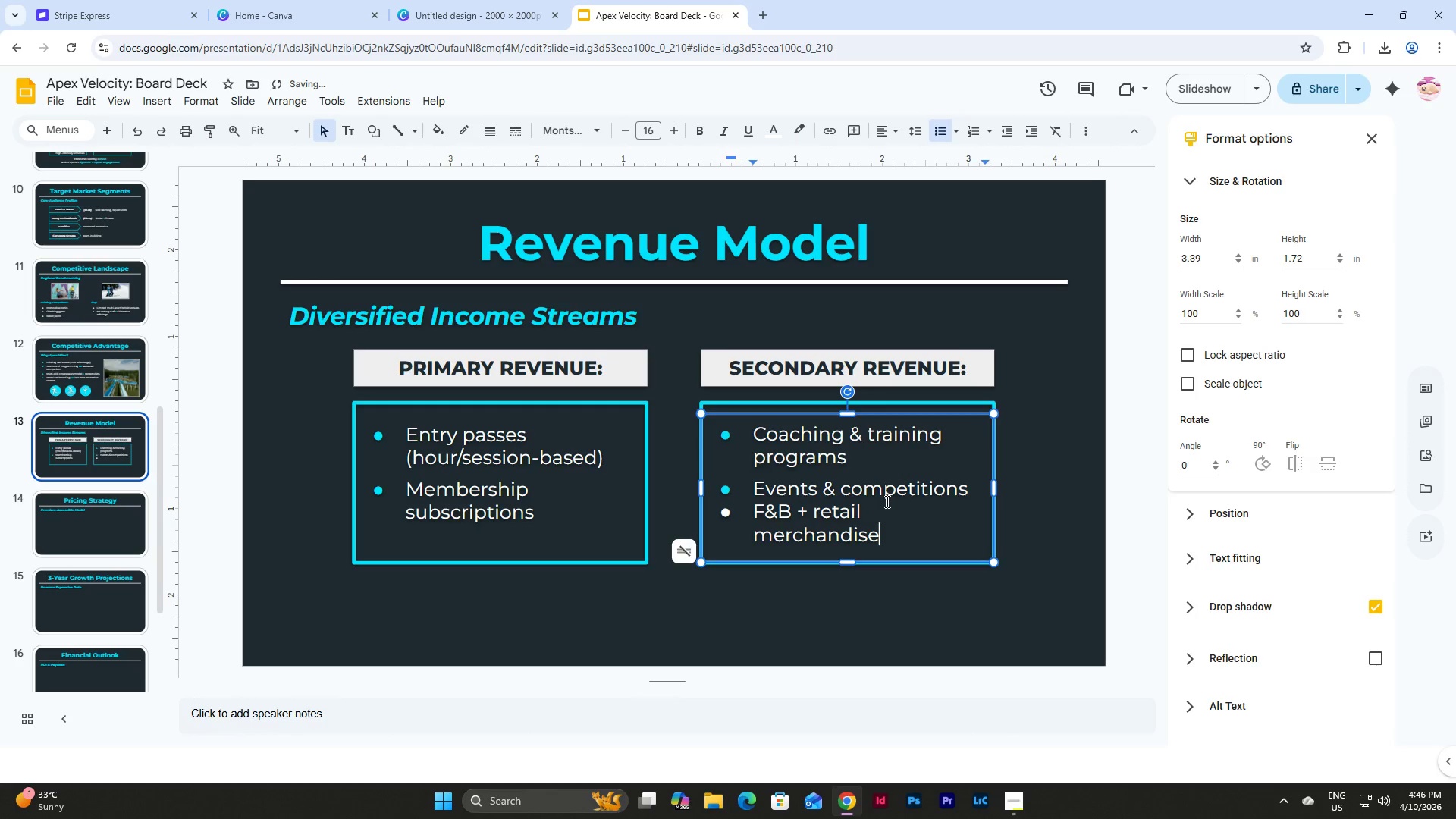 
left_click([970, 491])
 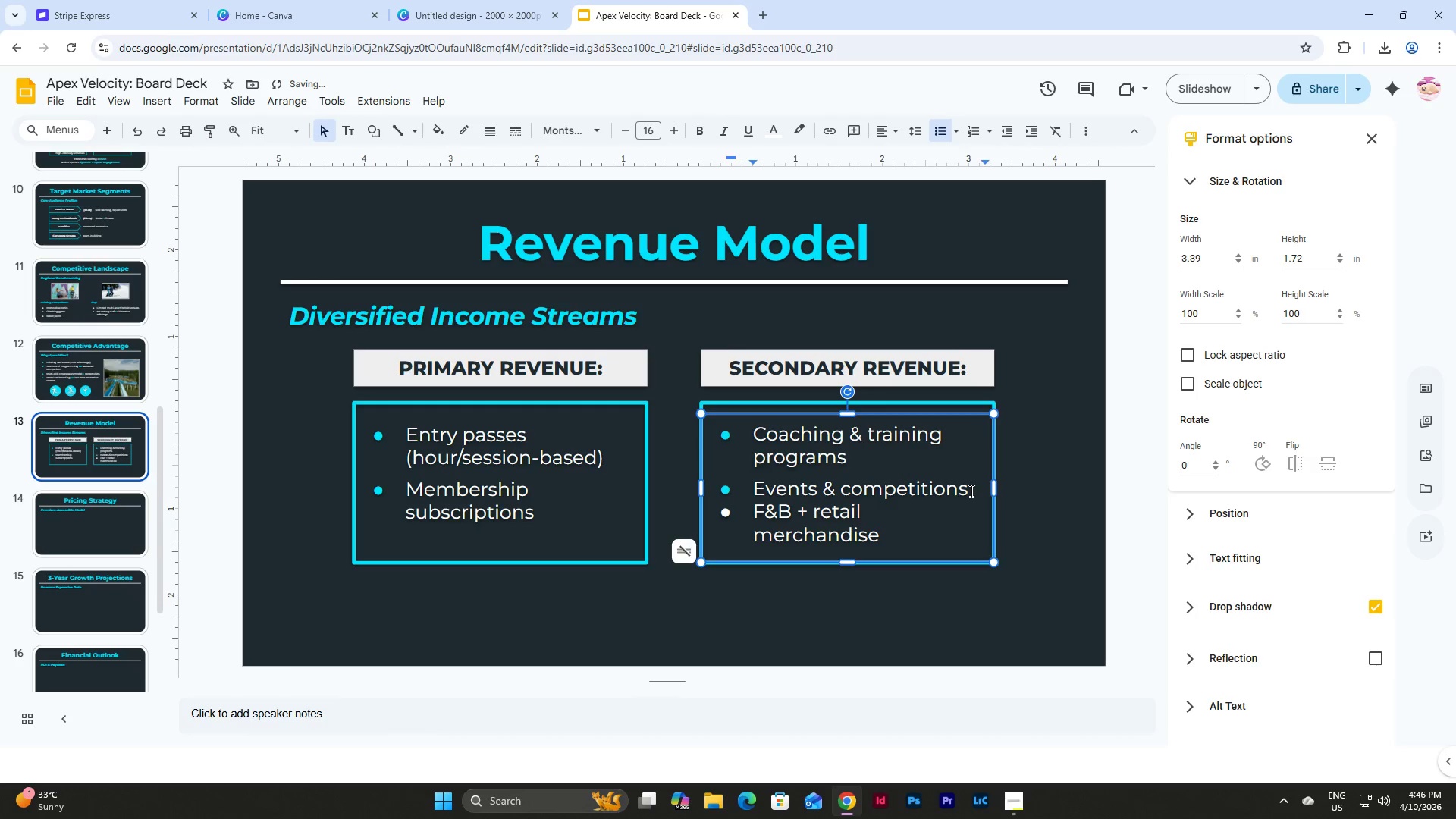 
key(Enter)
 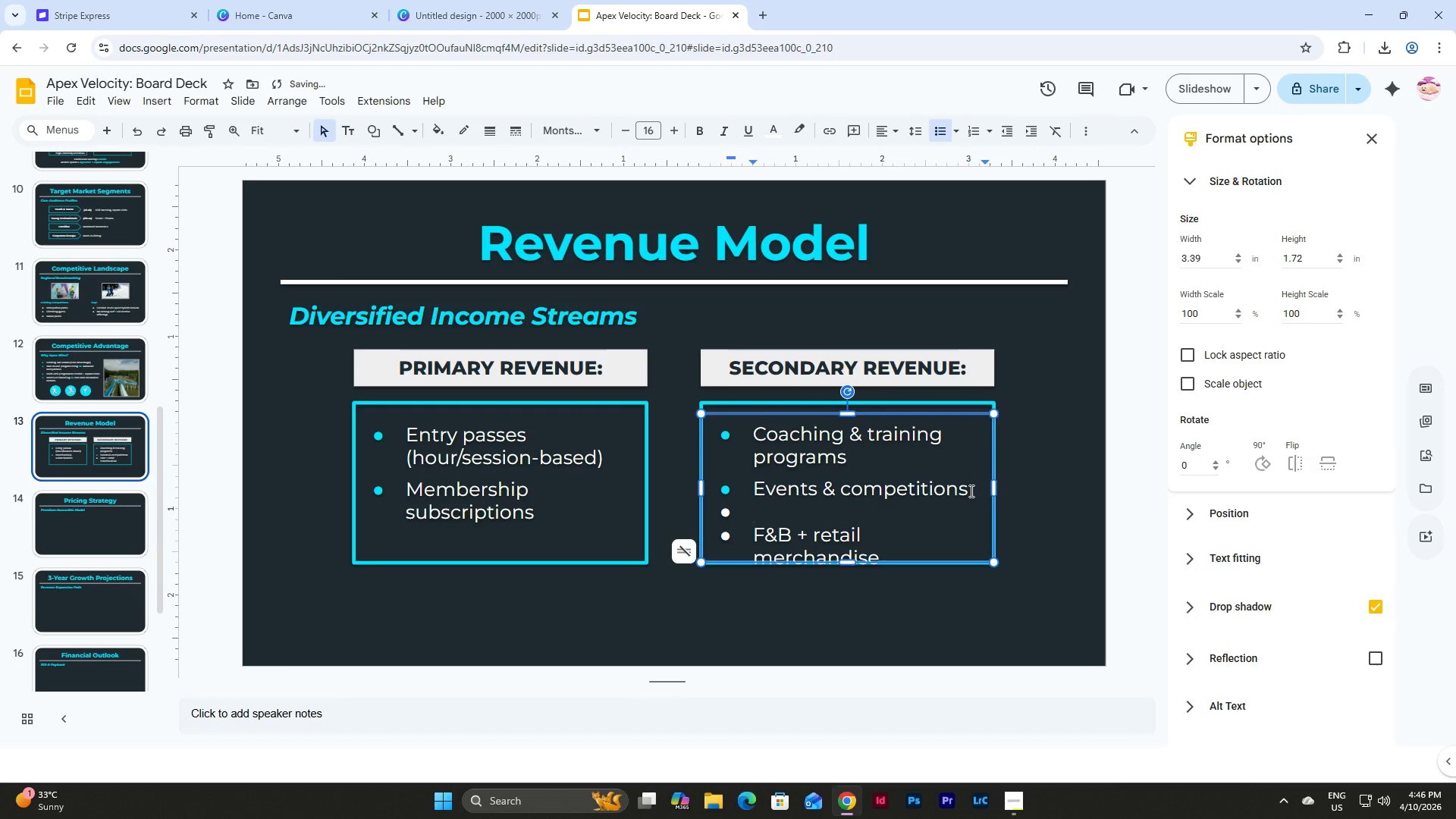 
key(Backspace)
 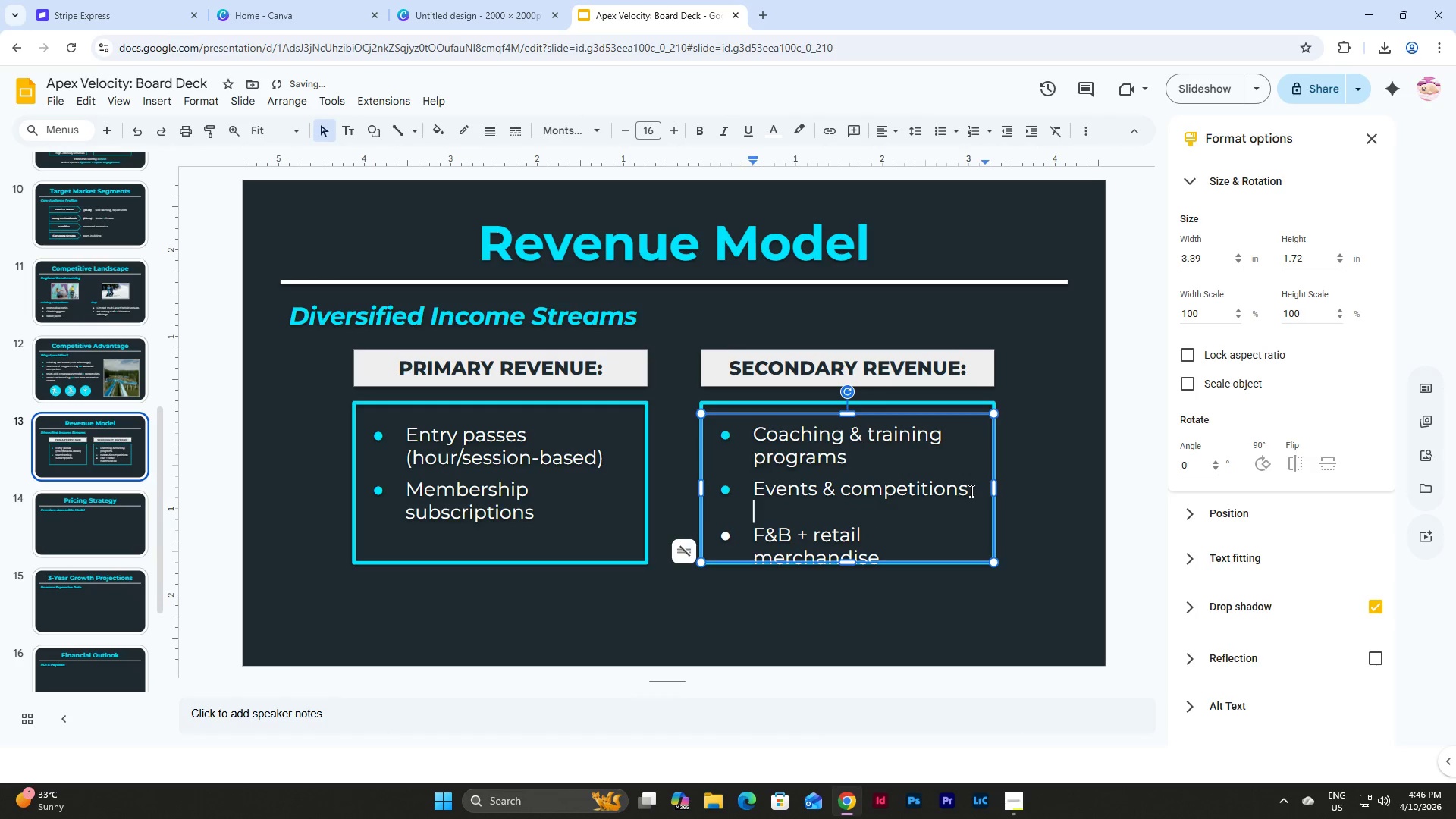 
key(Backspace)
 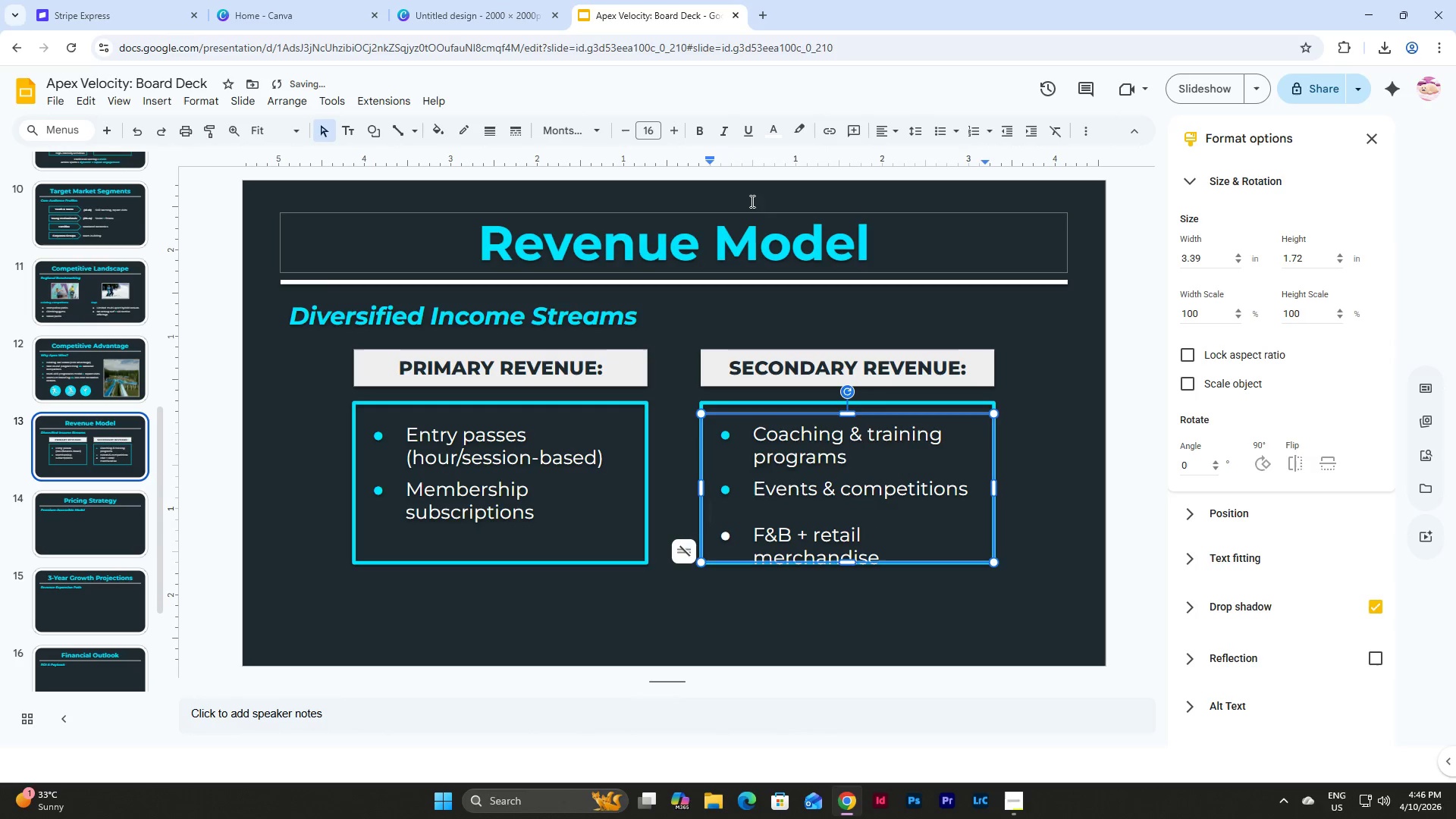 
left_click([646, 135])
 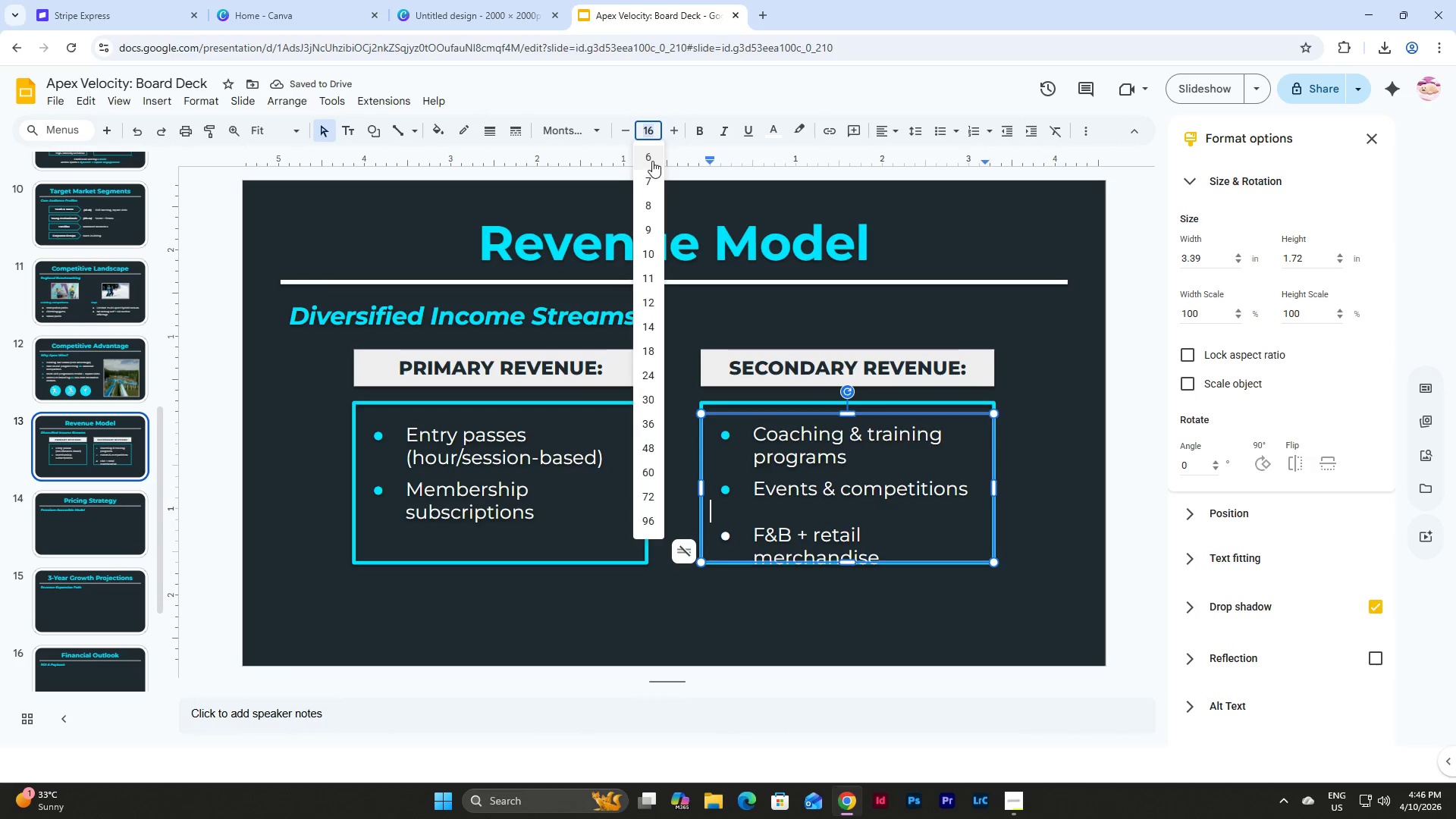 
left_click([652, 161])
 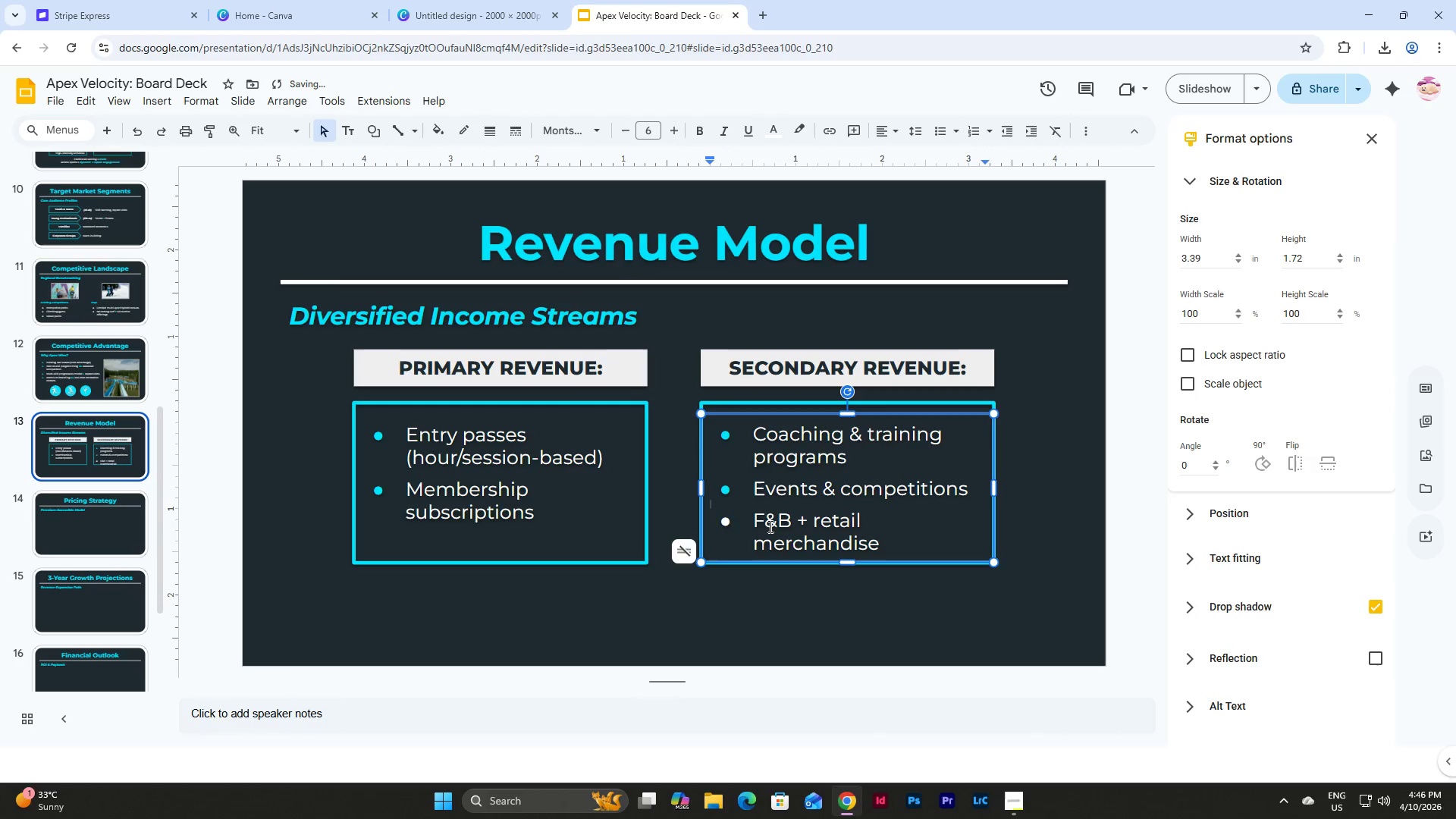 
left_click([723, 518])
 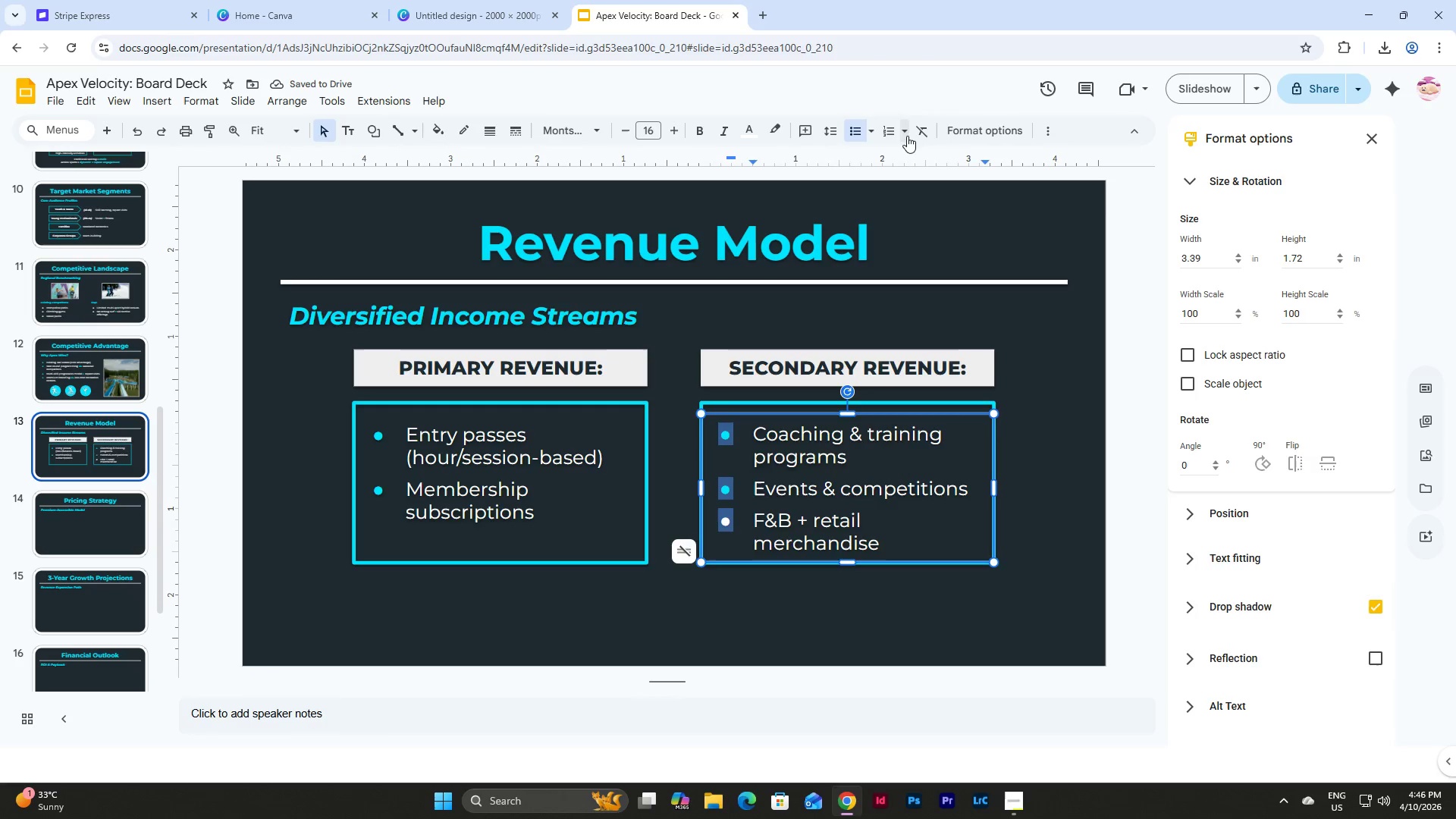 
left_click([746, 131])
 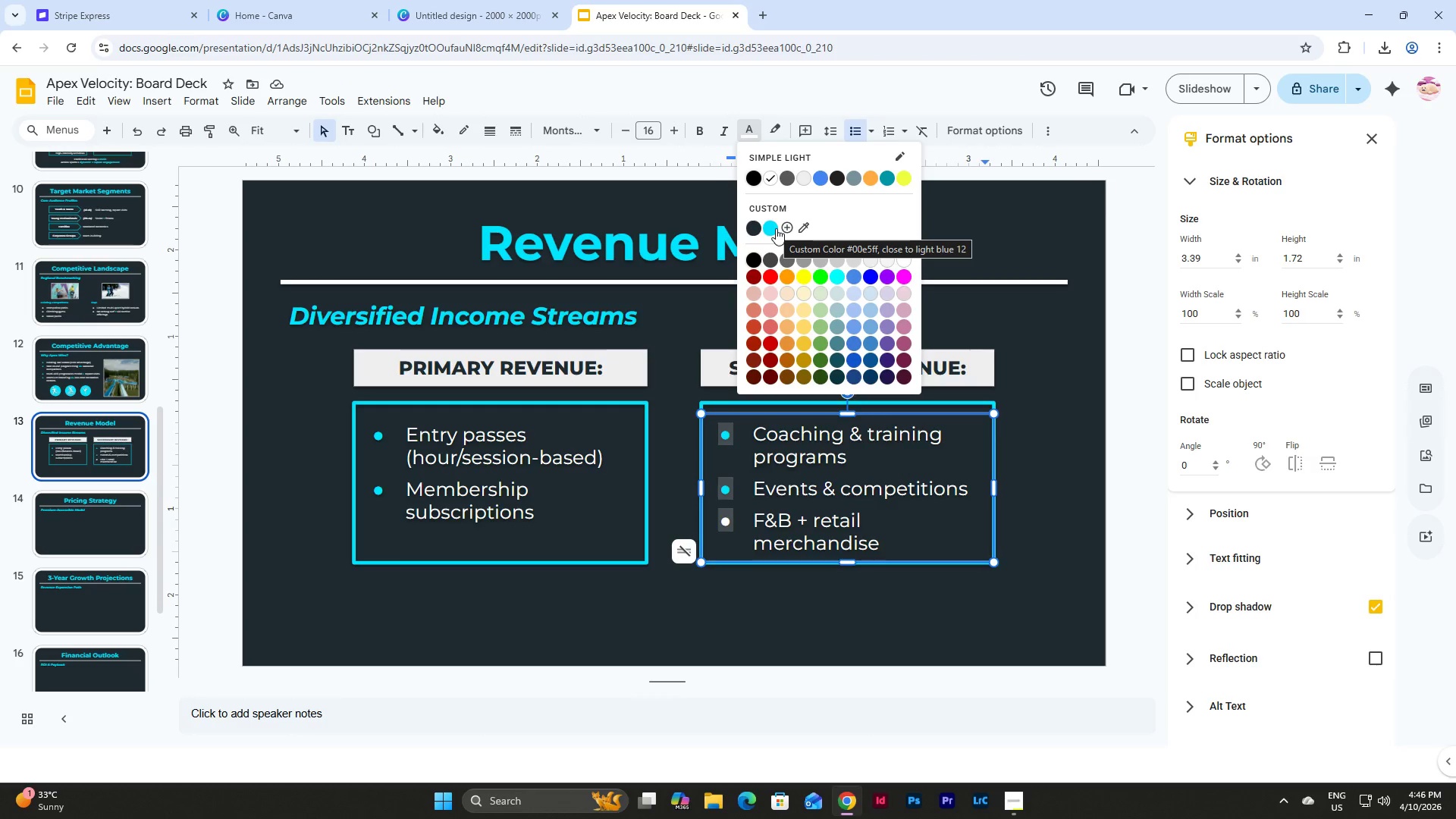 
left_click([773, 230])
 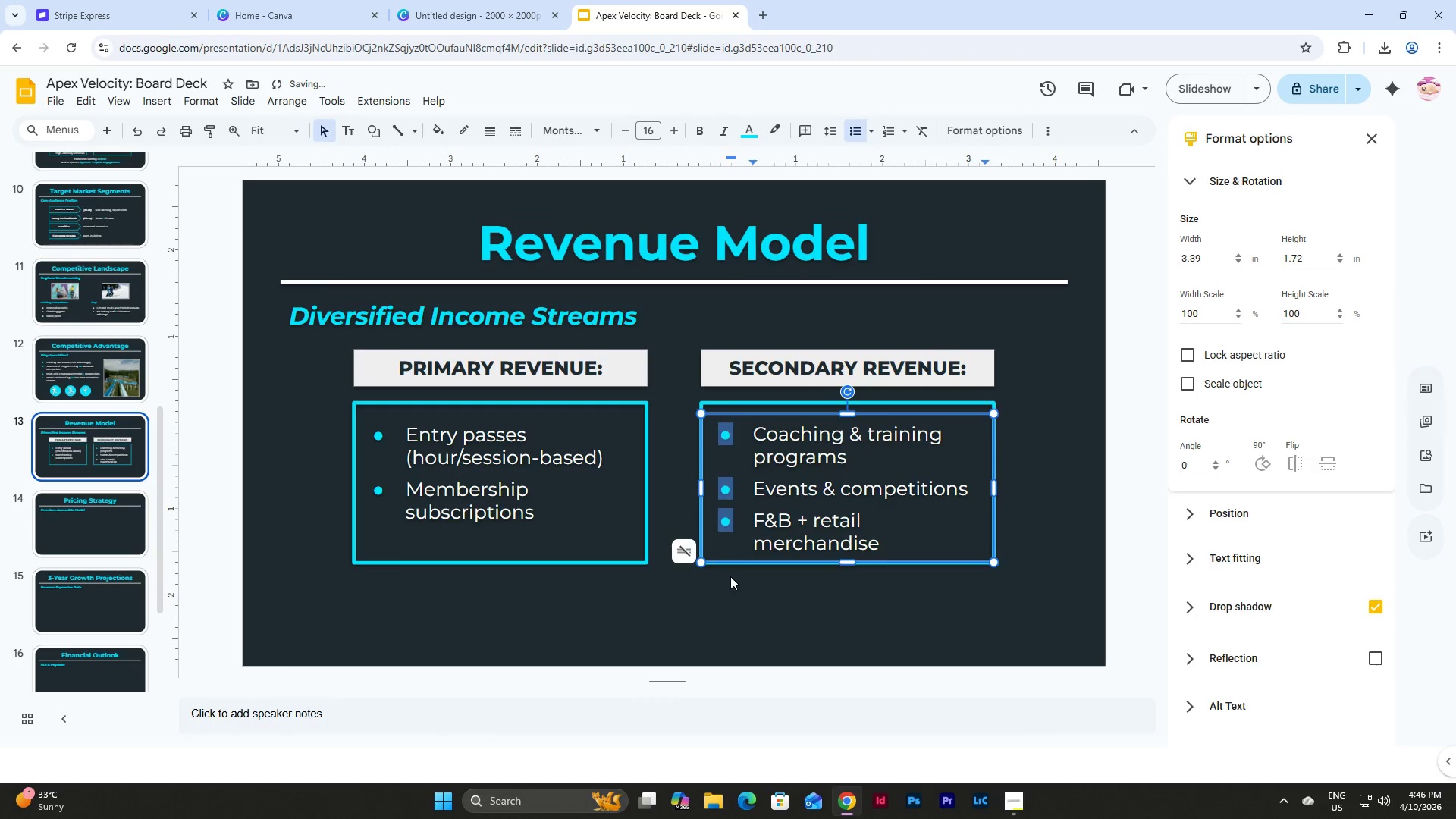 
left_click([709, 612])
 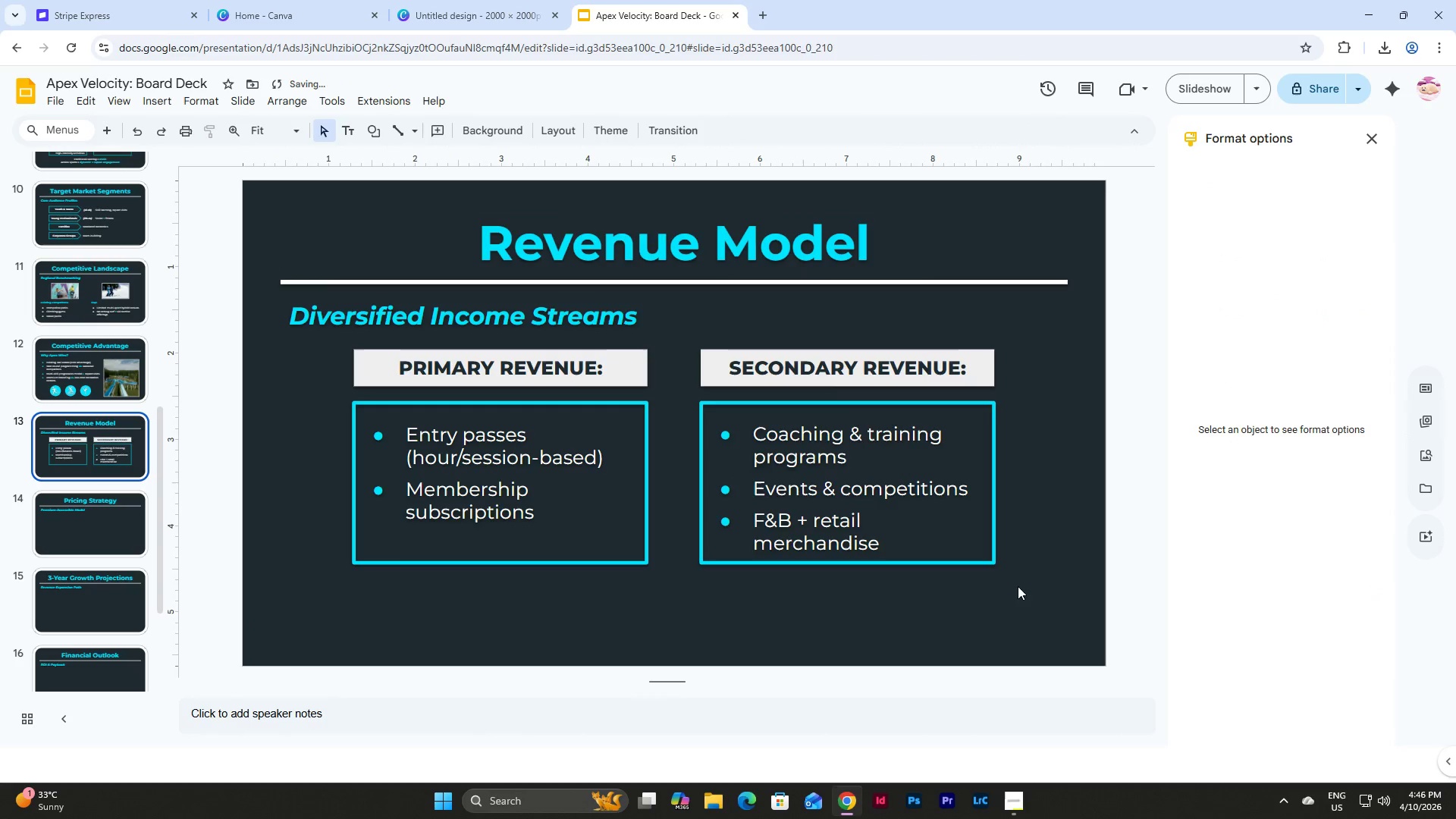 
left_click_drag(start_coordinate=[1028, 585], to_coordinate=[311, 346])
 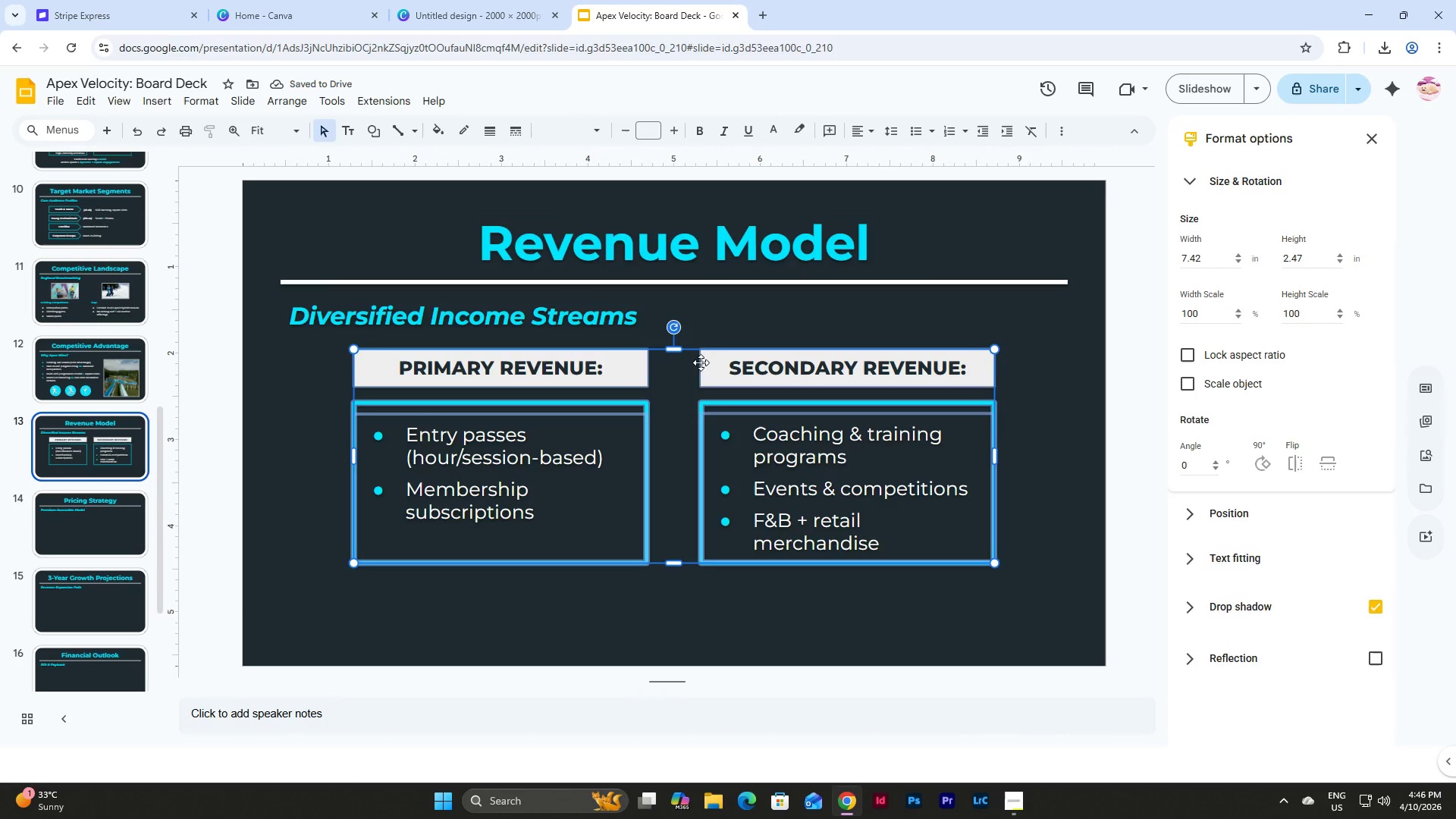 
left_click_drag(start_coordinate=[703, 364], to_coordinate=[703, 384])
 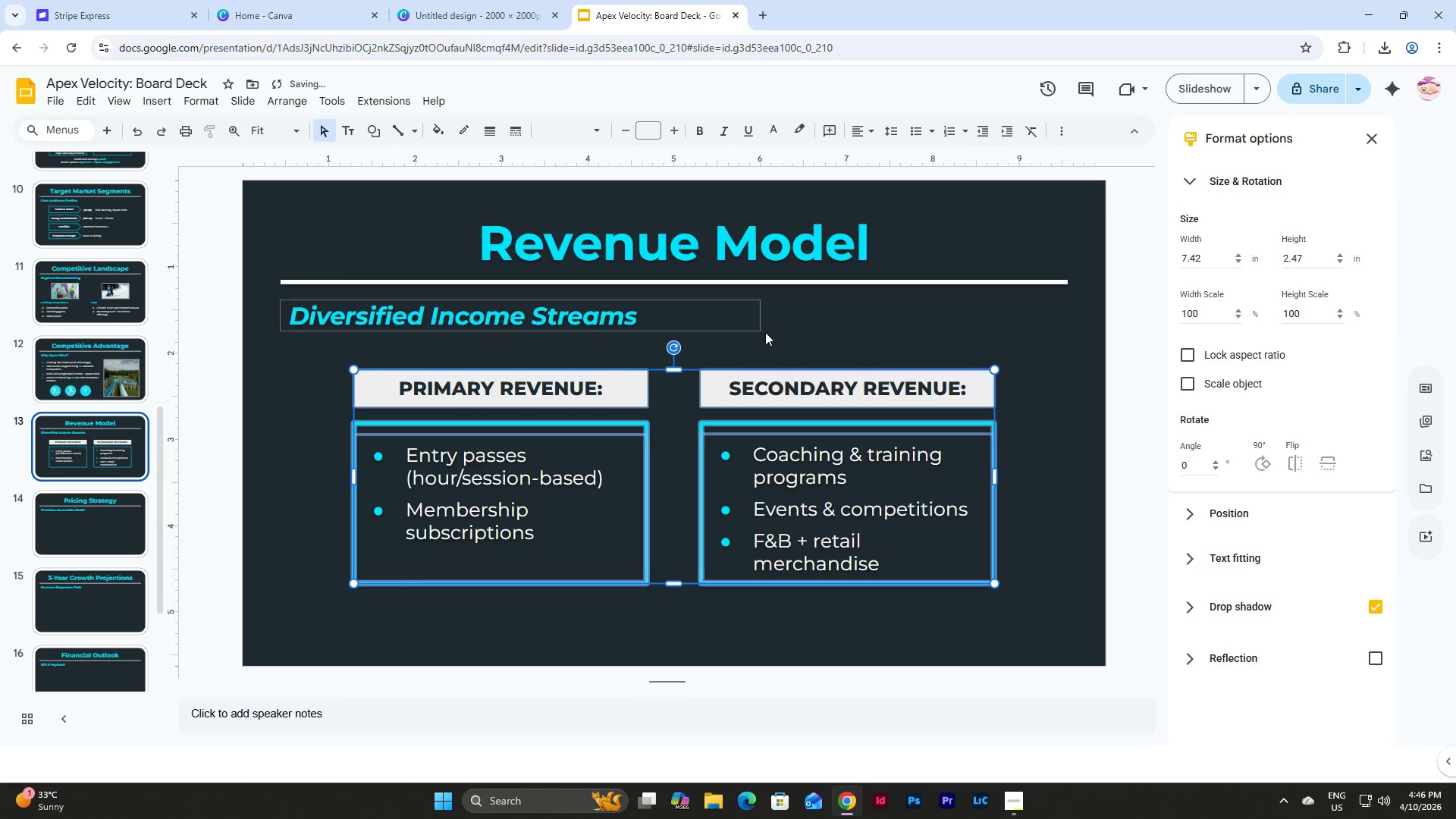 
left_click([765, 332])
 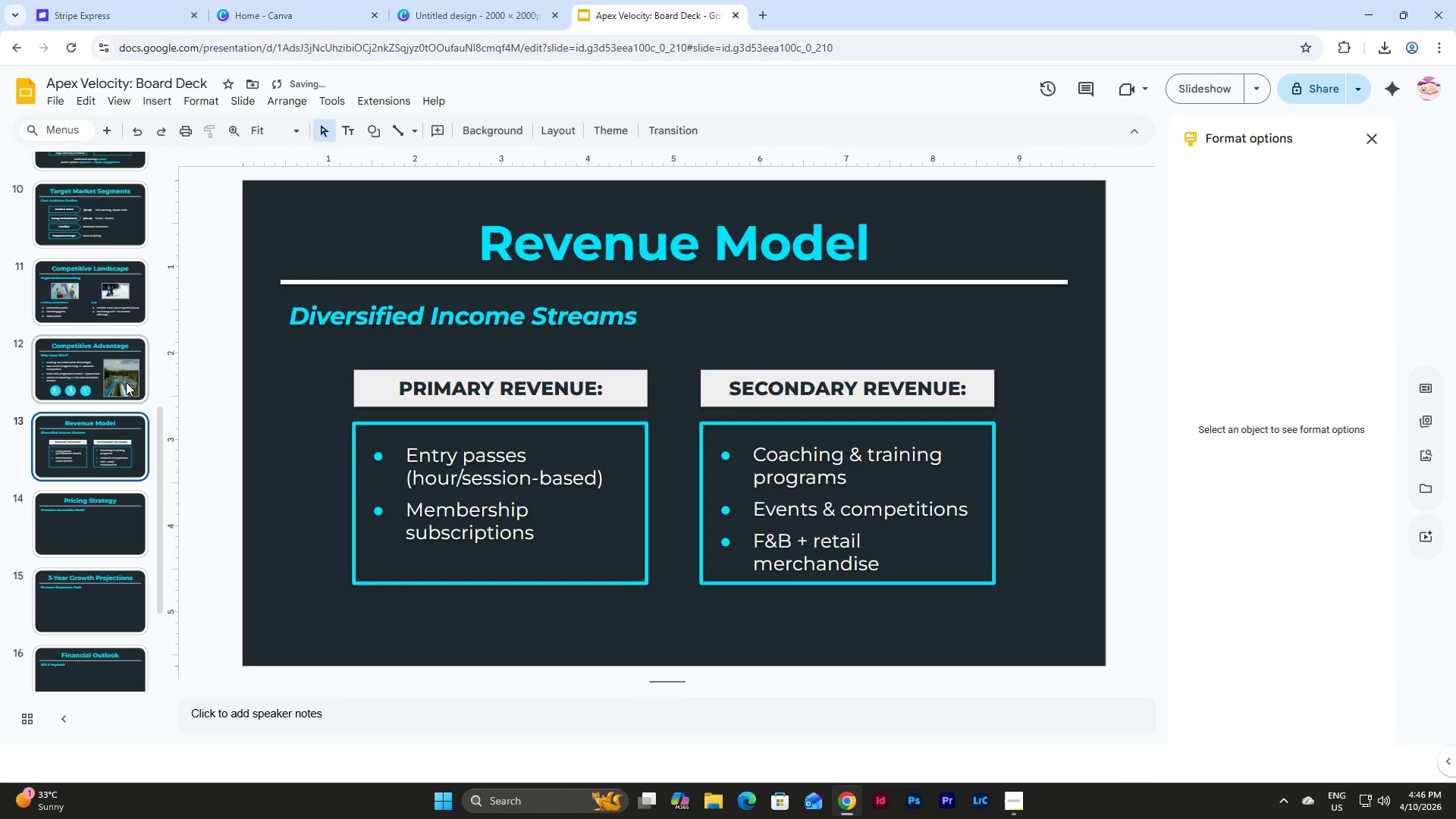 
scroll: coordinate [121, 384], scroll_direction: up, amount: 11.0
 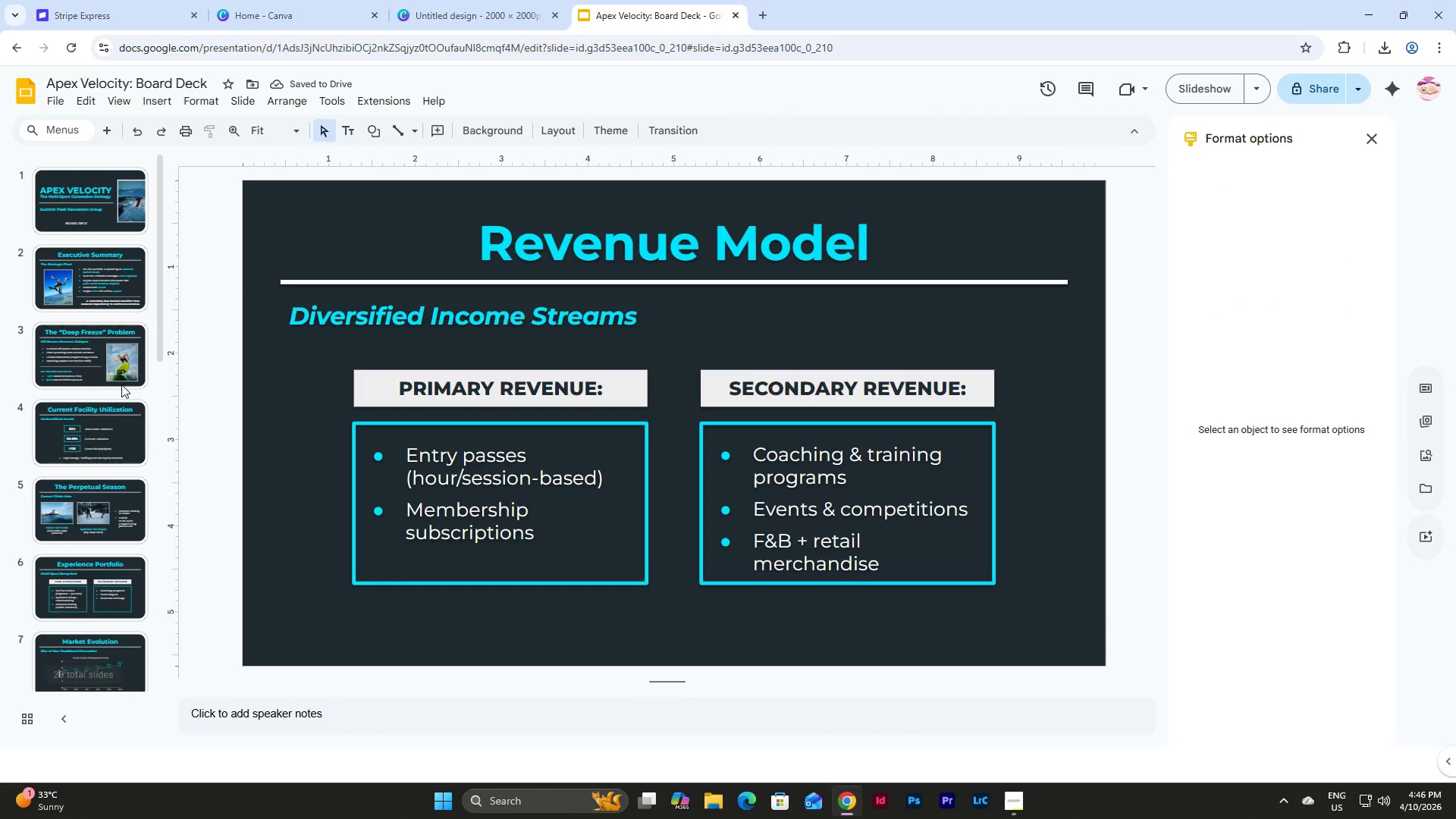 
scroll: coordinate [121, 384], scroll_direction: down, amount: 2.0
 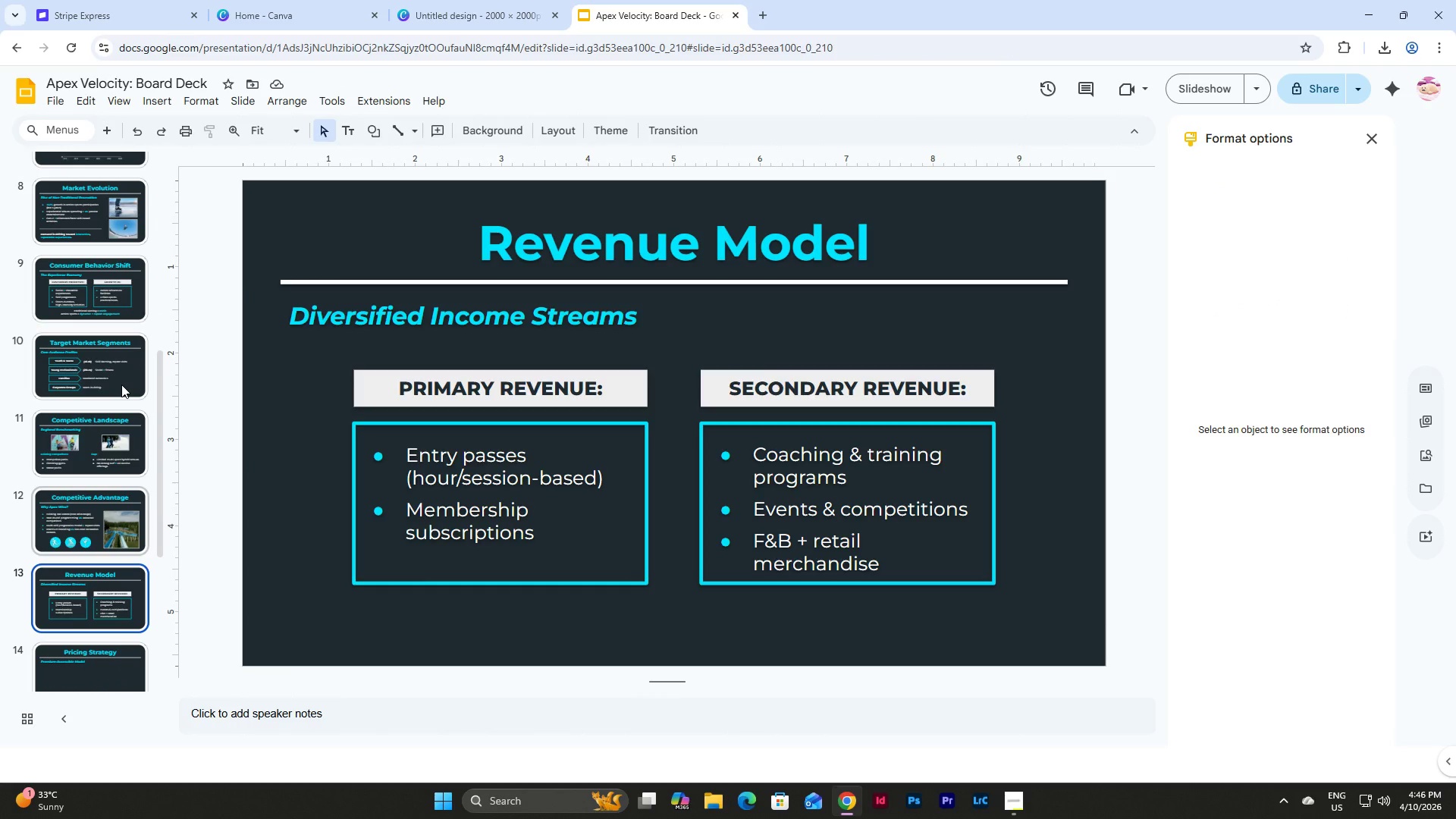 
scroll: coordinate [121, 384], scroll_direction: up, amount: 4.0
 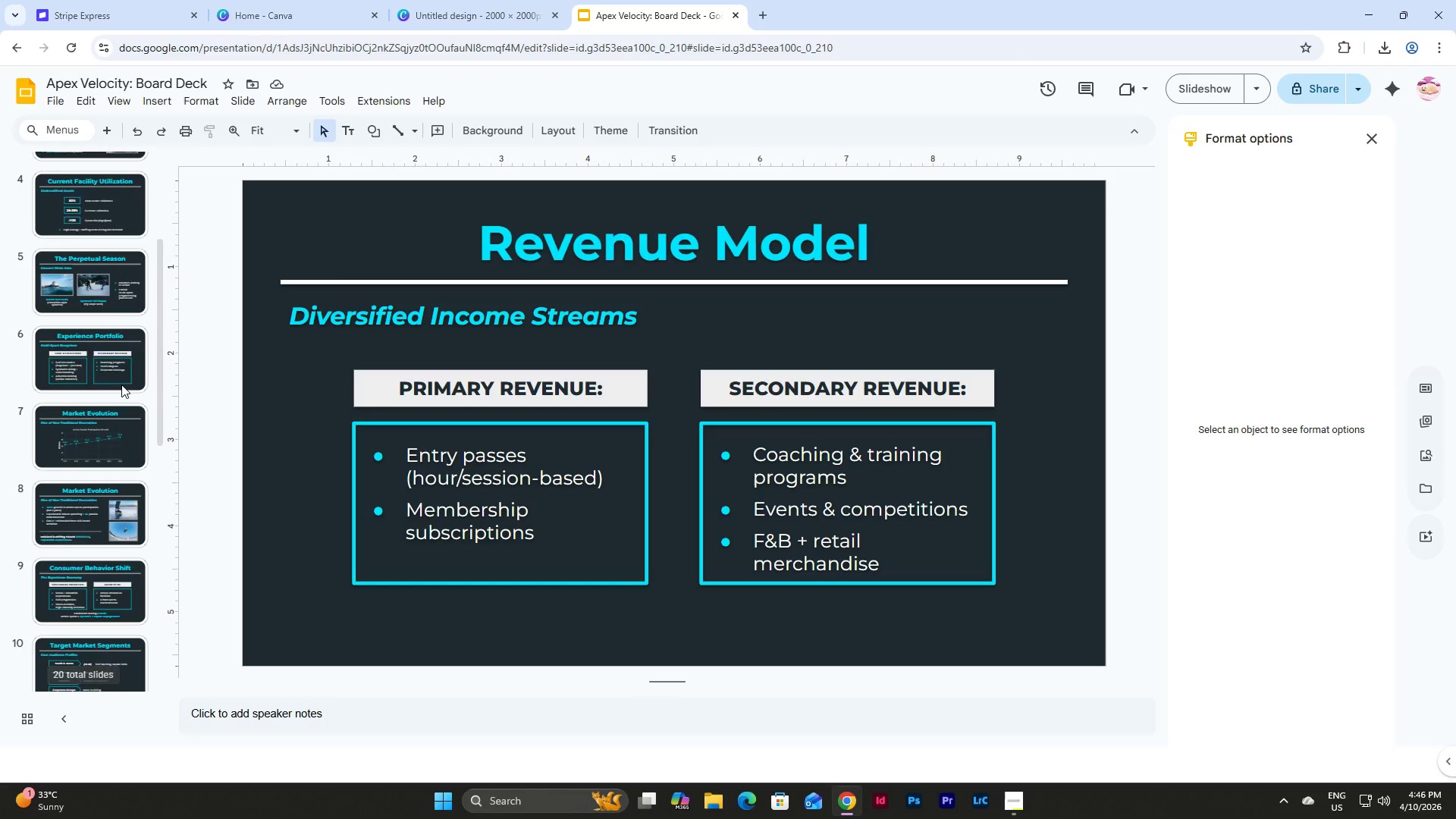 
scroll: coordinate [121, 384], scroll_direction: down, amount: 4.0
 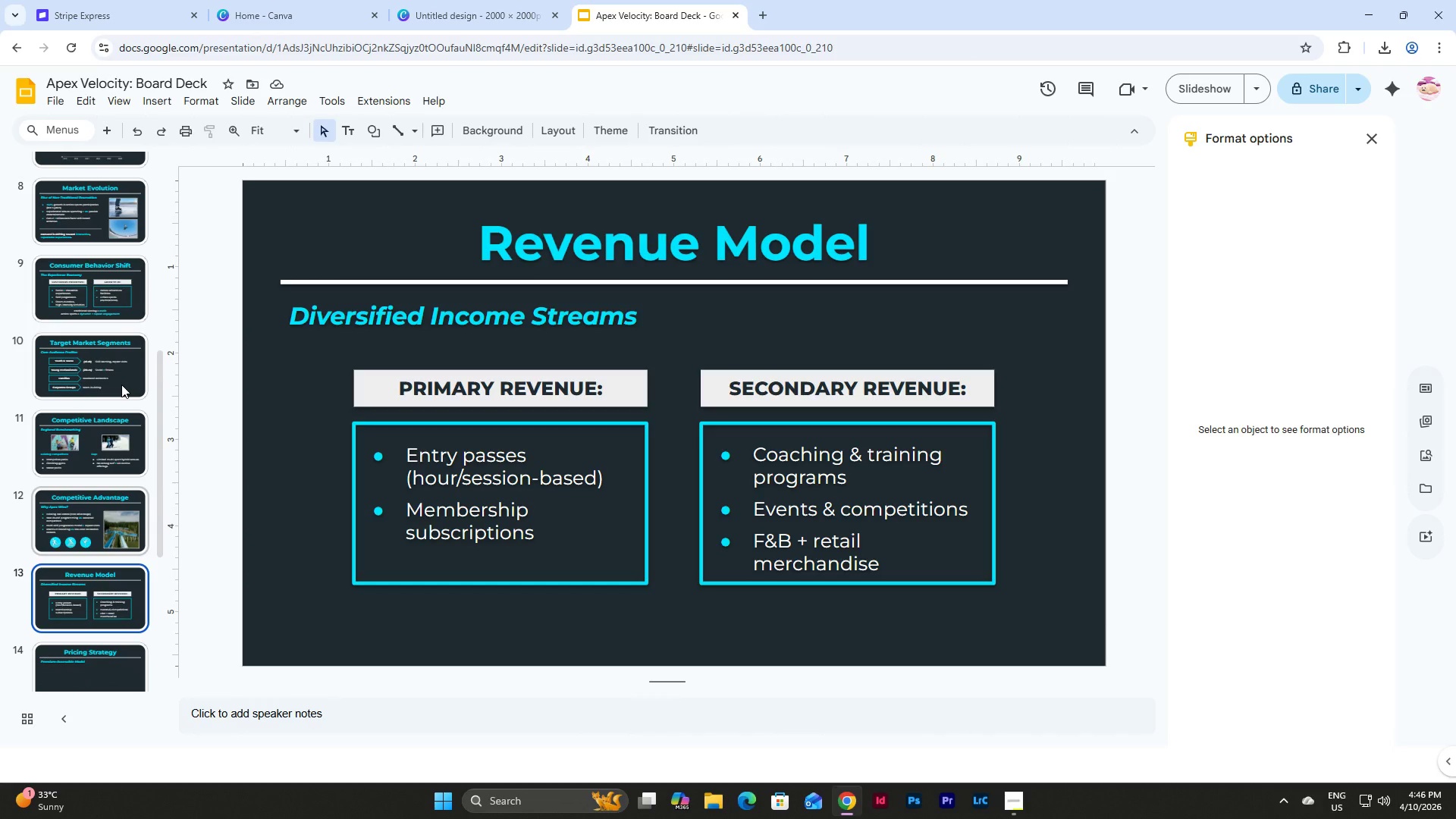 
wait(5.23)
 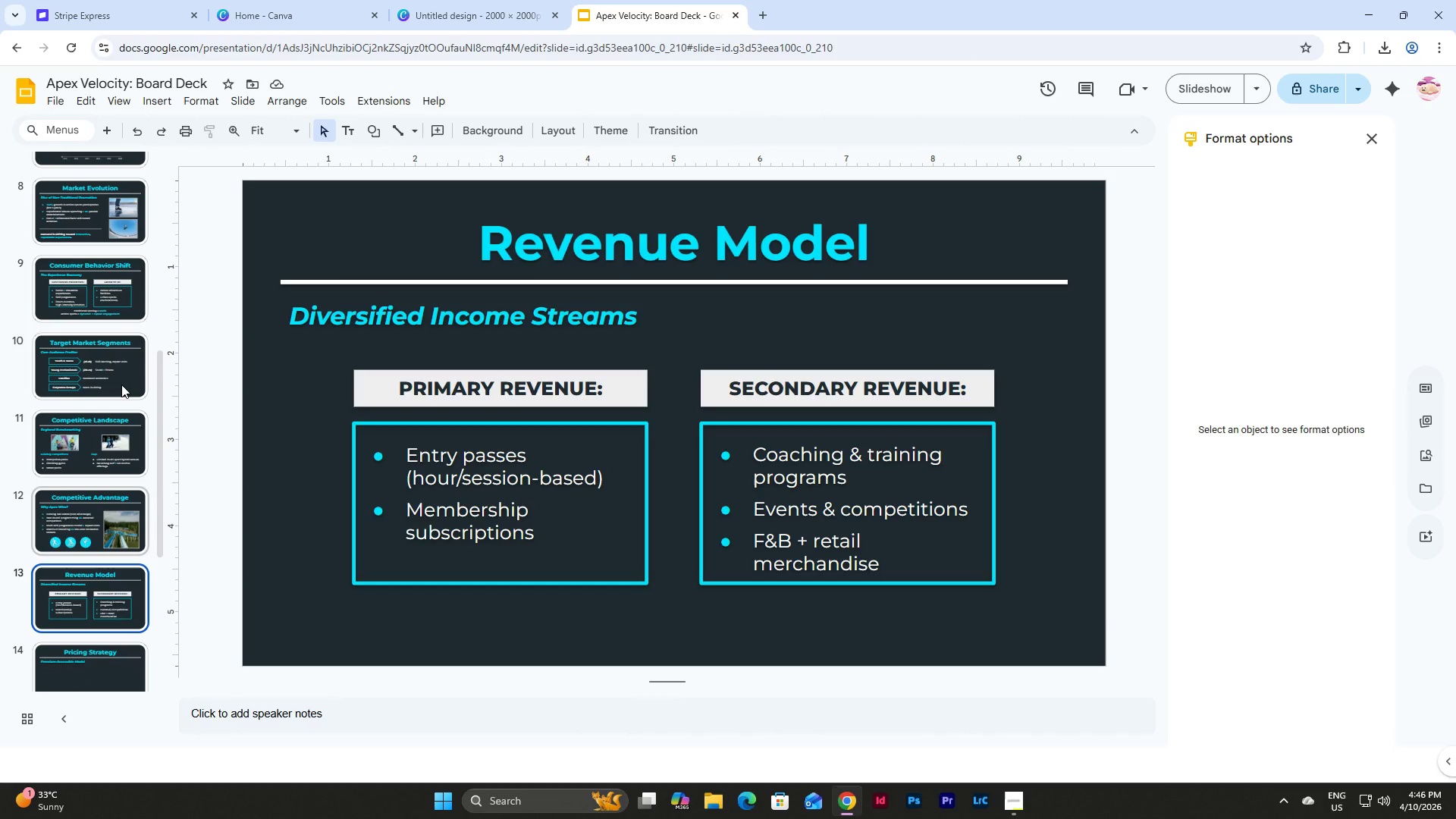 
left_click([97, 522])
 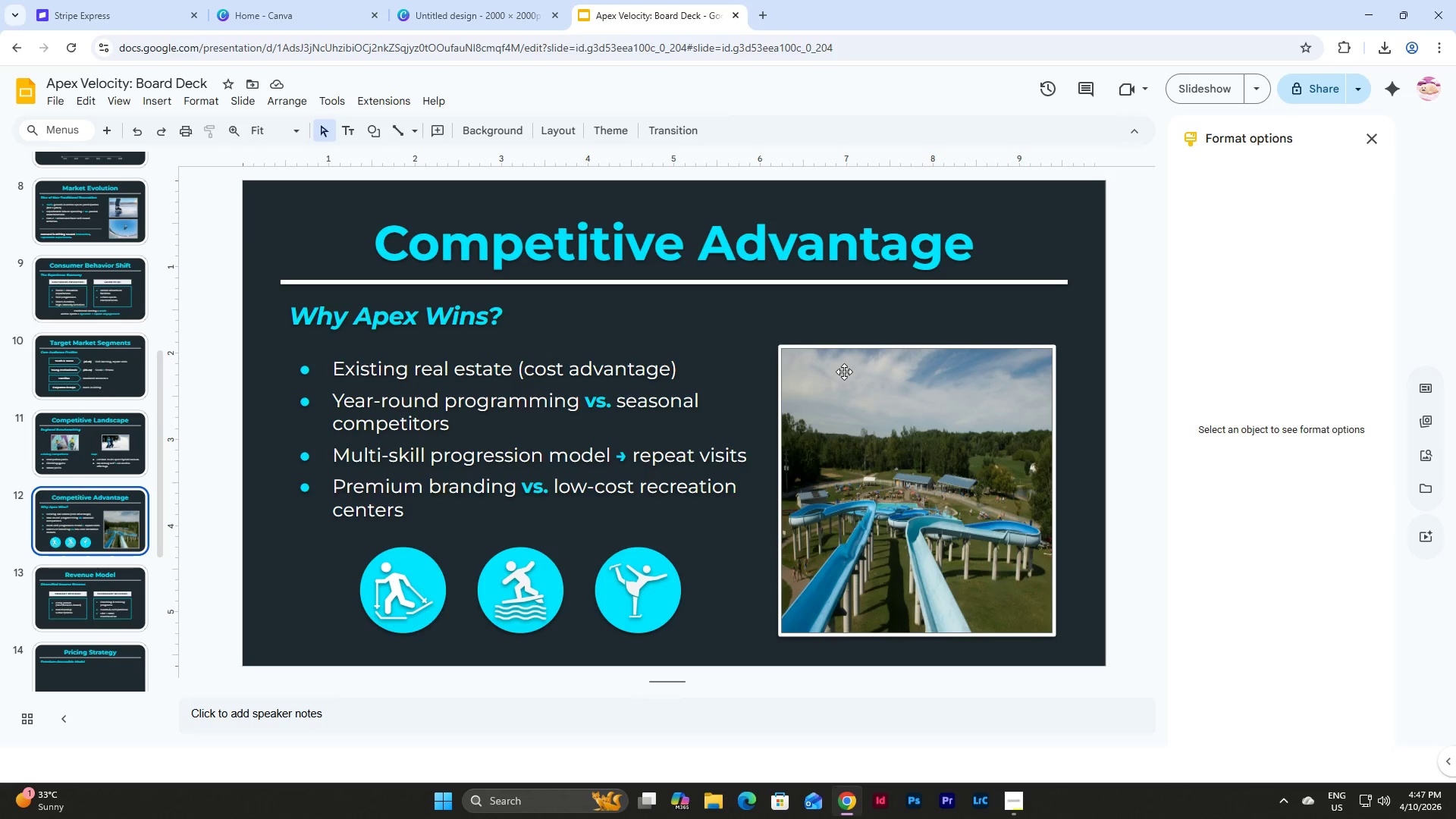 
wait(5.03)
 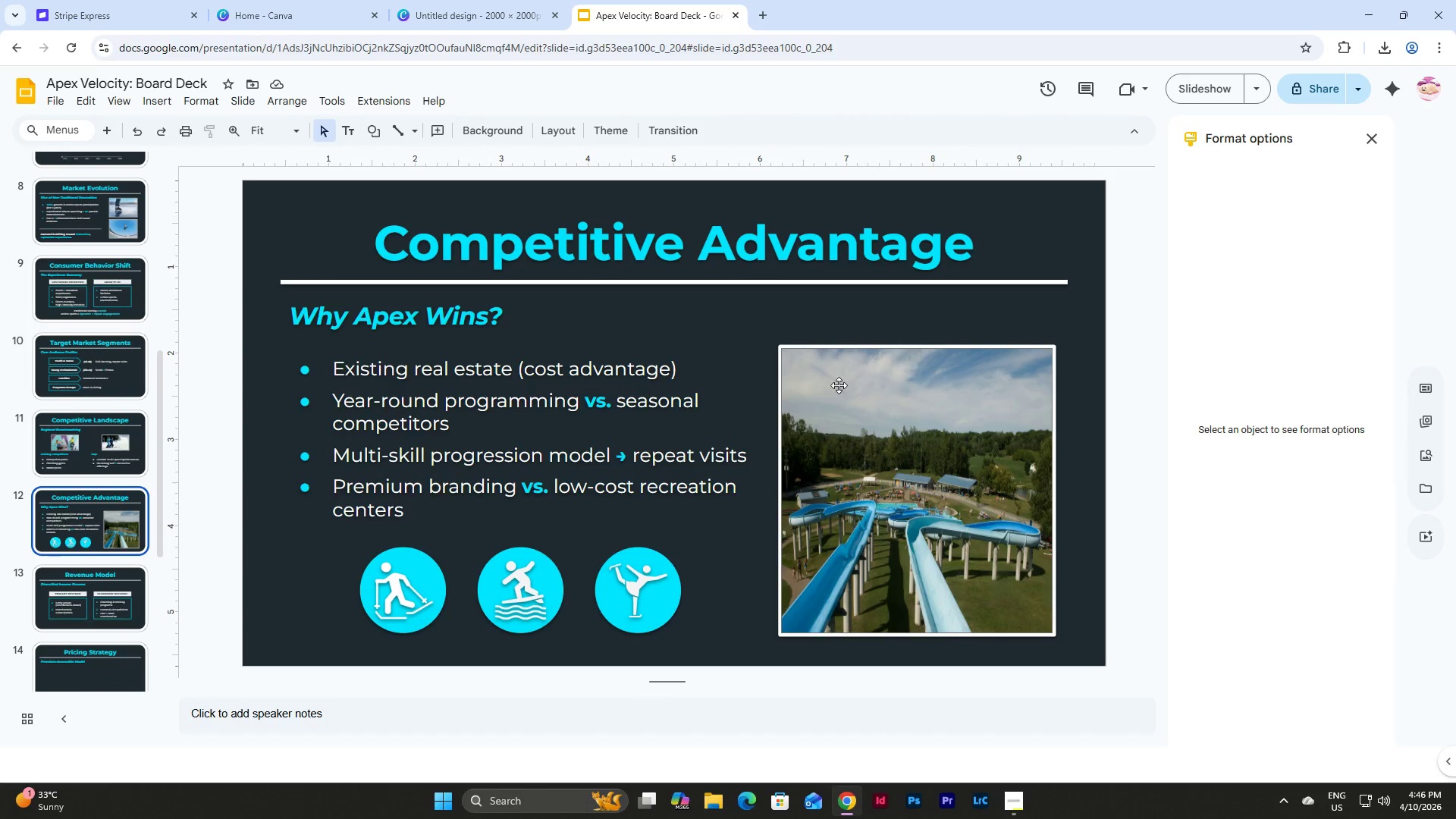 
left_click([844, 372])
 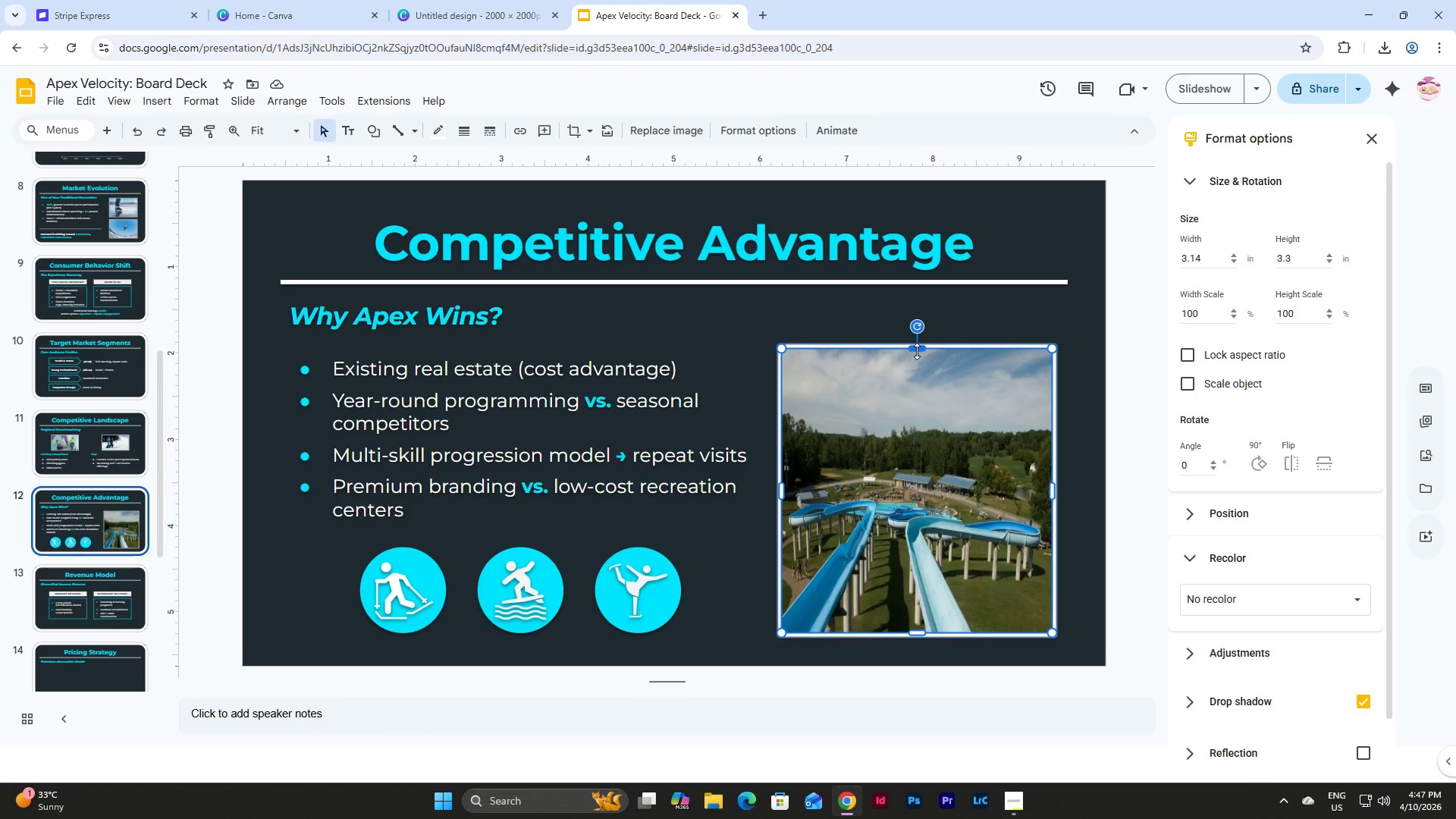 
wait(5.58)
 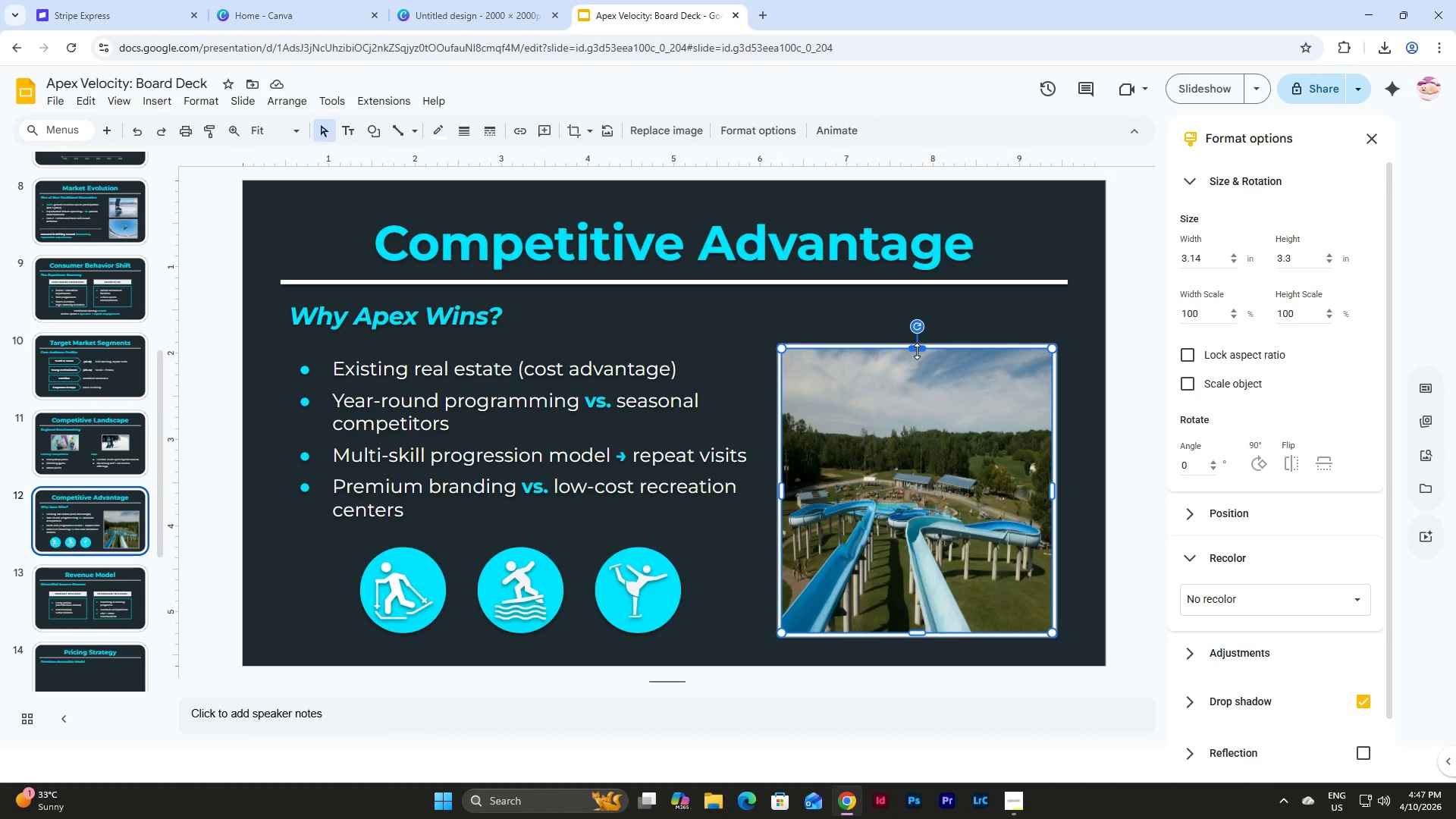 
left_click_drag(start_coordinate=[916, 633], to_coordinate=[915, 591])
 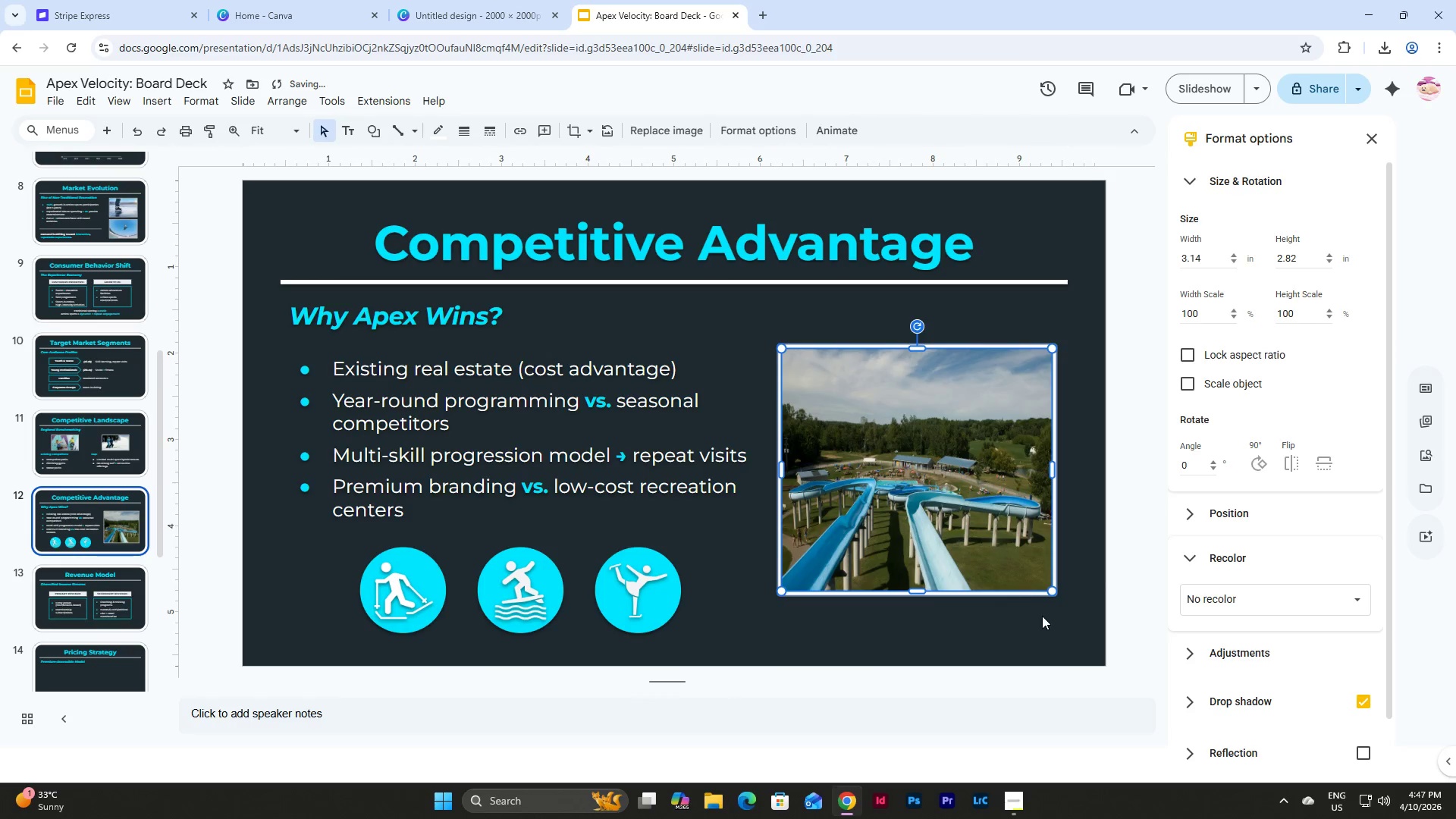 
left_click([1042, 616])
 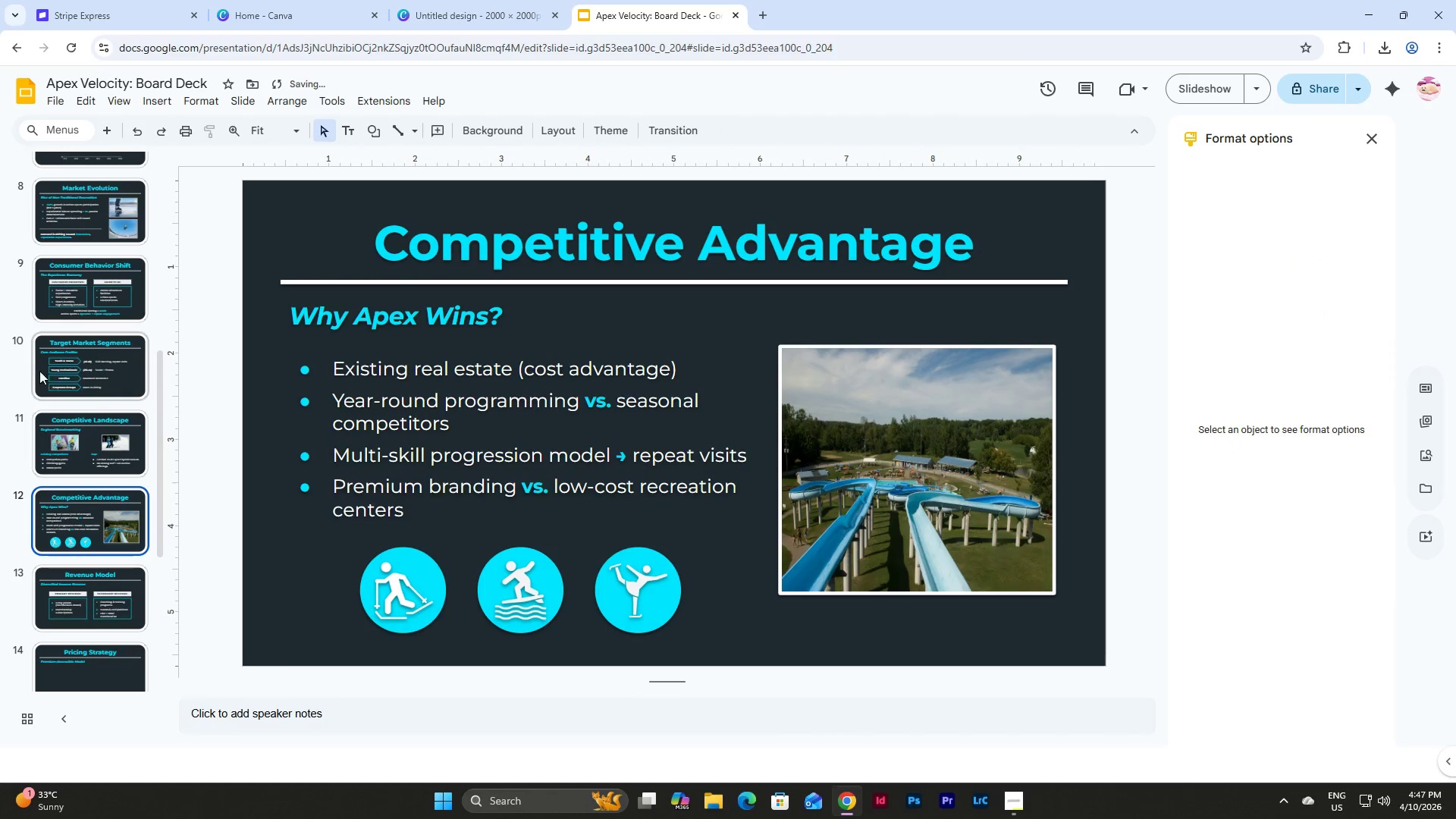 
scroll: coordinate [64, 356], scroll_direction: down, amount: 3.0
 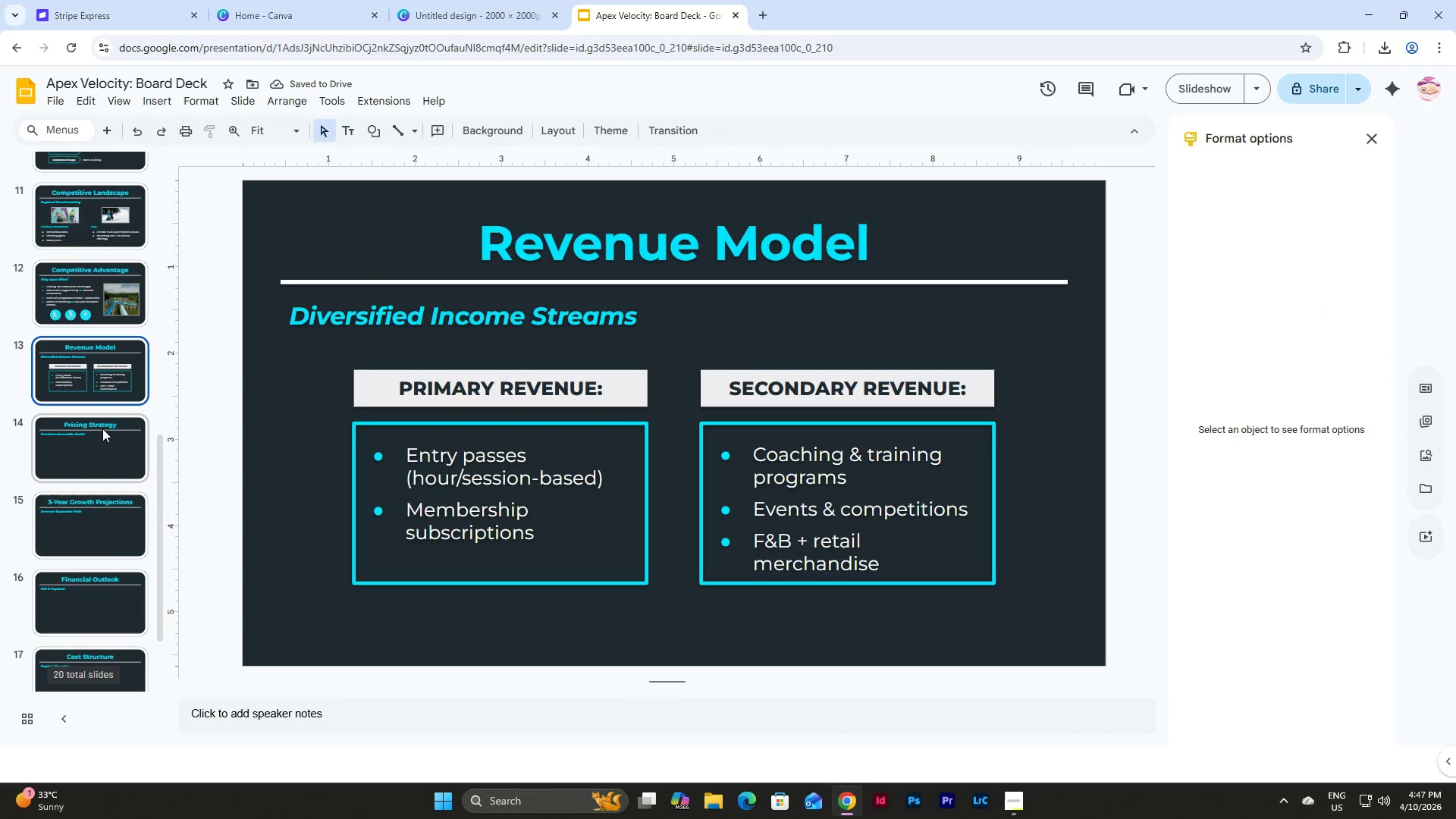 
double_click([106, 451])
 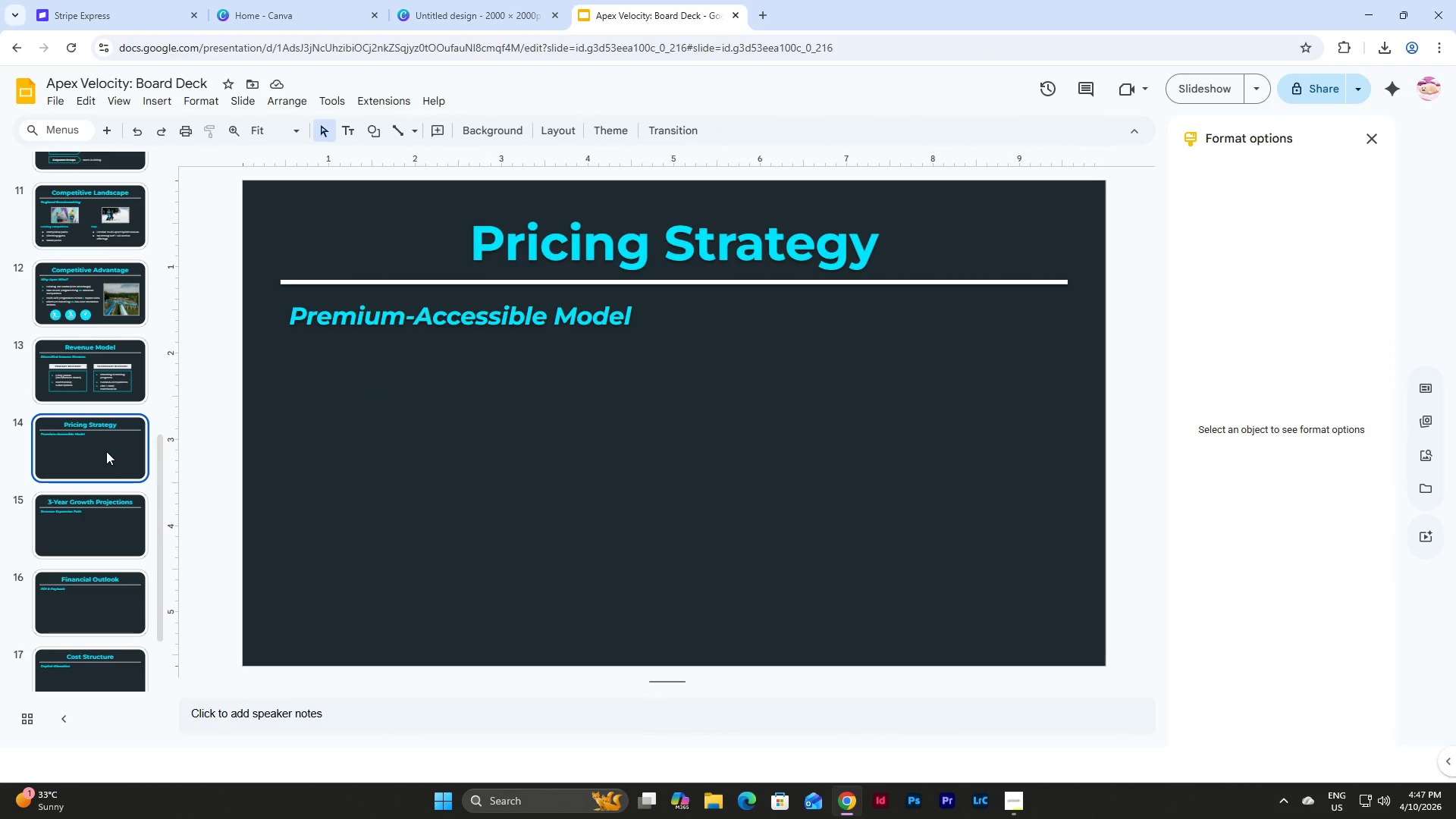 
wait(12.94)
 